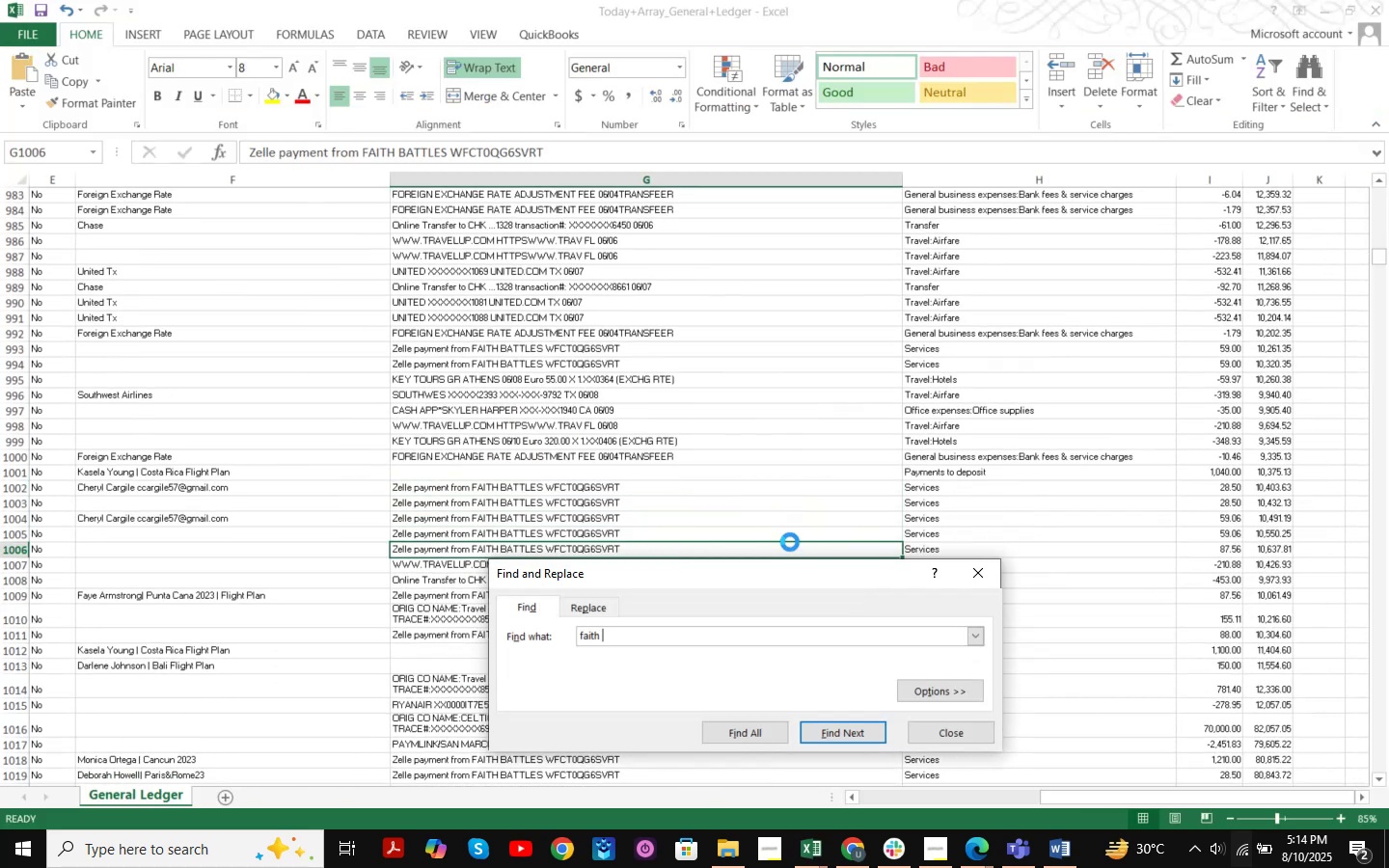 
key(Enter)
 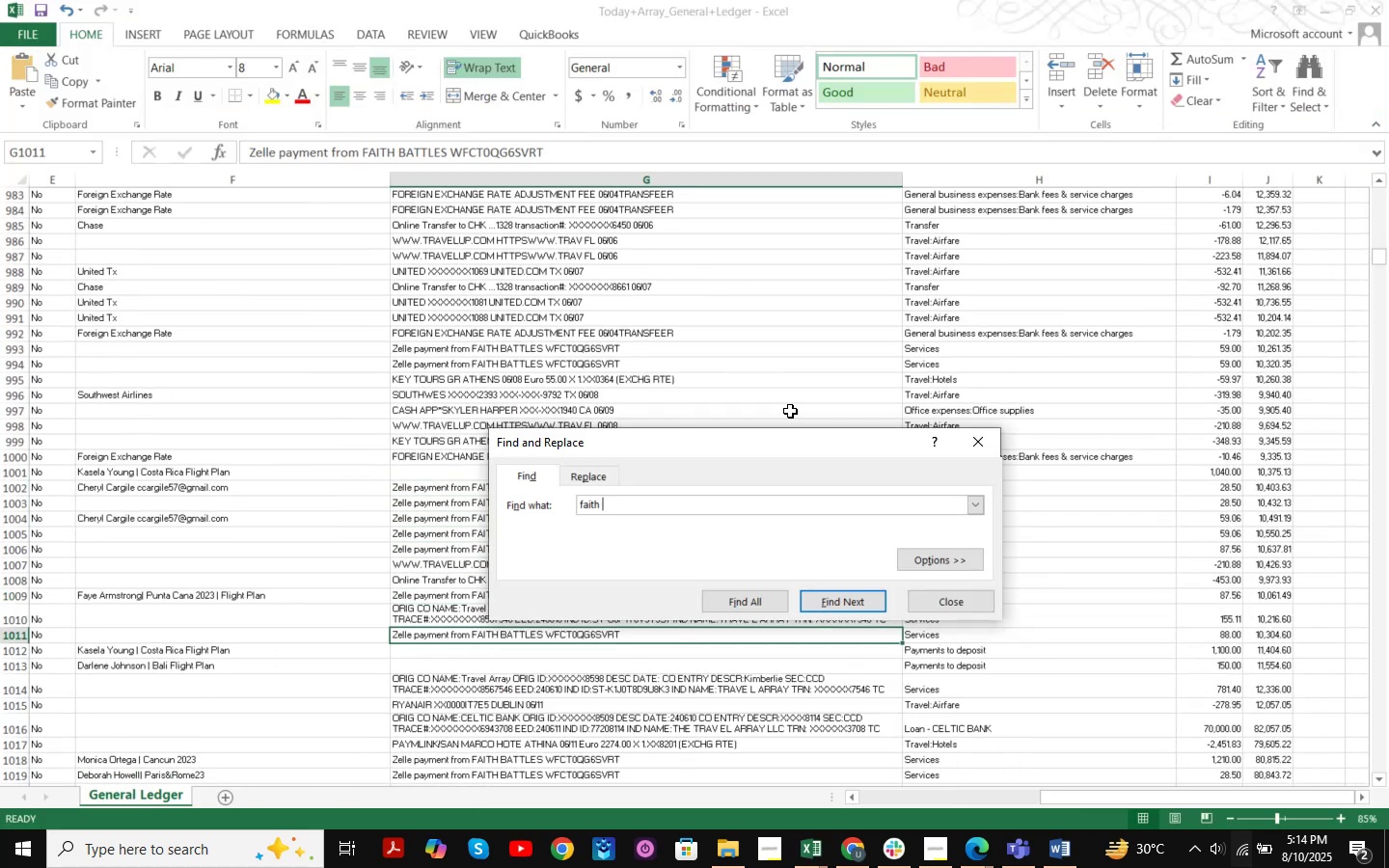 
key(Enter)
 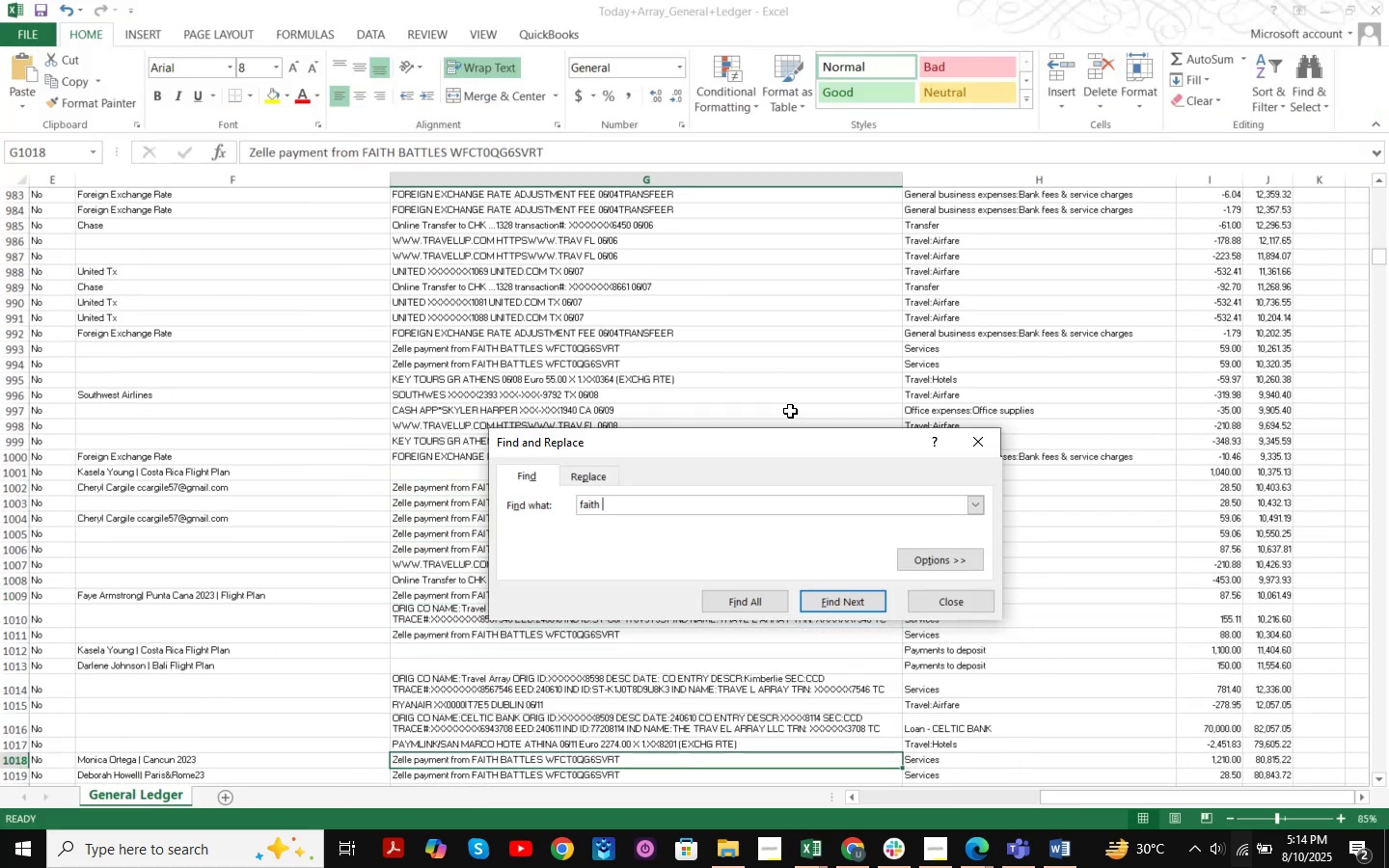 
key(Enter)
 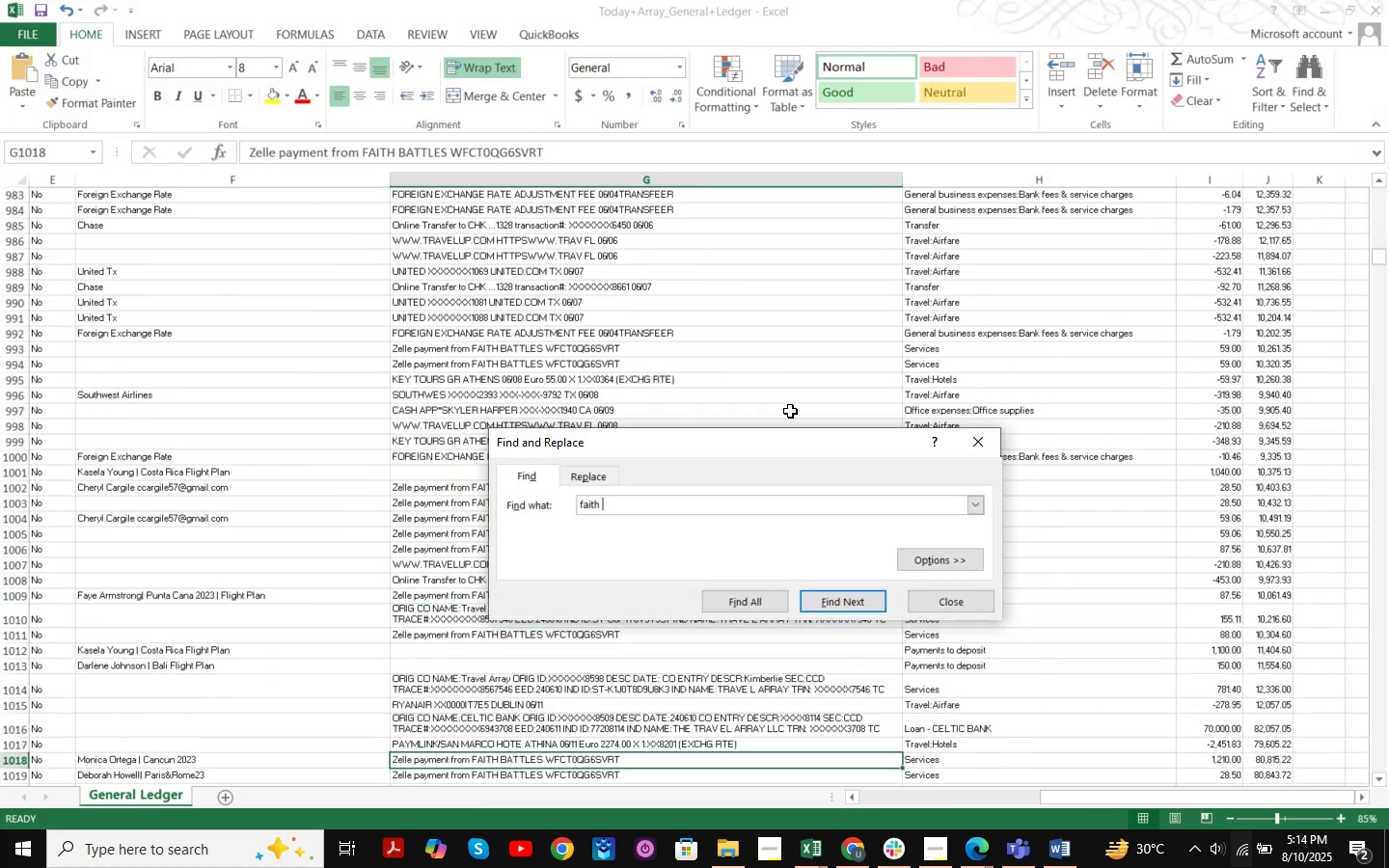 
key(Enter)
 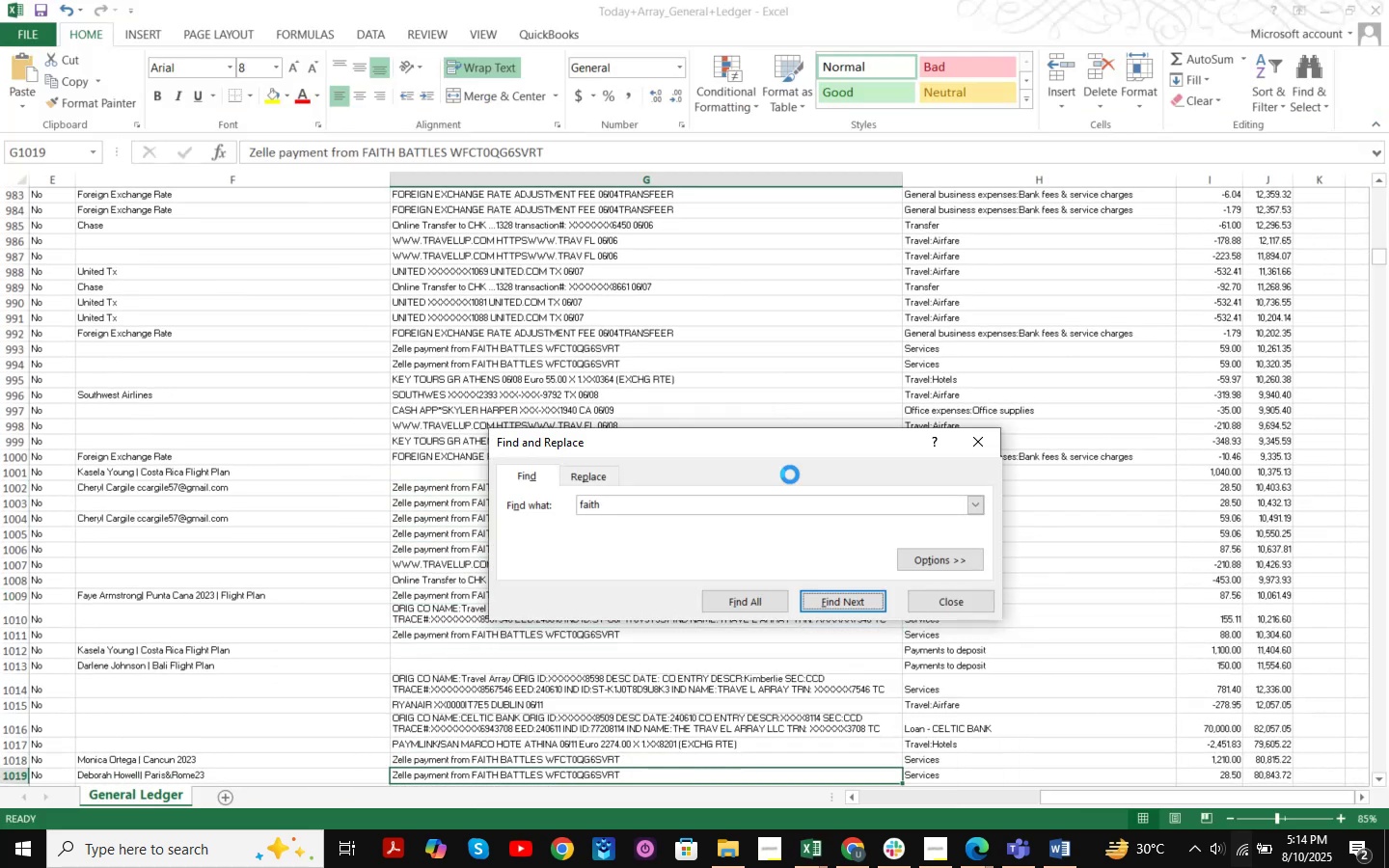 
key(Enter)
 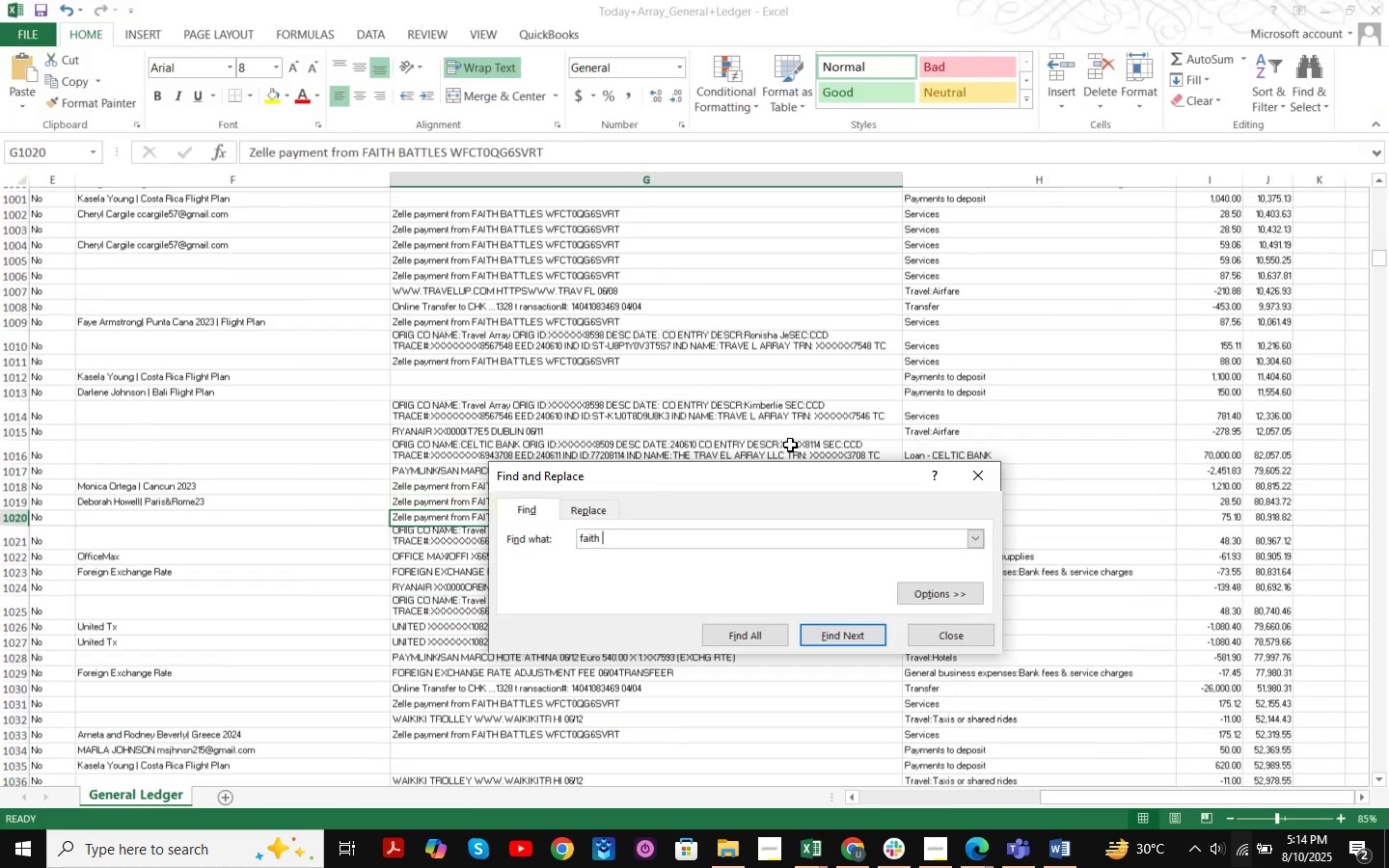 
key(Enter)
 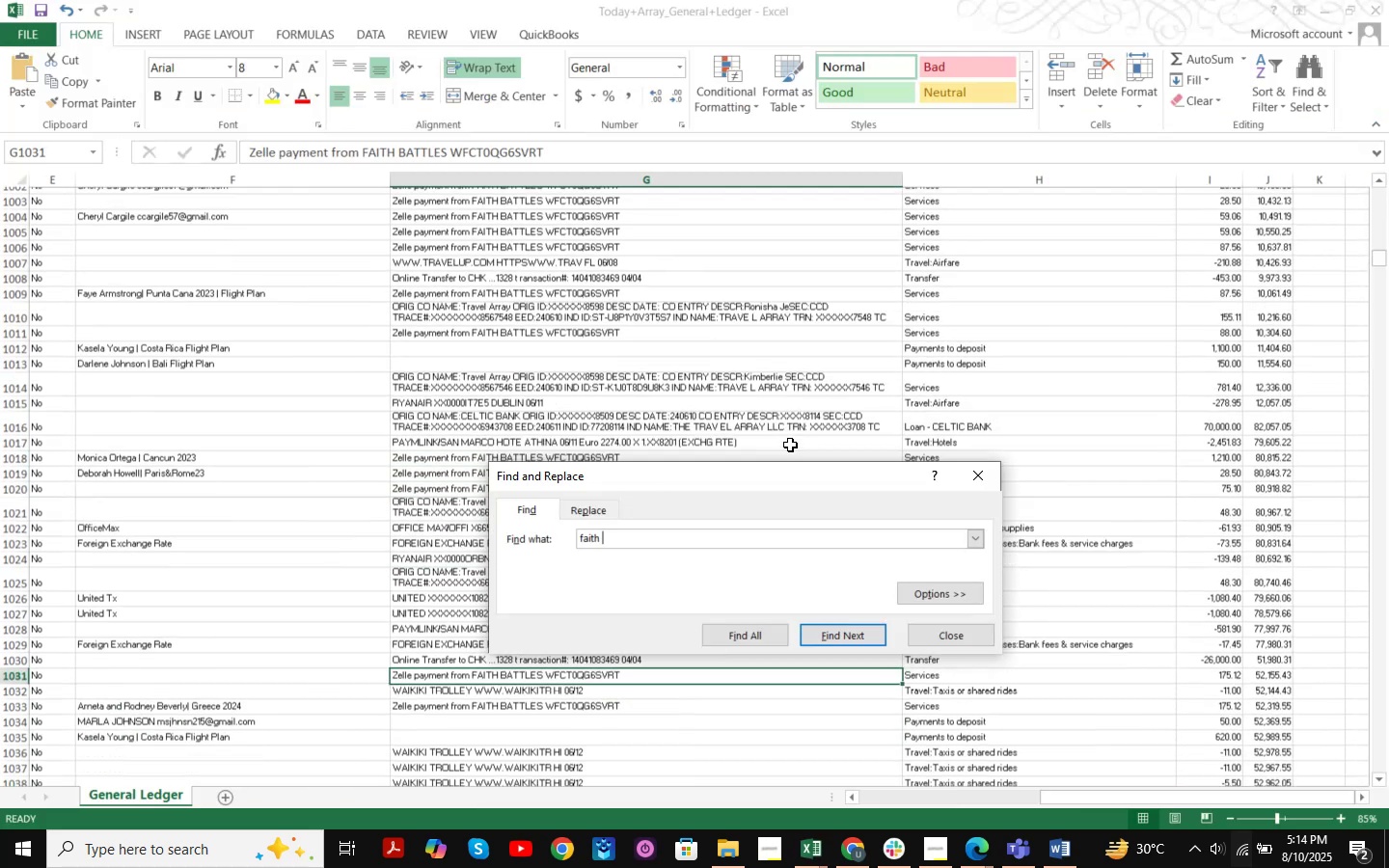 
key(Enter)
 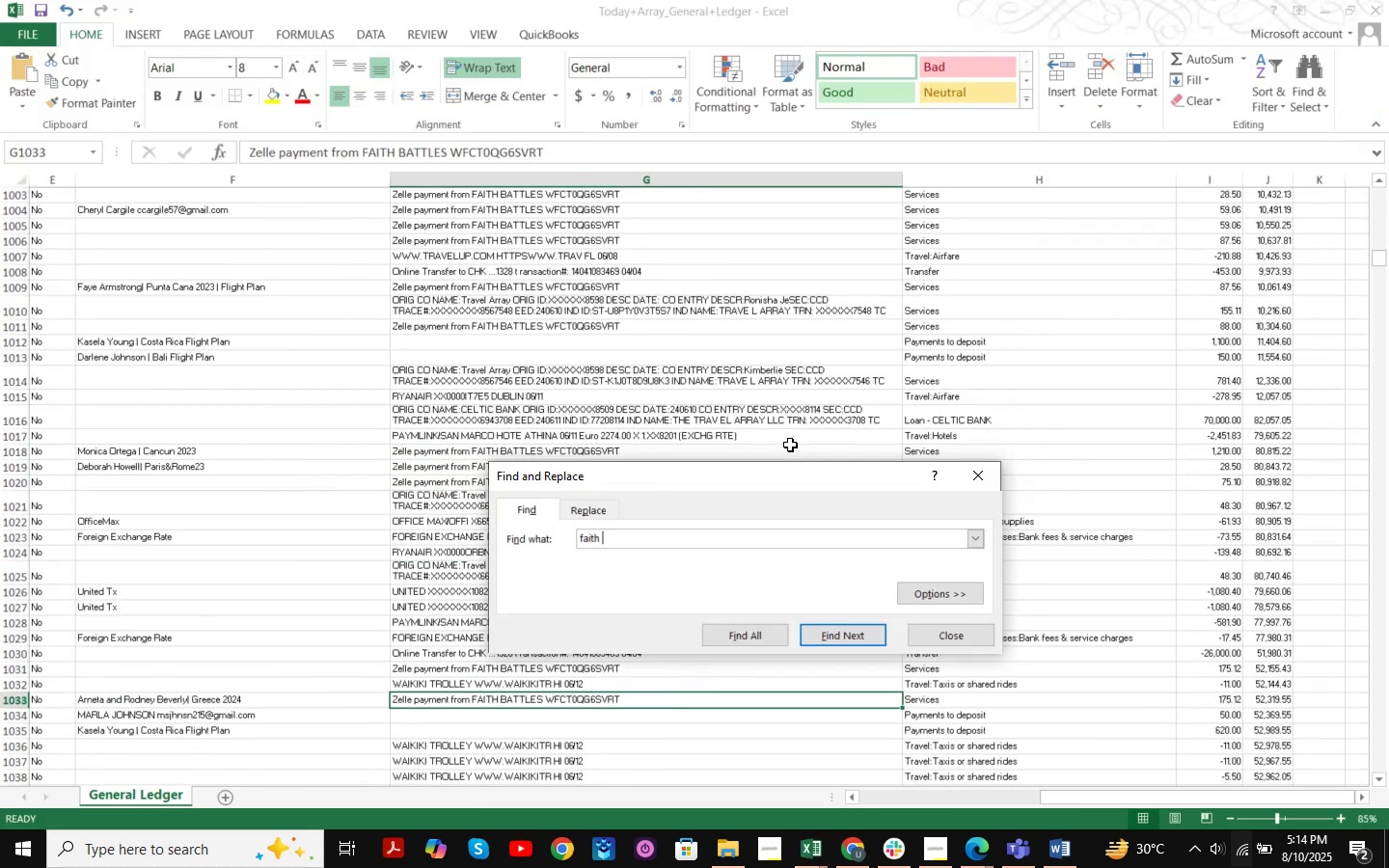 
key(Enter)
 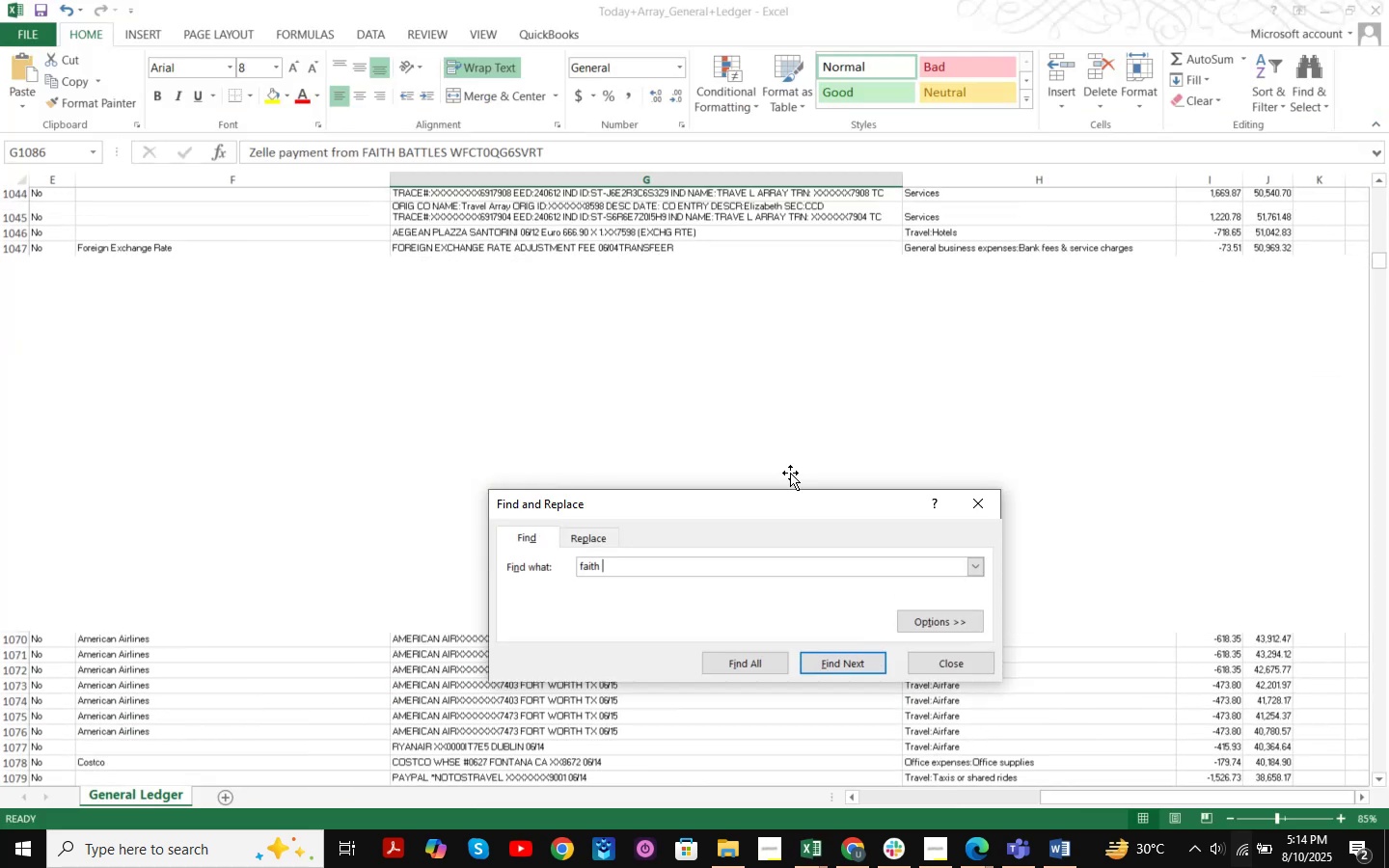 
key(Enter)
 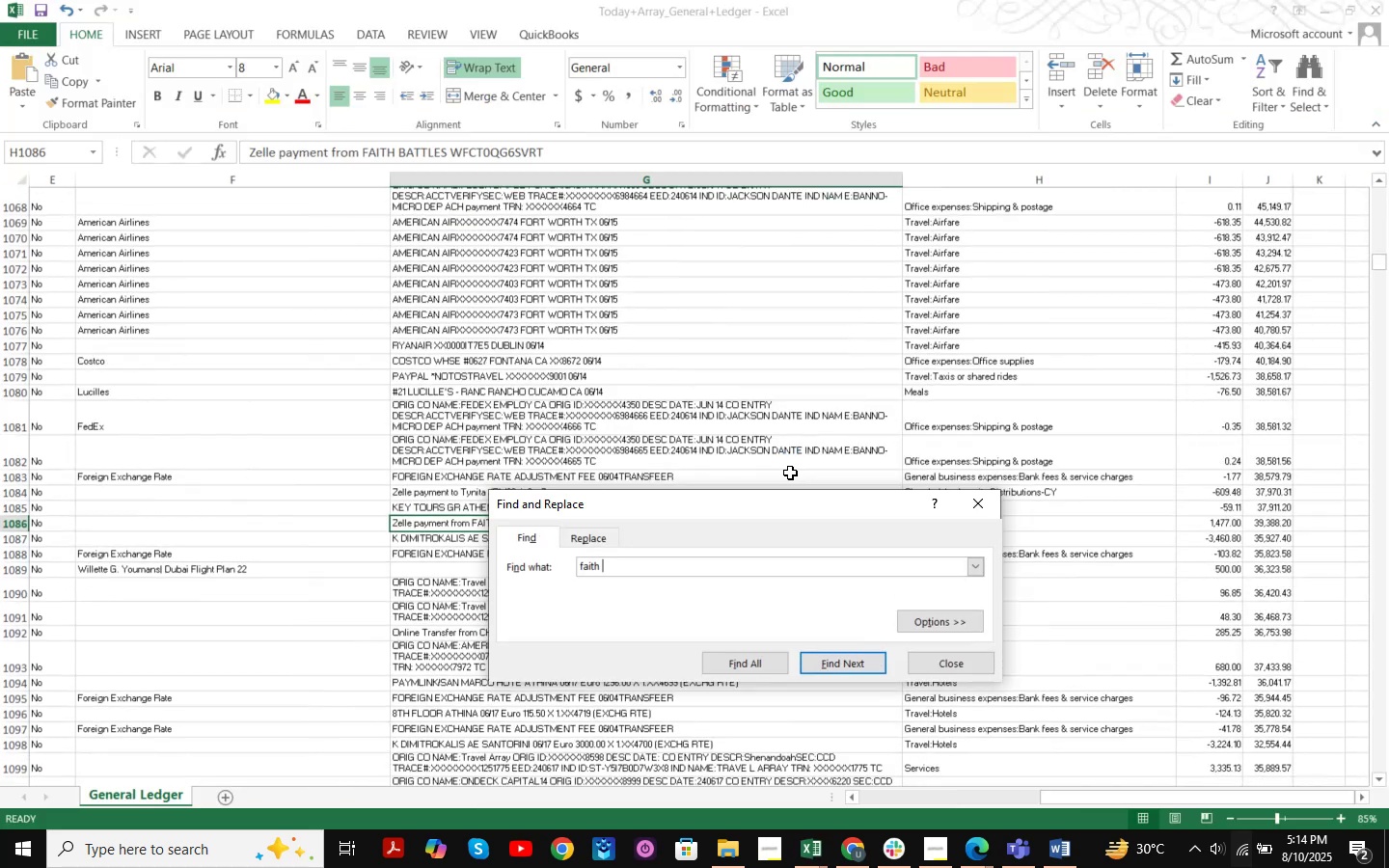 
key(Enter)
 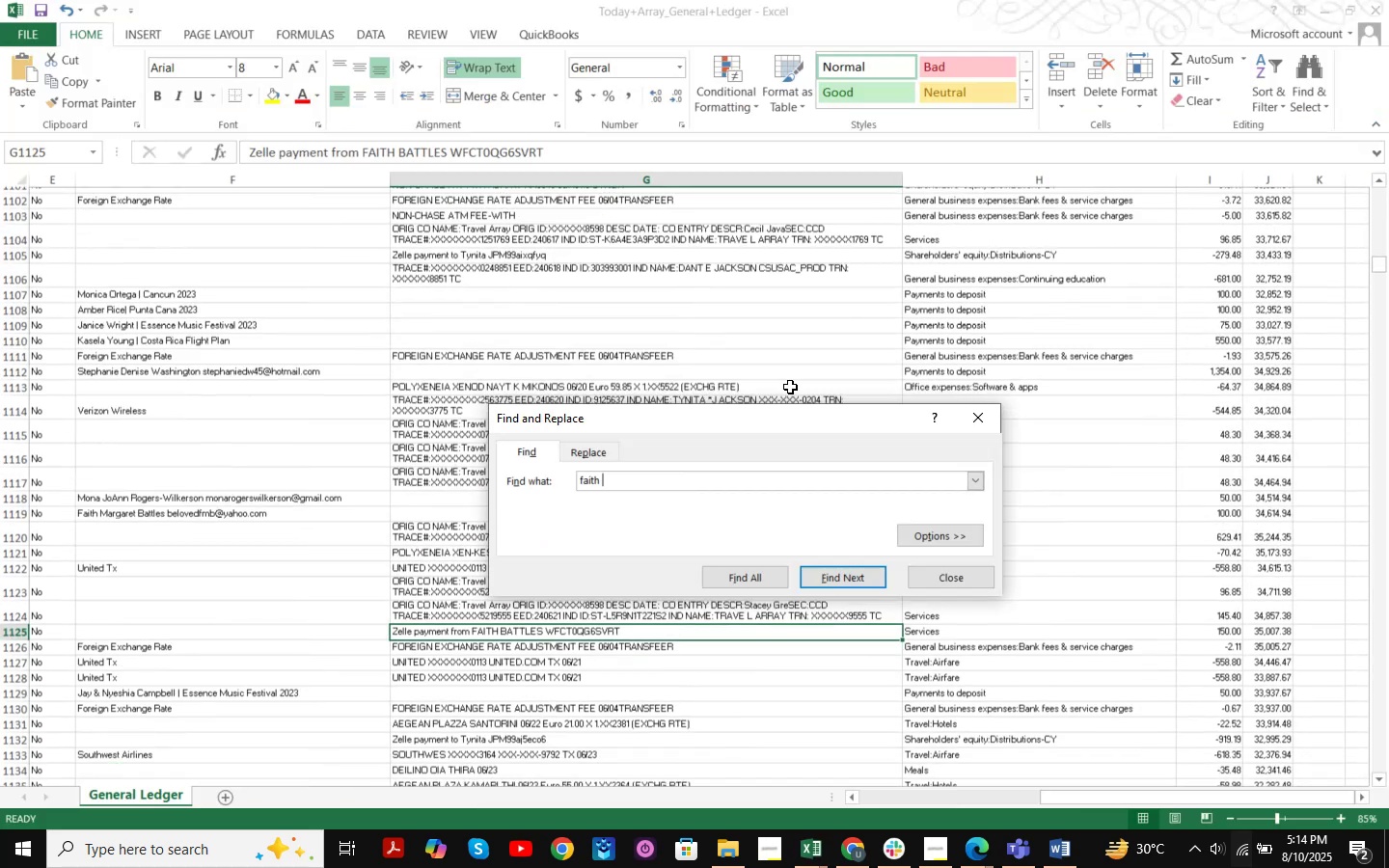 
key(Enter)
 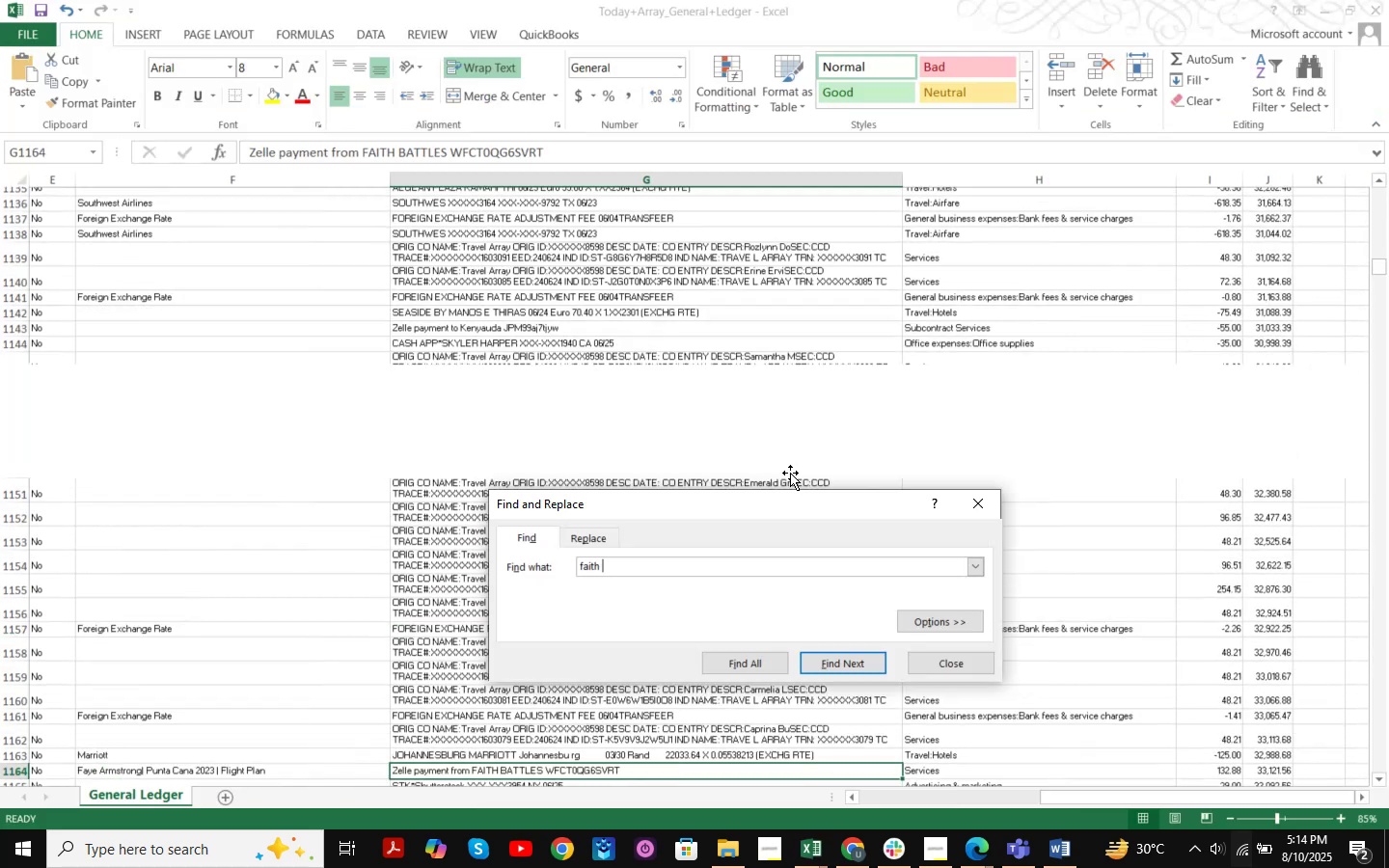 
key(Enter)
 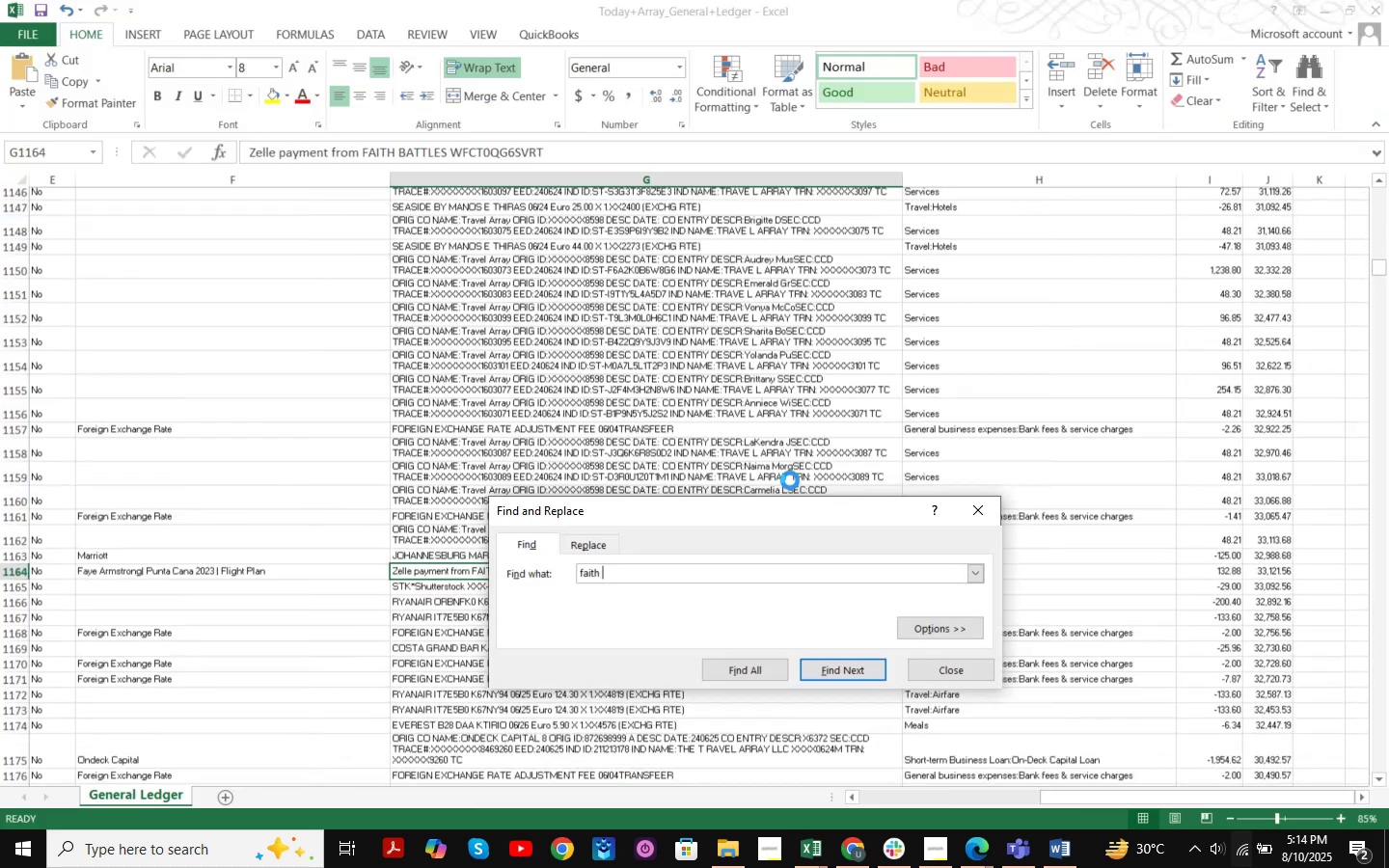 
key(Enter)
 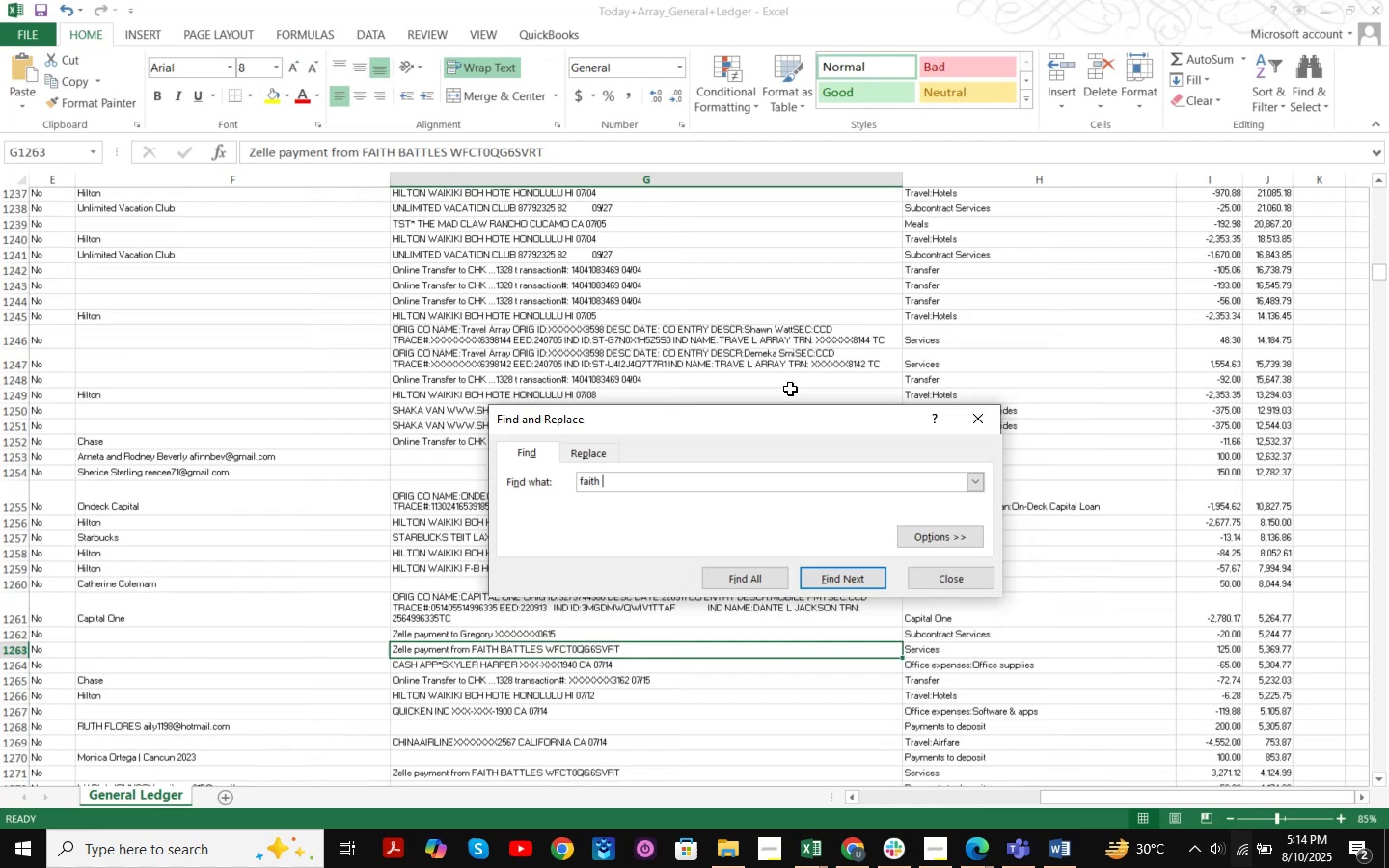 
key(Enter)
 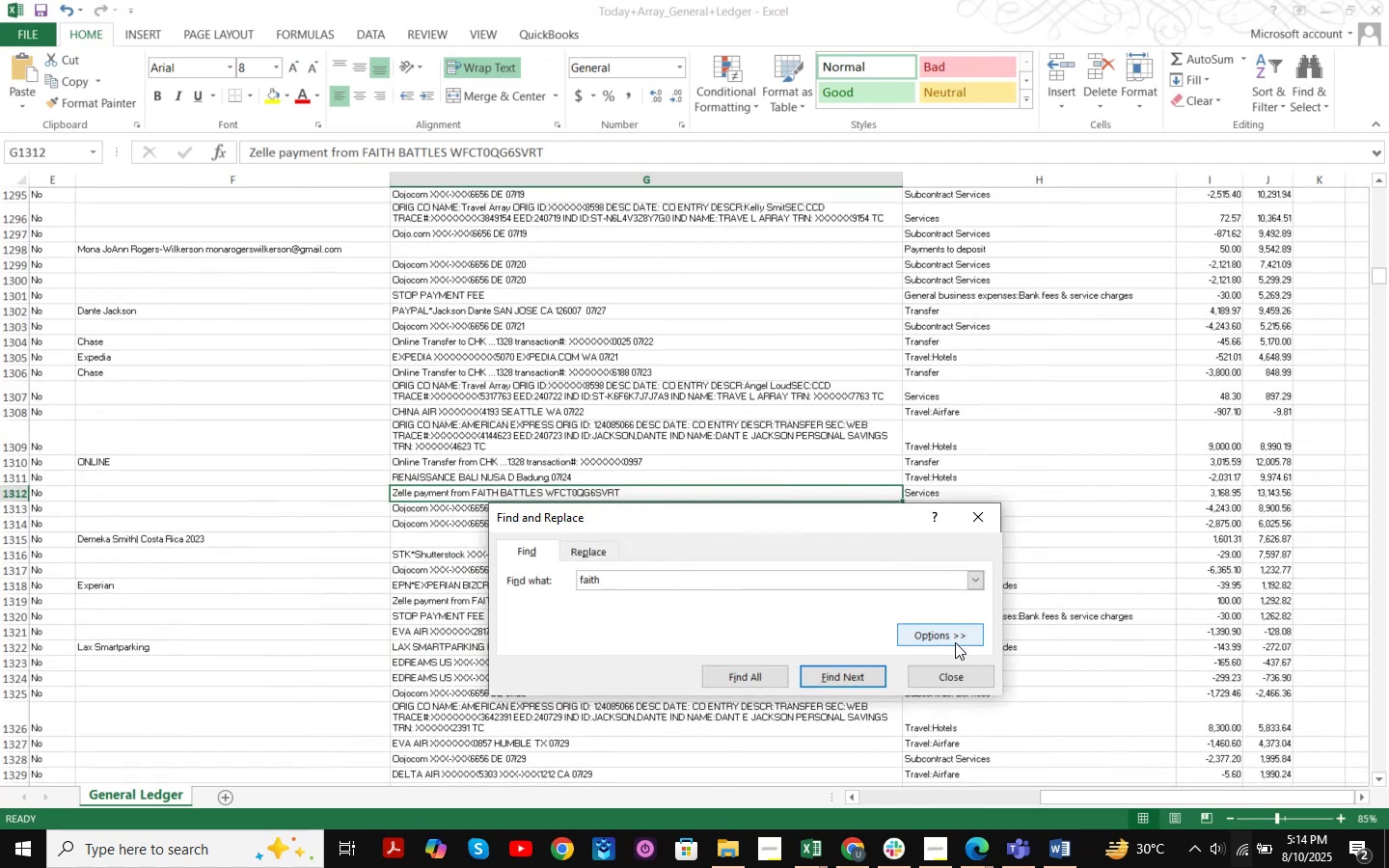 
left_click([951, 675])
 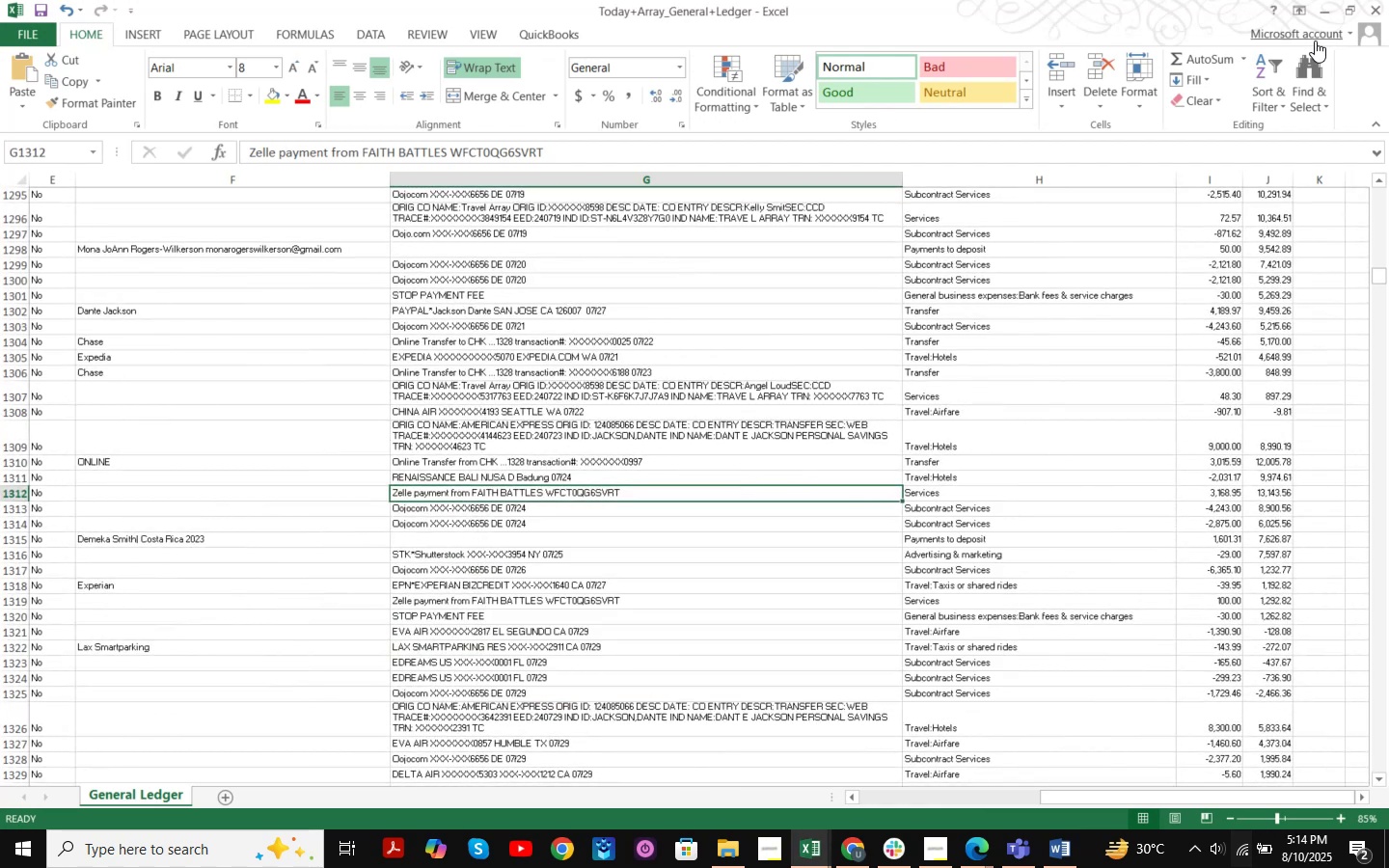 
left_click([1327, 10])
 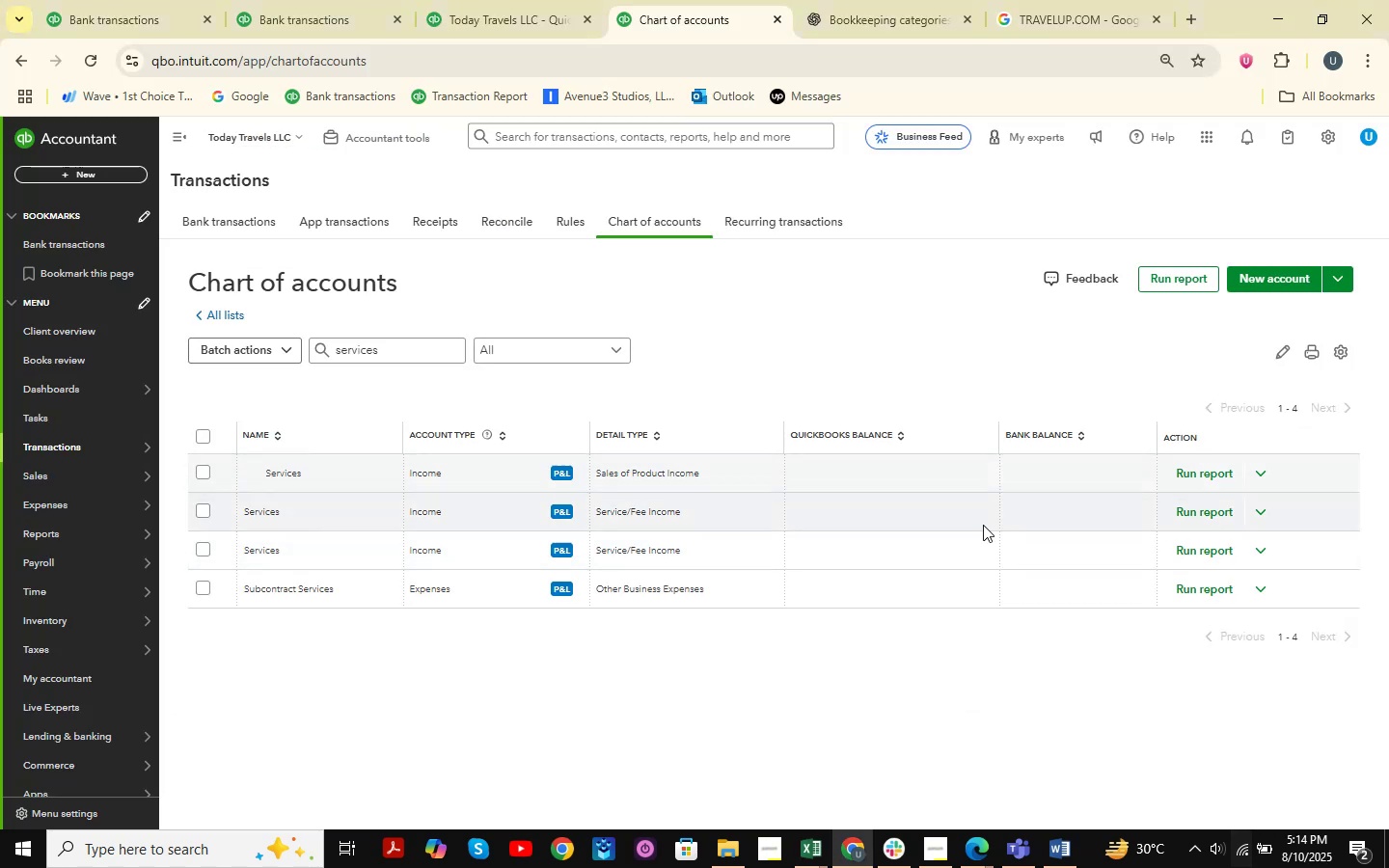 
wait(5.65)
 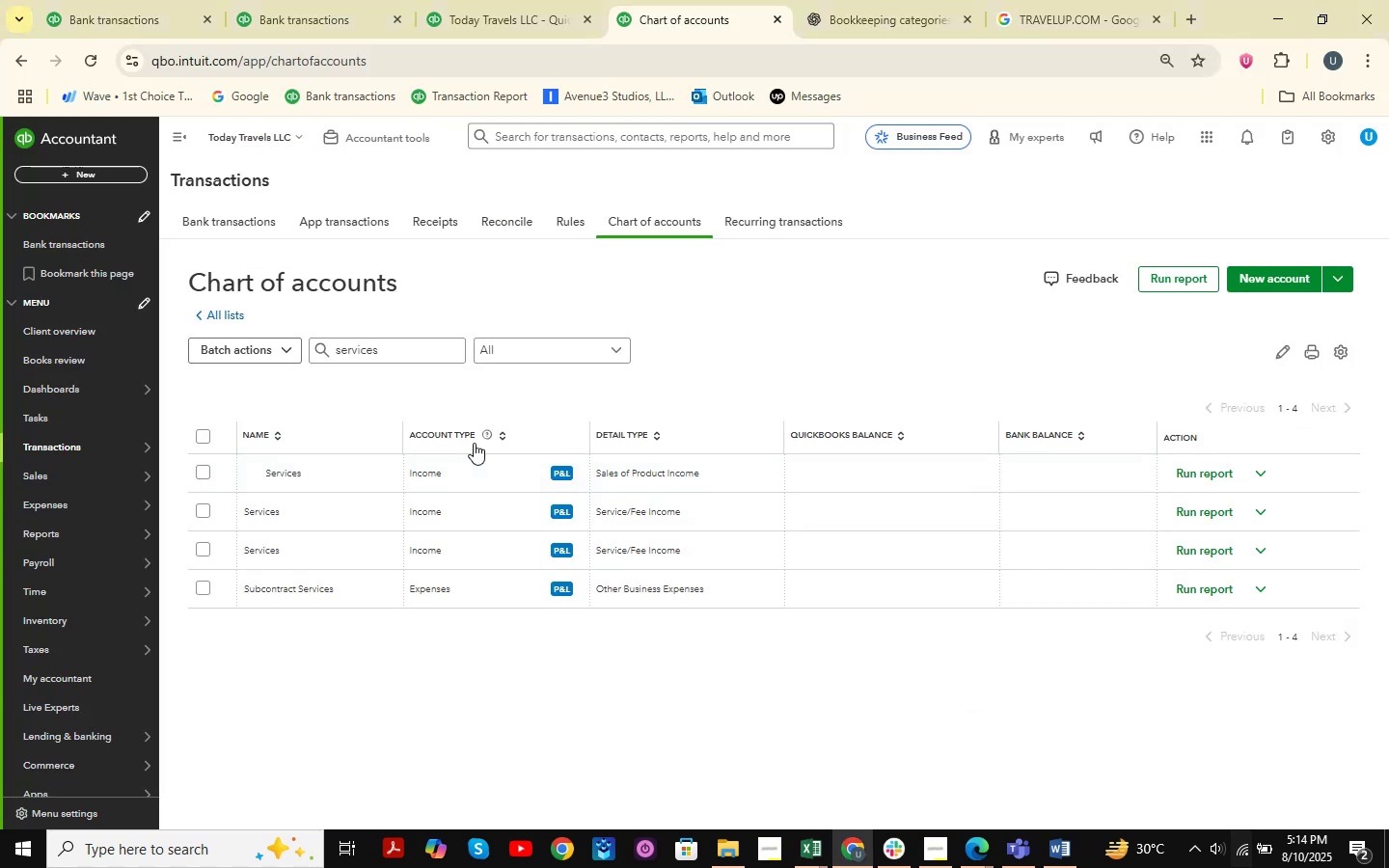 
left_click([303, 0])
 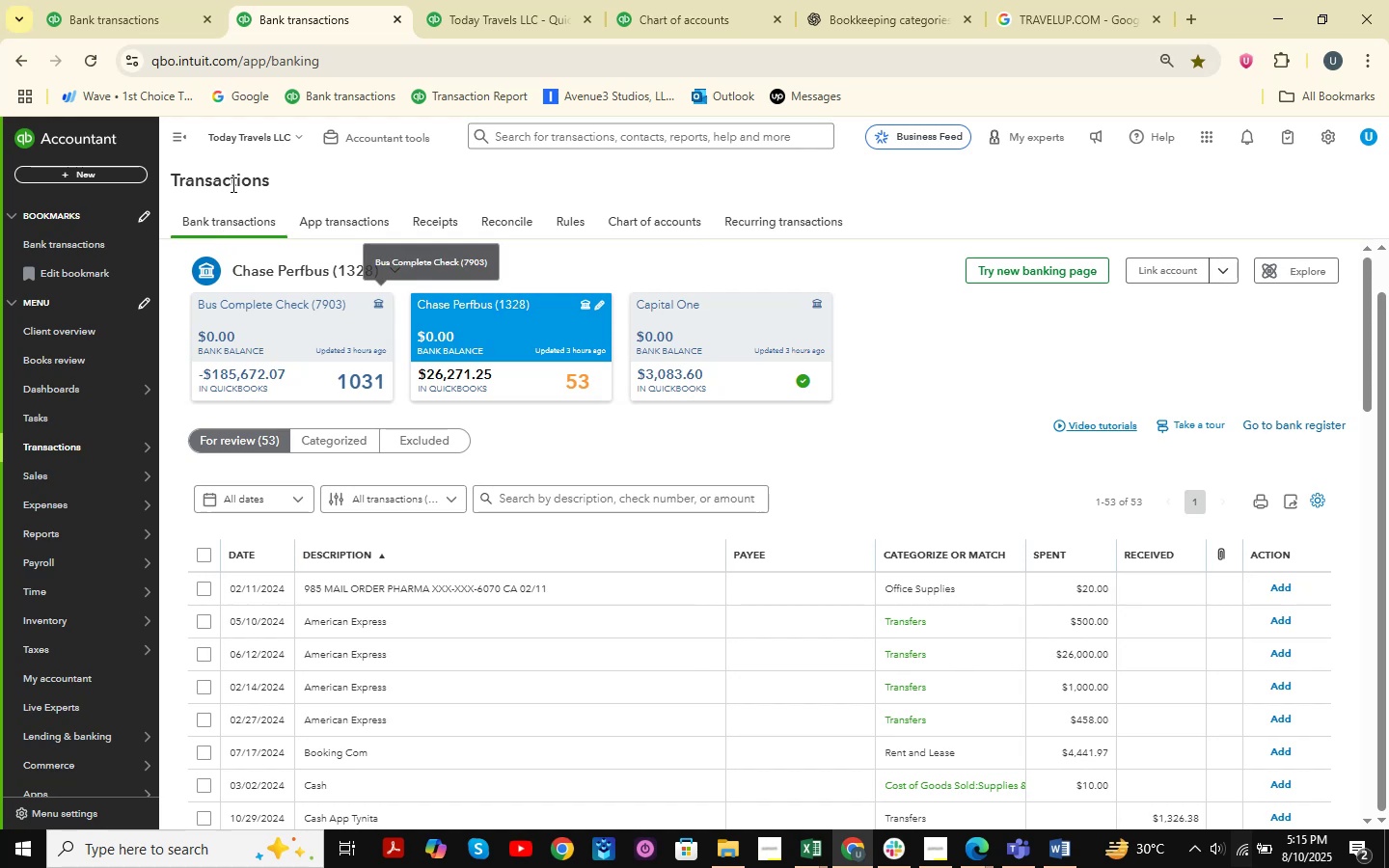 
left_click([130, 0])
 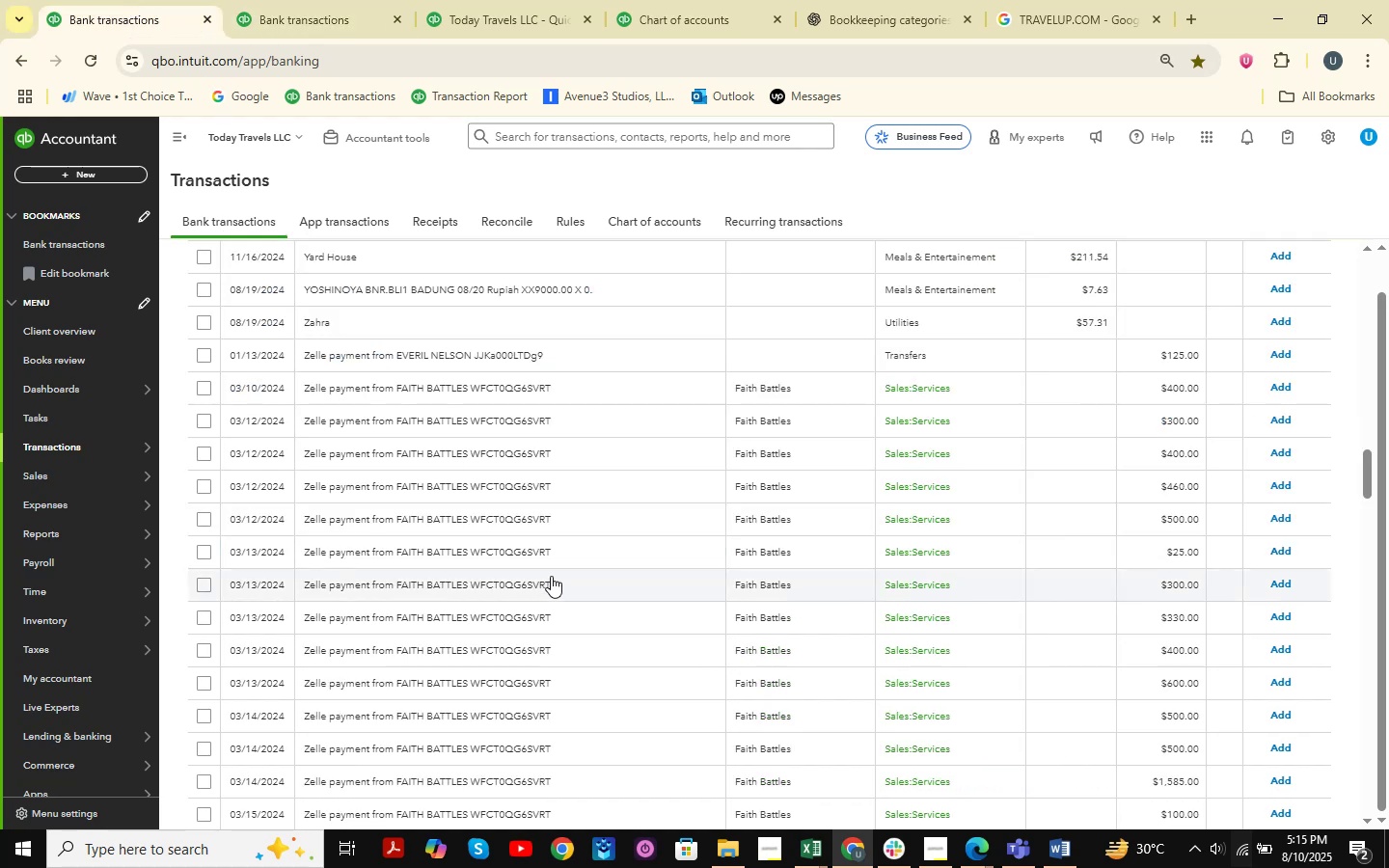 
scroll: coordinate [547, 567], scroll_direction: up, amount: 4.0
 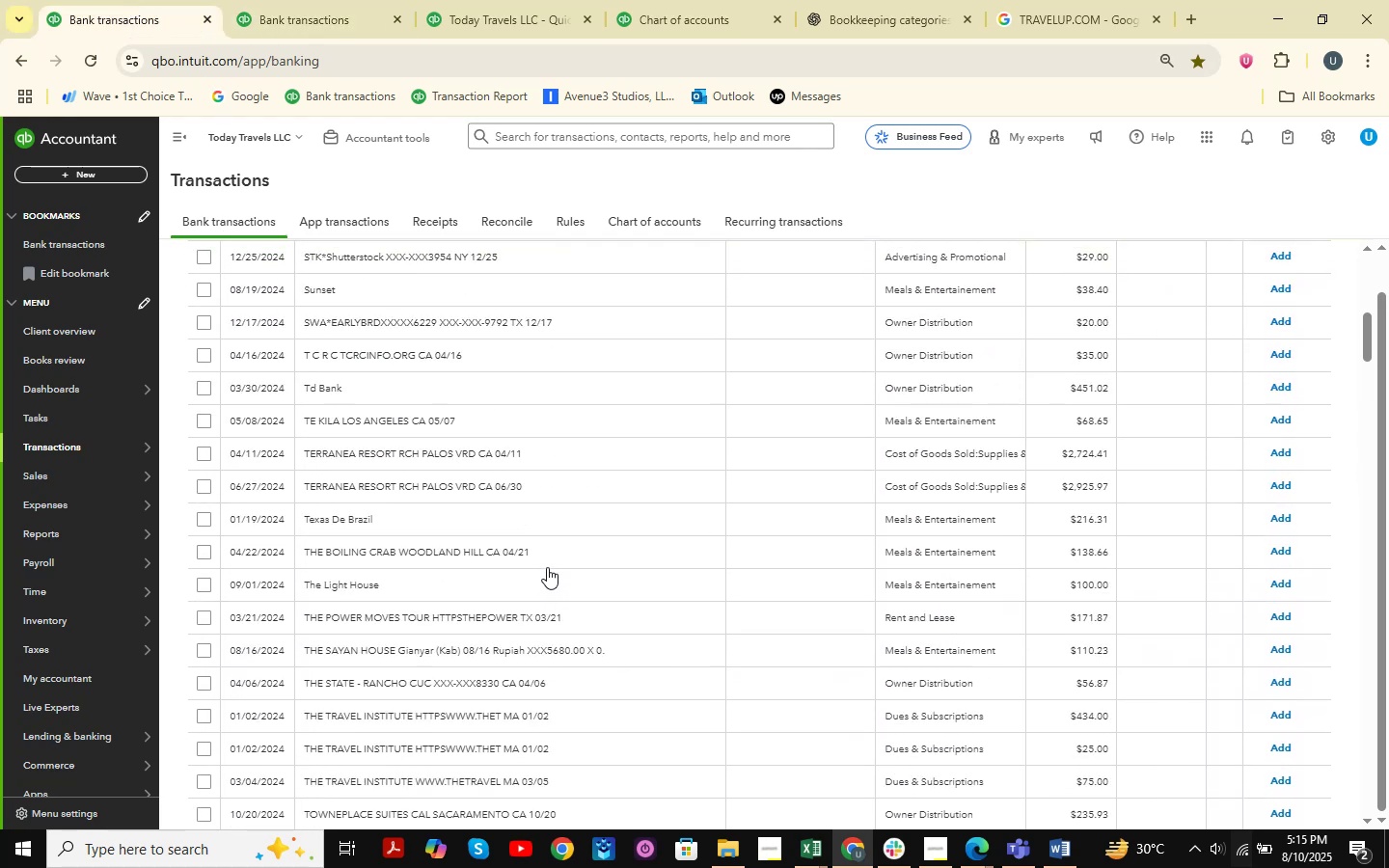 
scroll: coordinate [547, 567], scroll_direction: down, amount: 28.0
 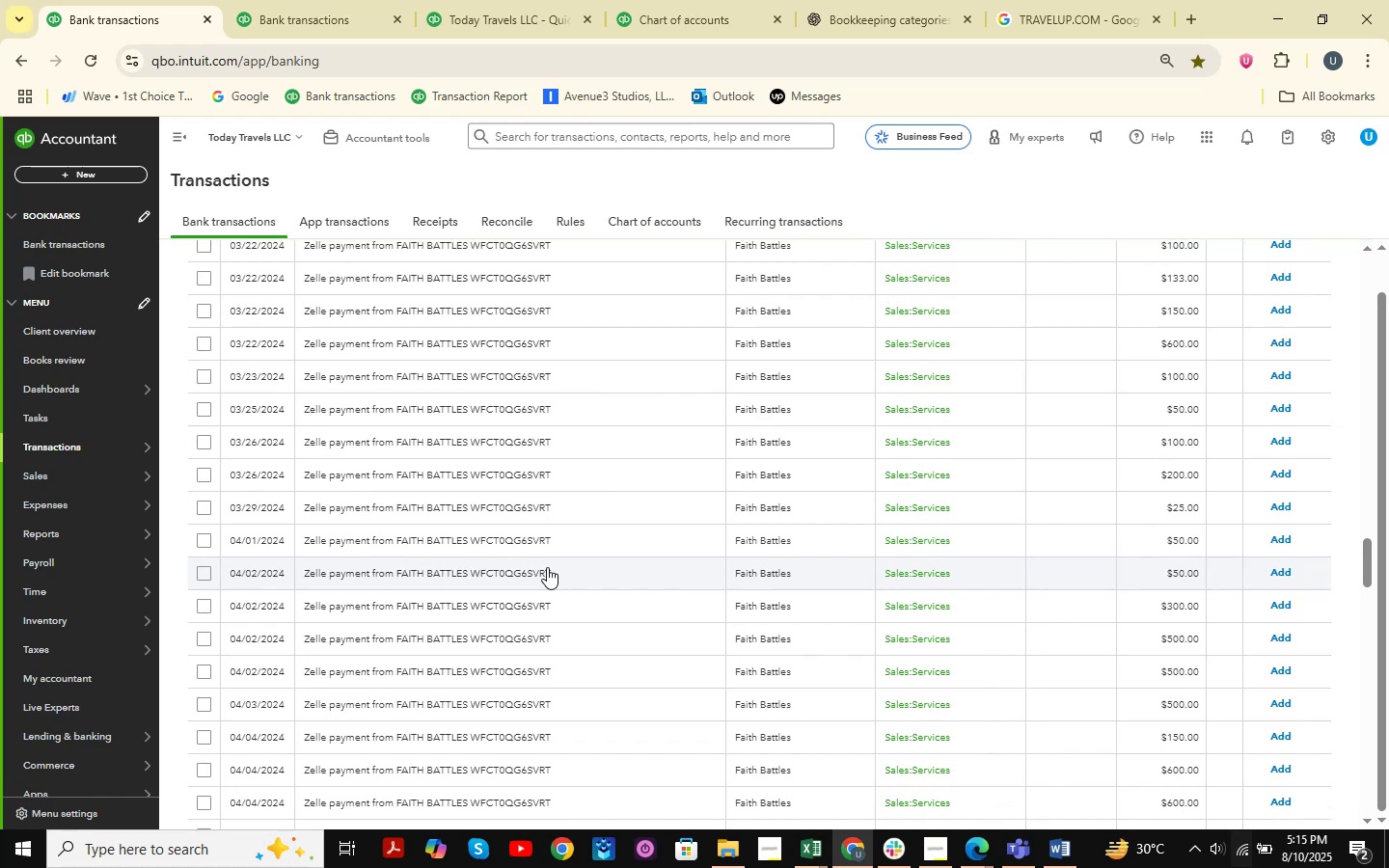 
wait(17.25)
 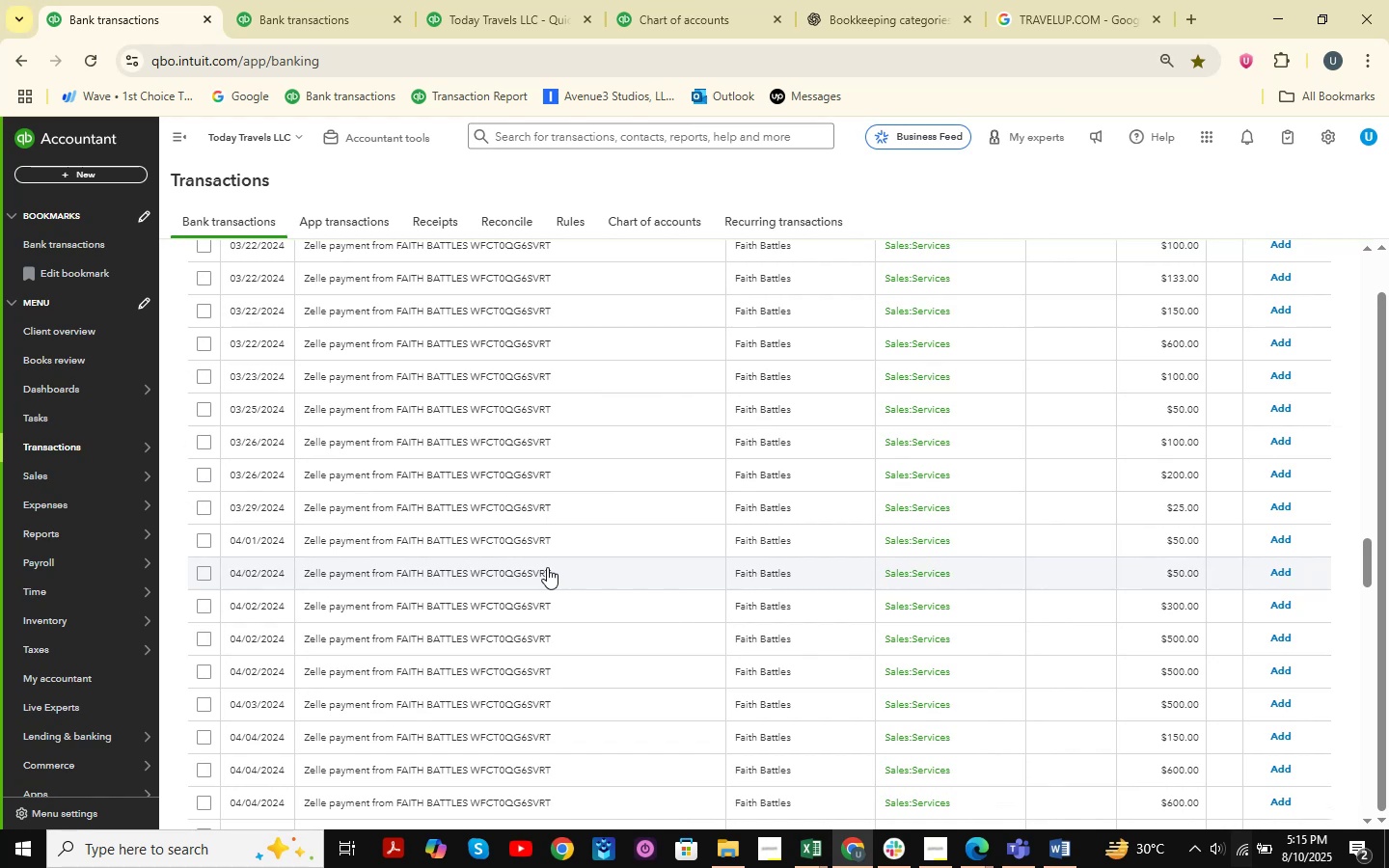 
scroll: coordinate [597, 532], scroll_direction: down, amount: 4.0
 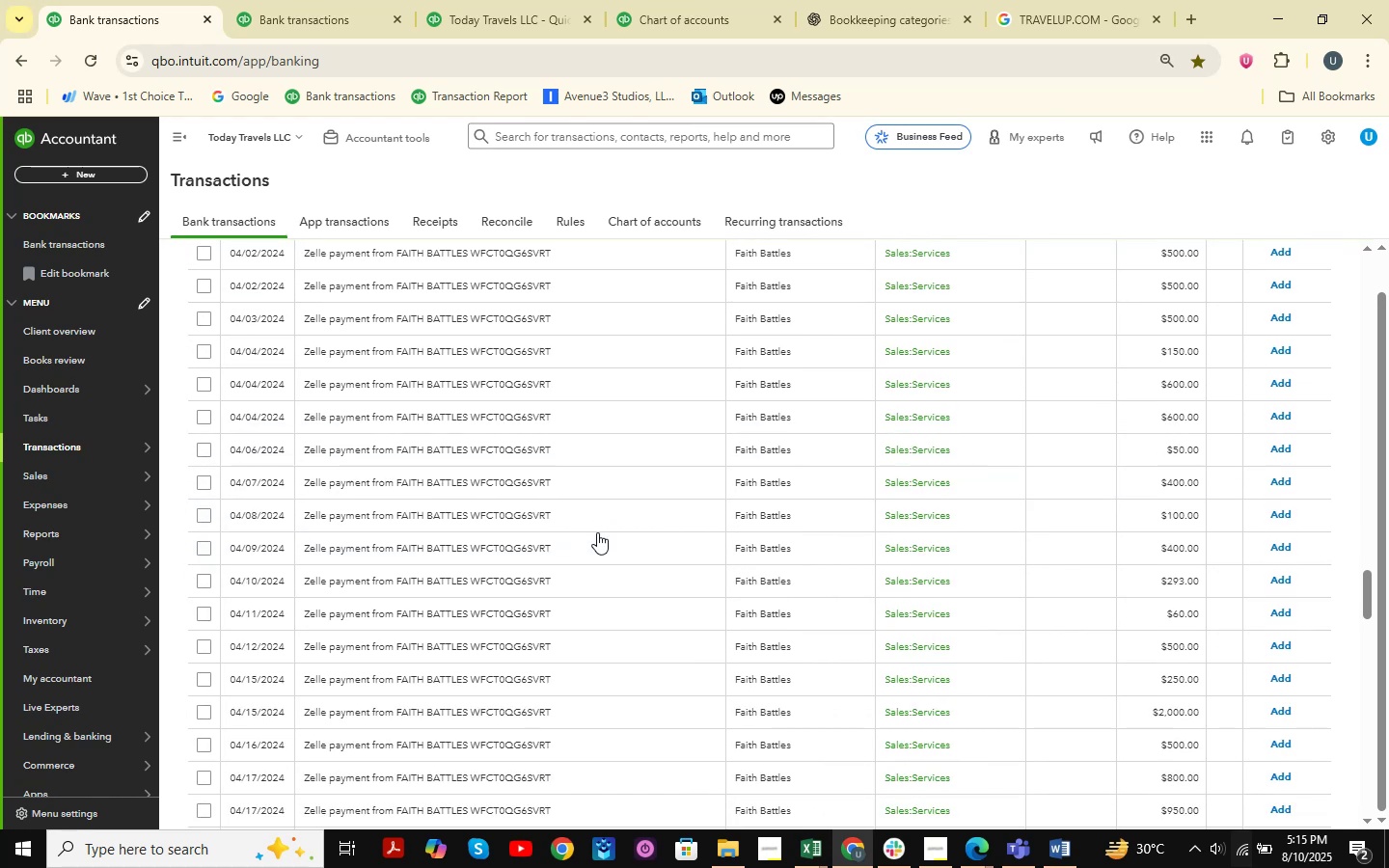 
scroll: coordinate [597, 532], scroll_direction: up, amount: 17.0
 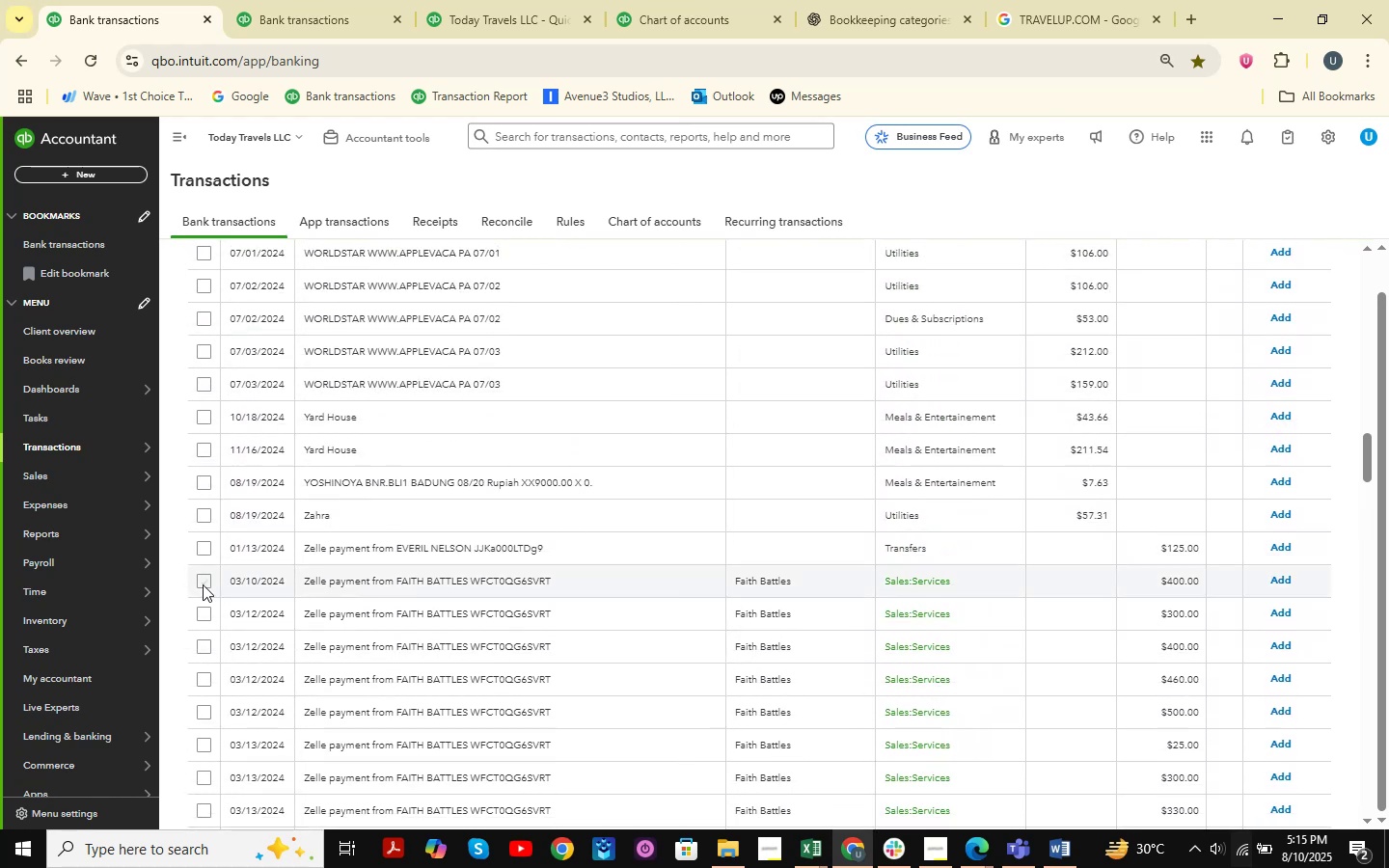 
left_click([203, 583])
 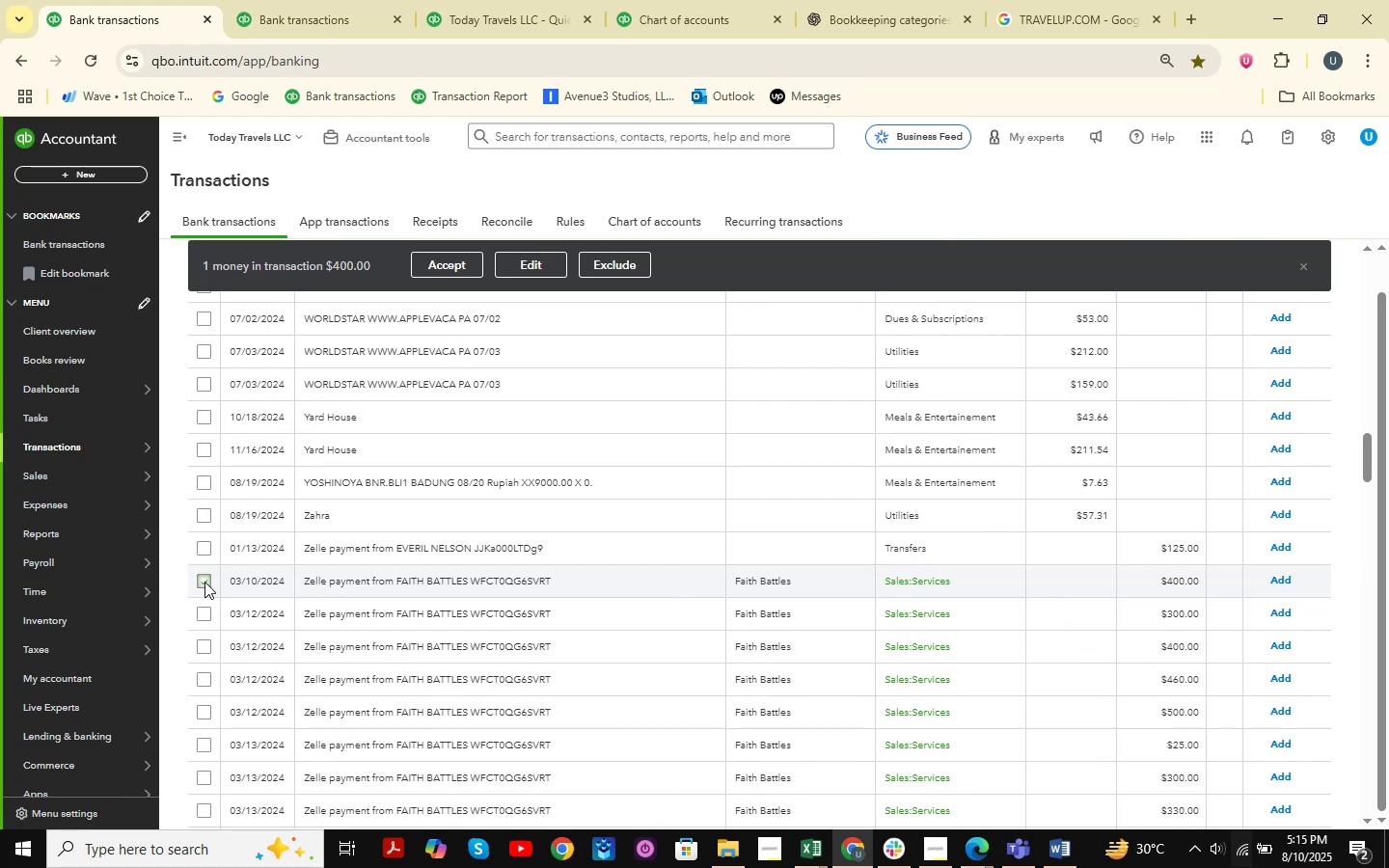 
scroll: coordinate [374, 562], scroll_direction: down, amount: 22.0
 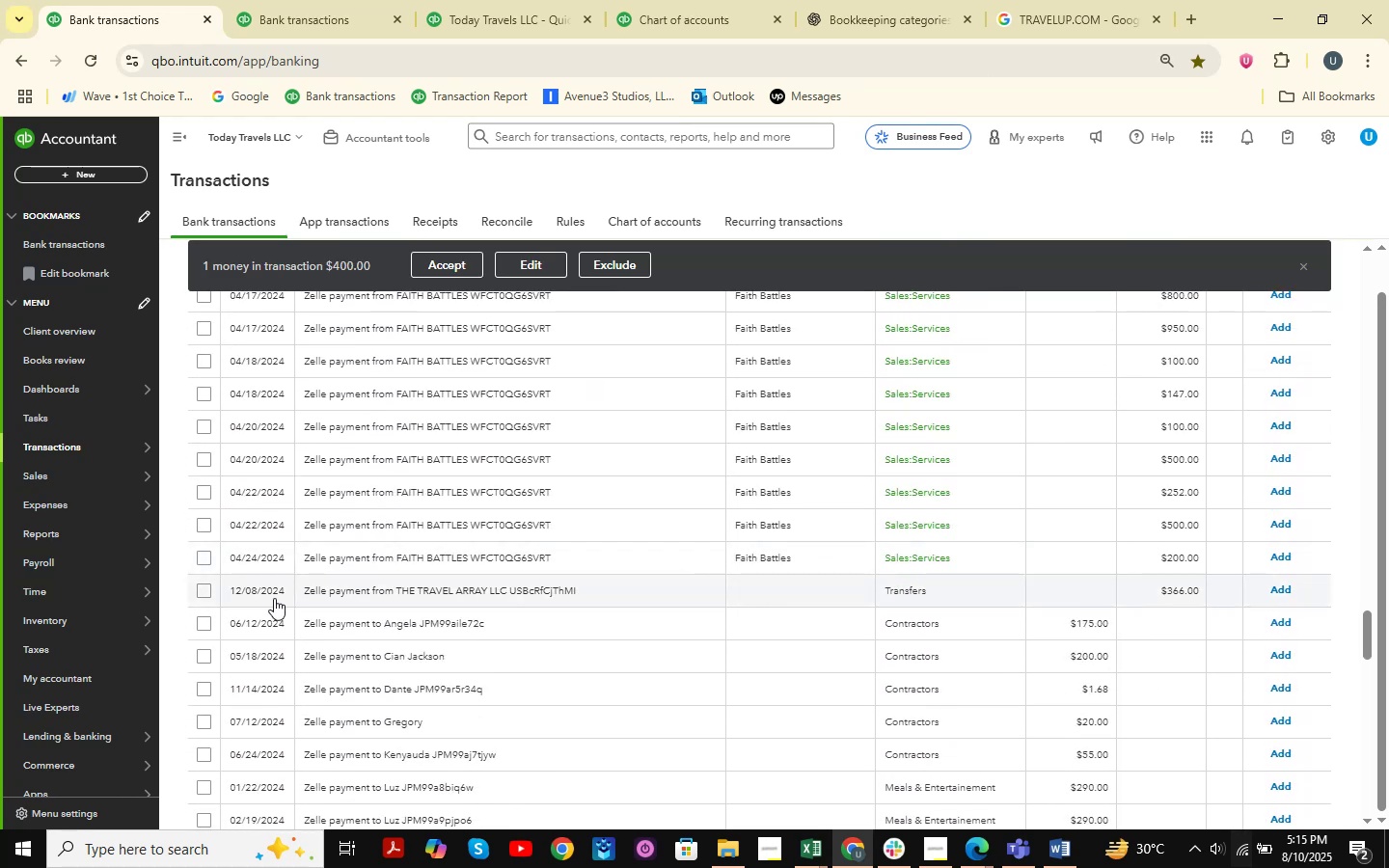 
hold_key(key=ShiftLeft, duration=0.66)
left_click([203, 558])
 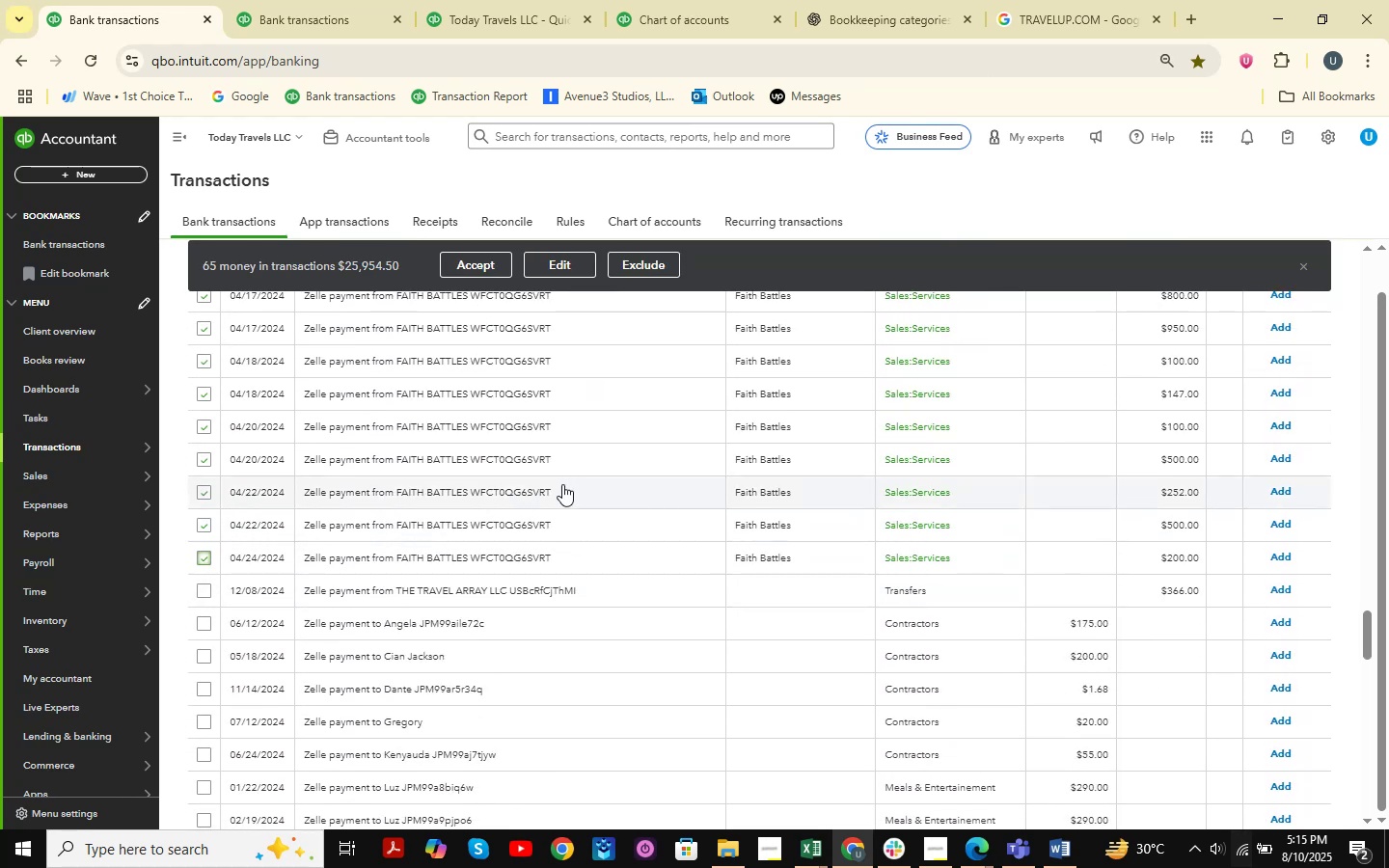 
left_click([579, 264])
 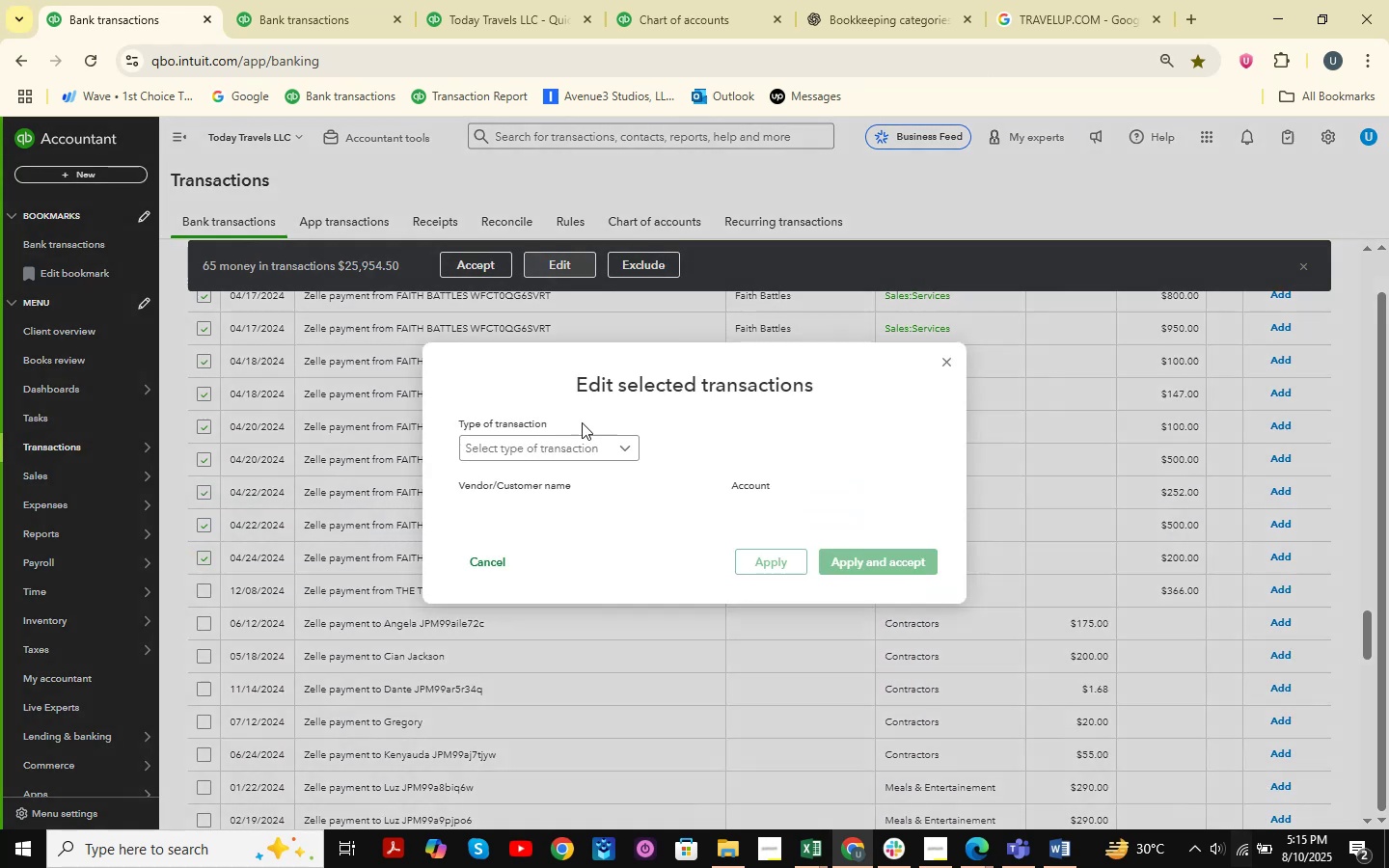 
left_click([565, 441])
 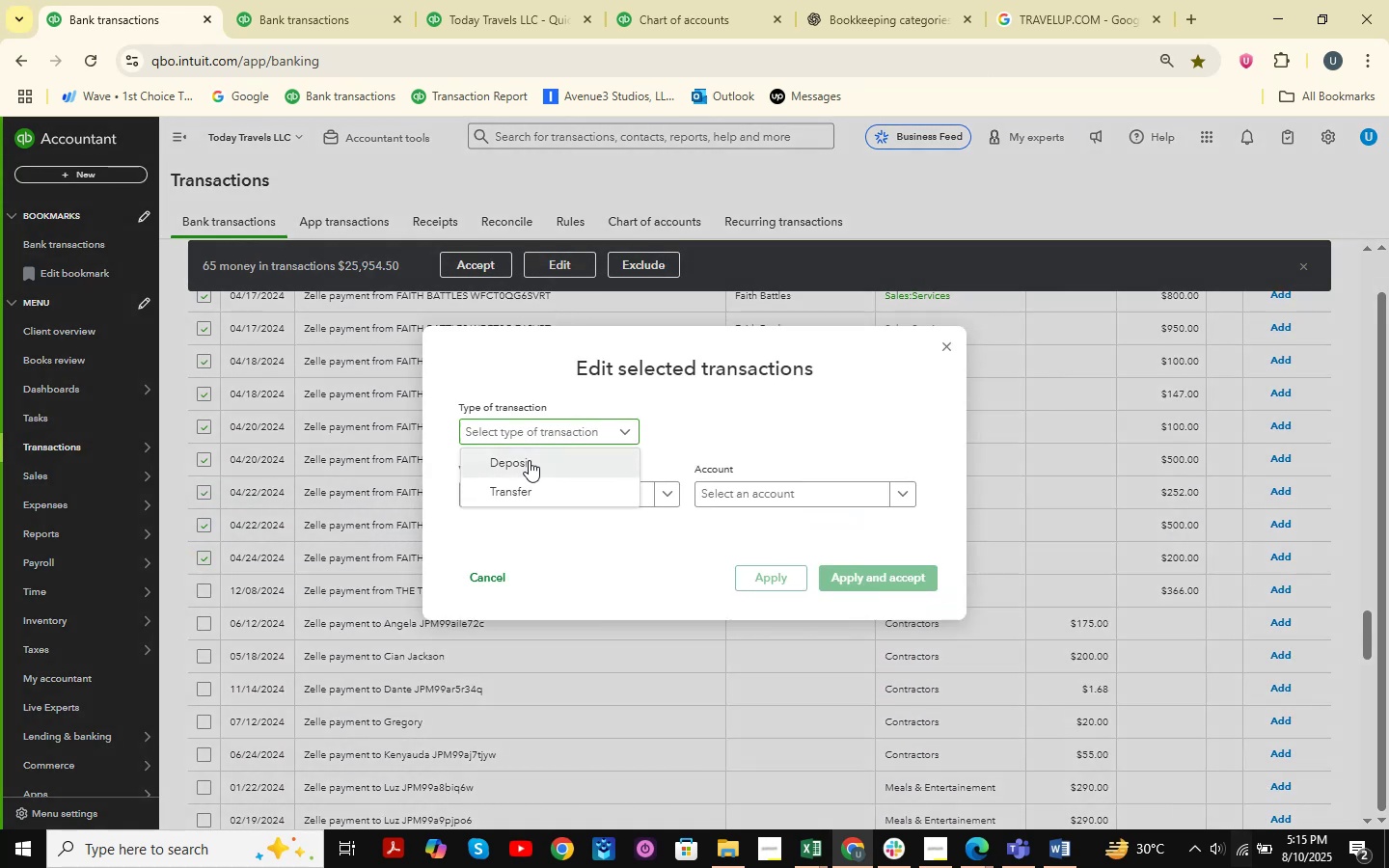 
double_click([786, 490])
 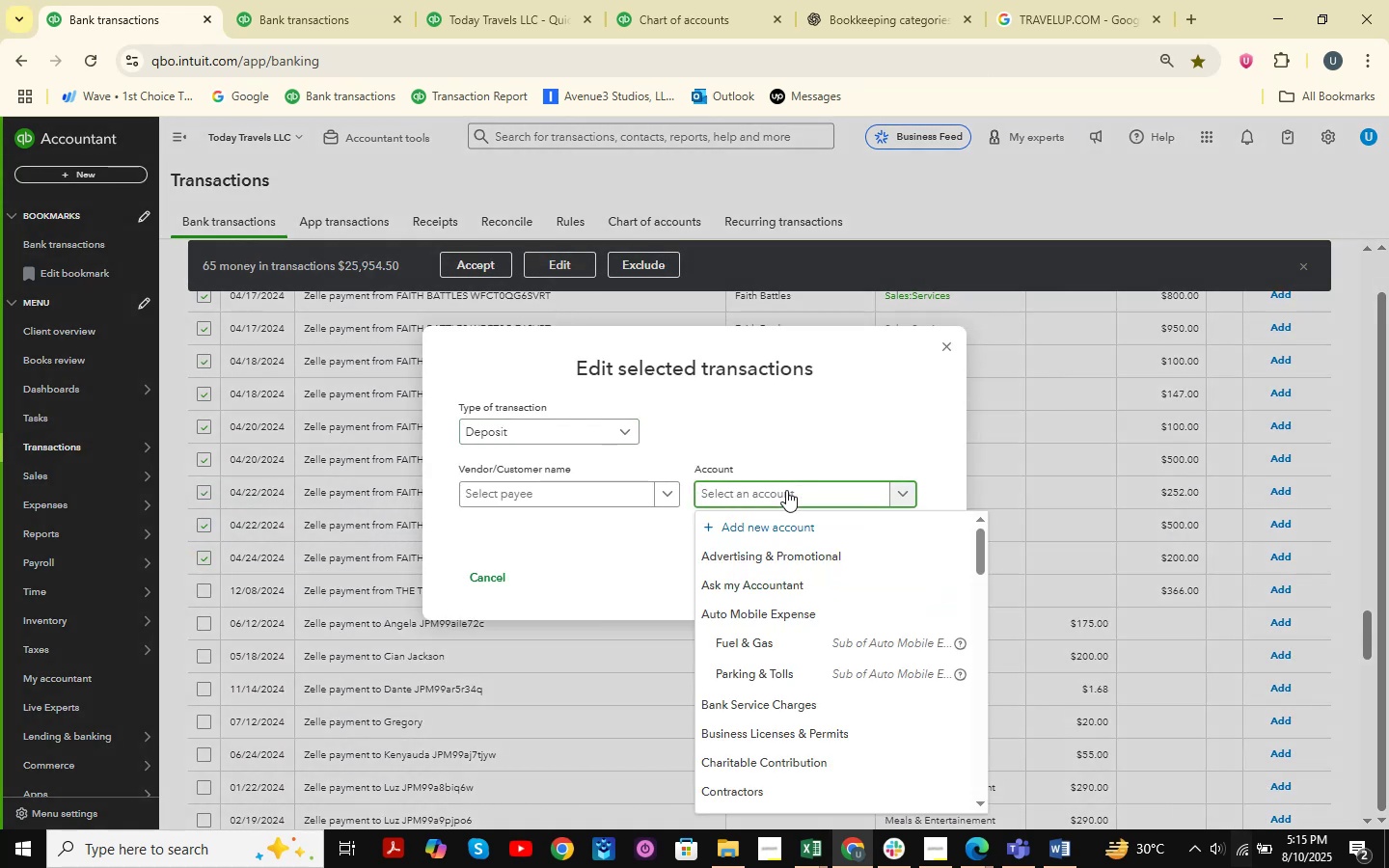 
type(sales )
 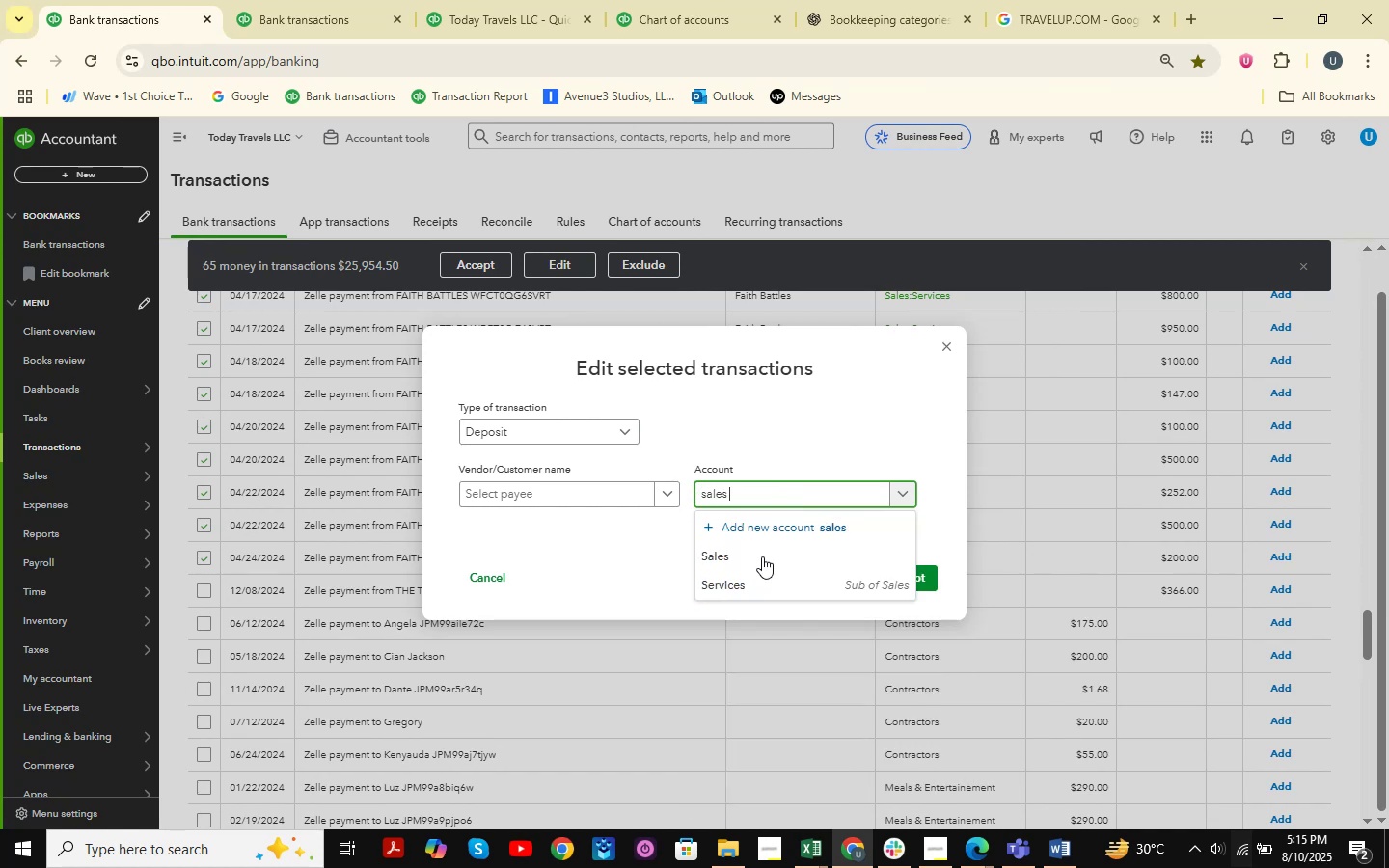 
left_click([744, 594])
 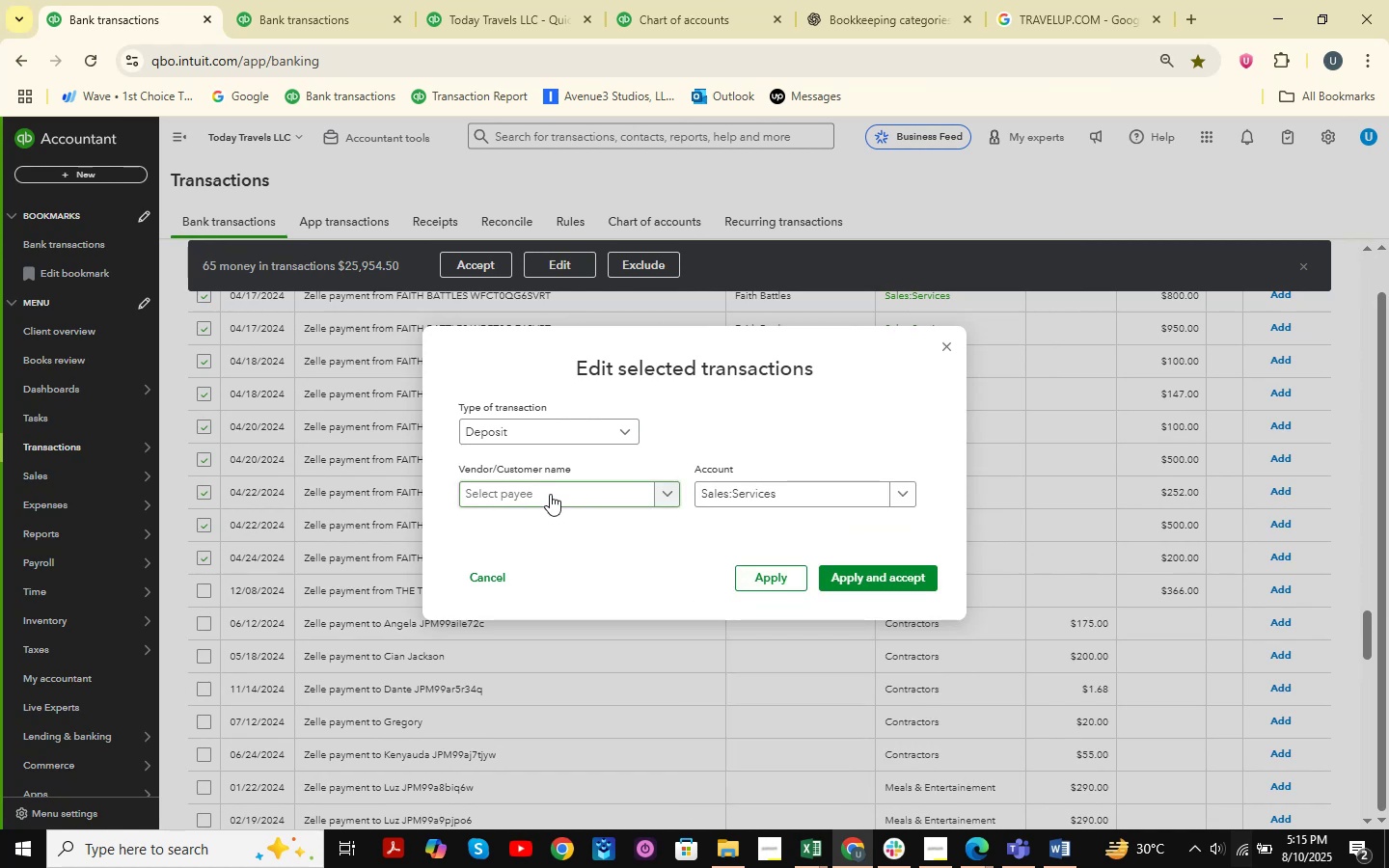 
left_click([759, 506])
 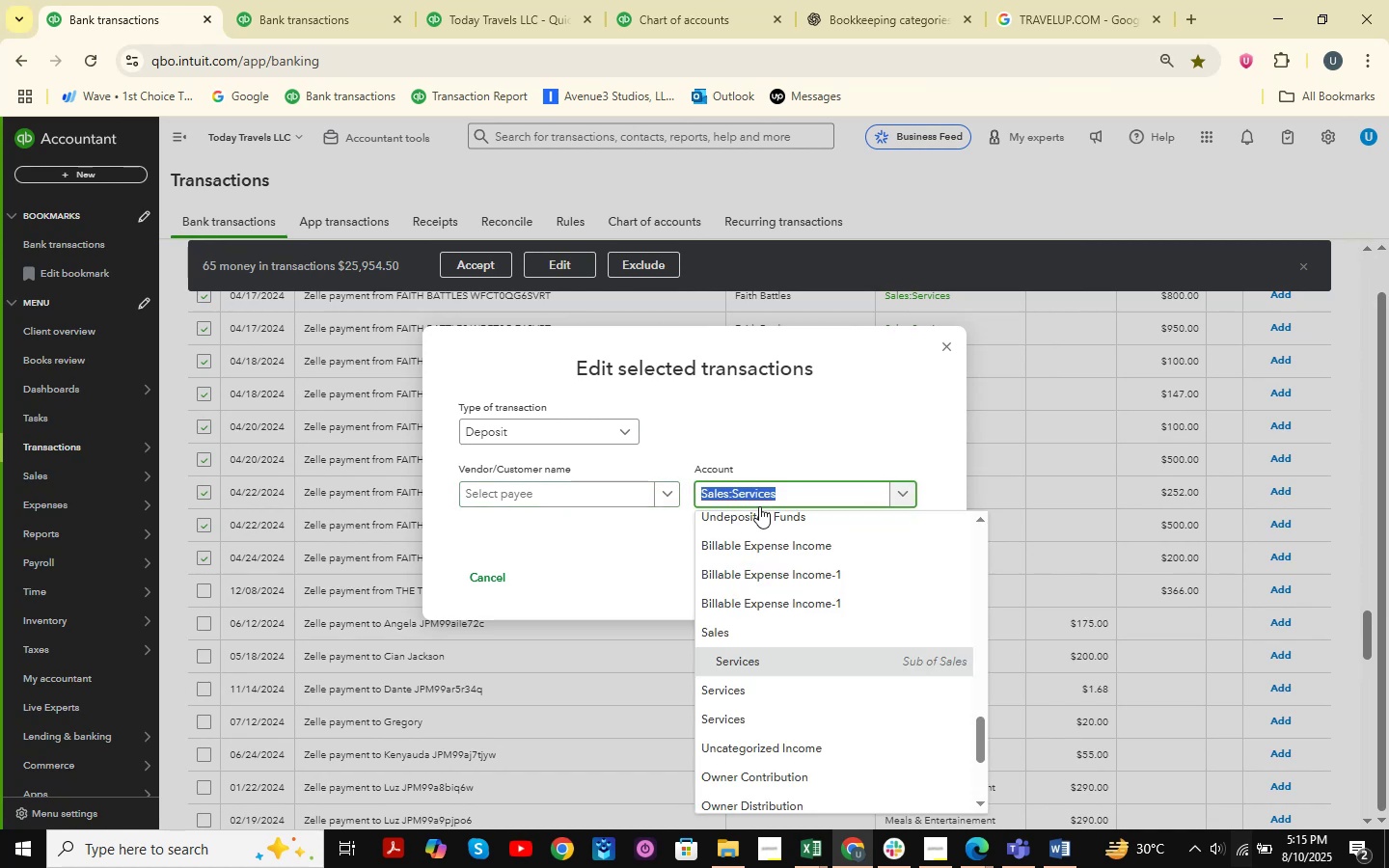 
type(se)
 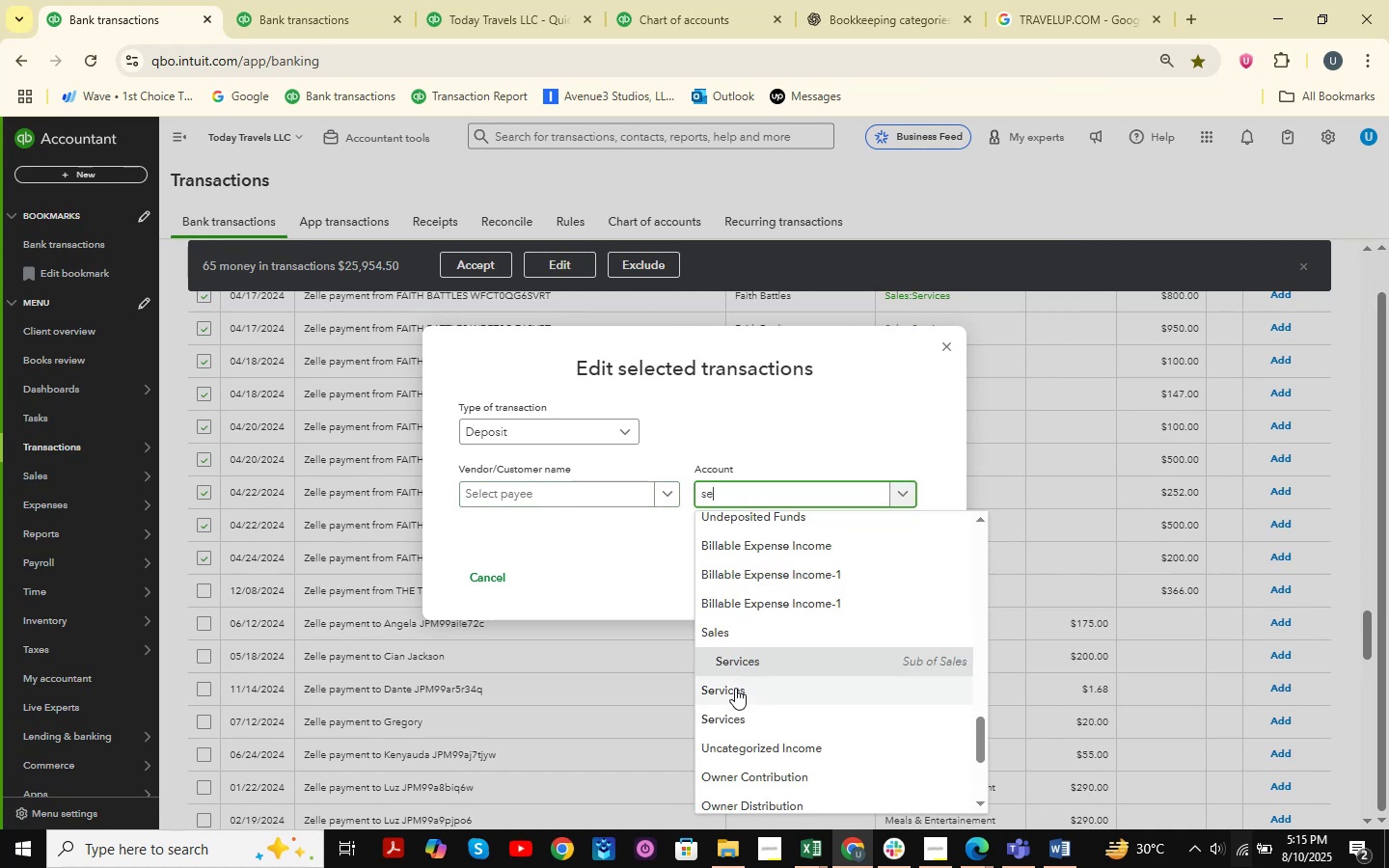 
left_click([734, 691])
 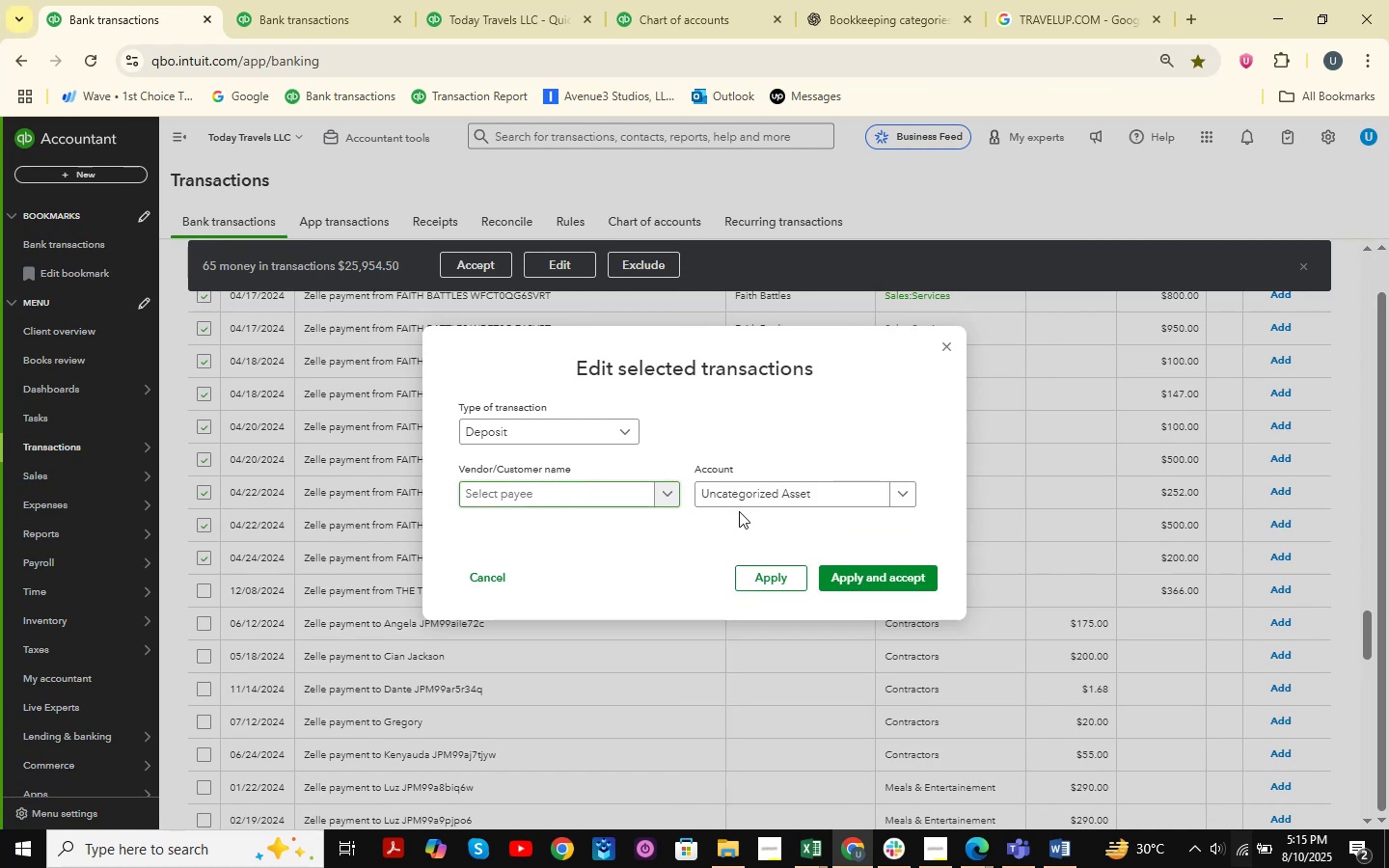 
left_click([777, 499])
 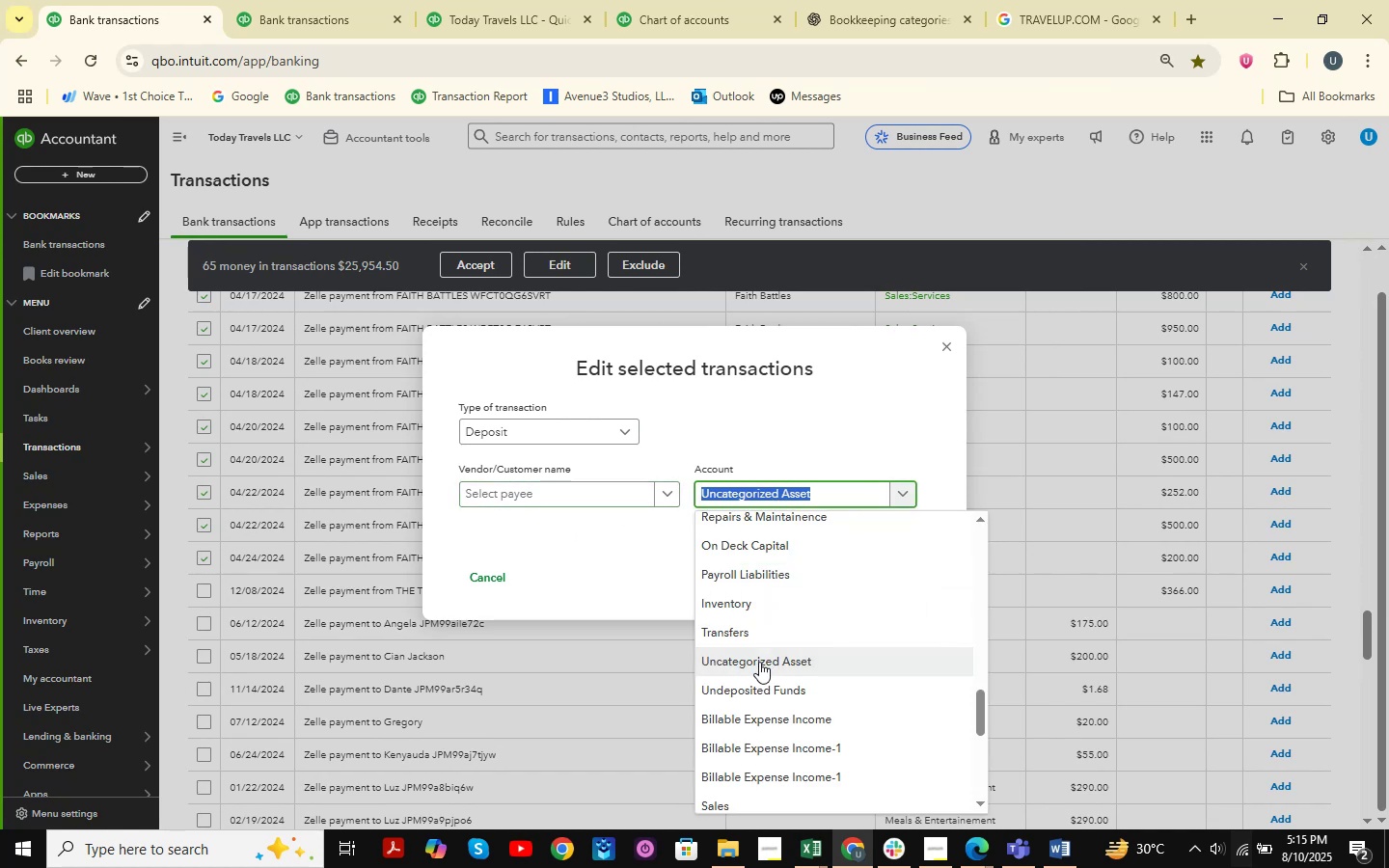 
type(ser)
 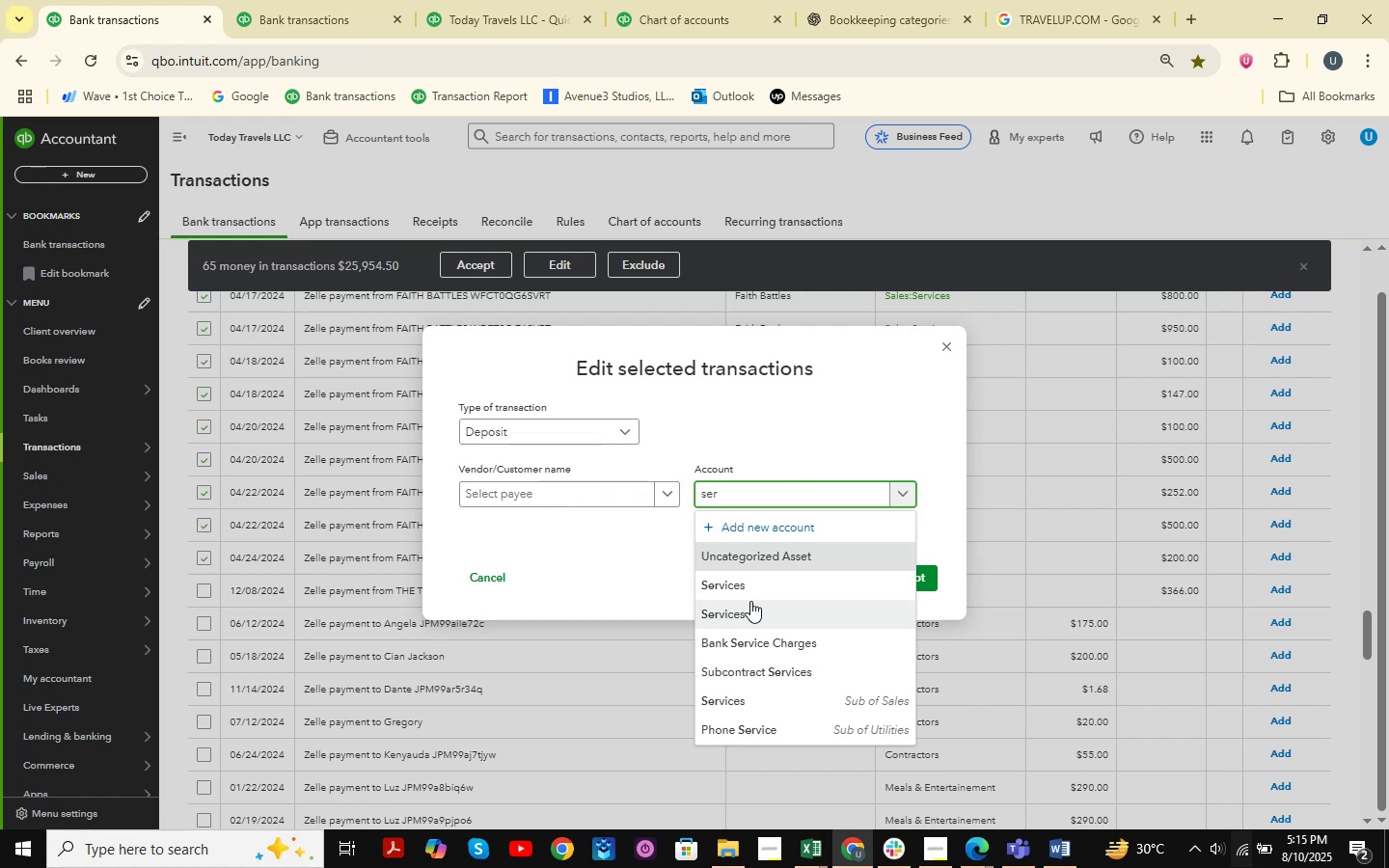 
left_click([741, 580])
 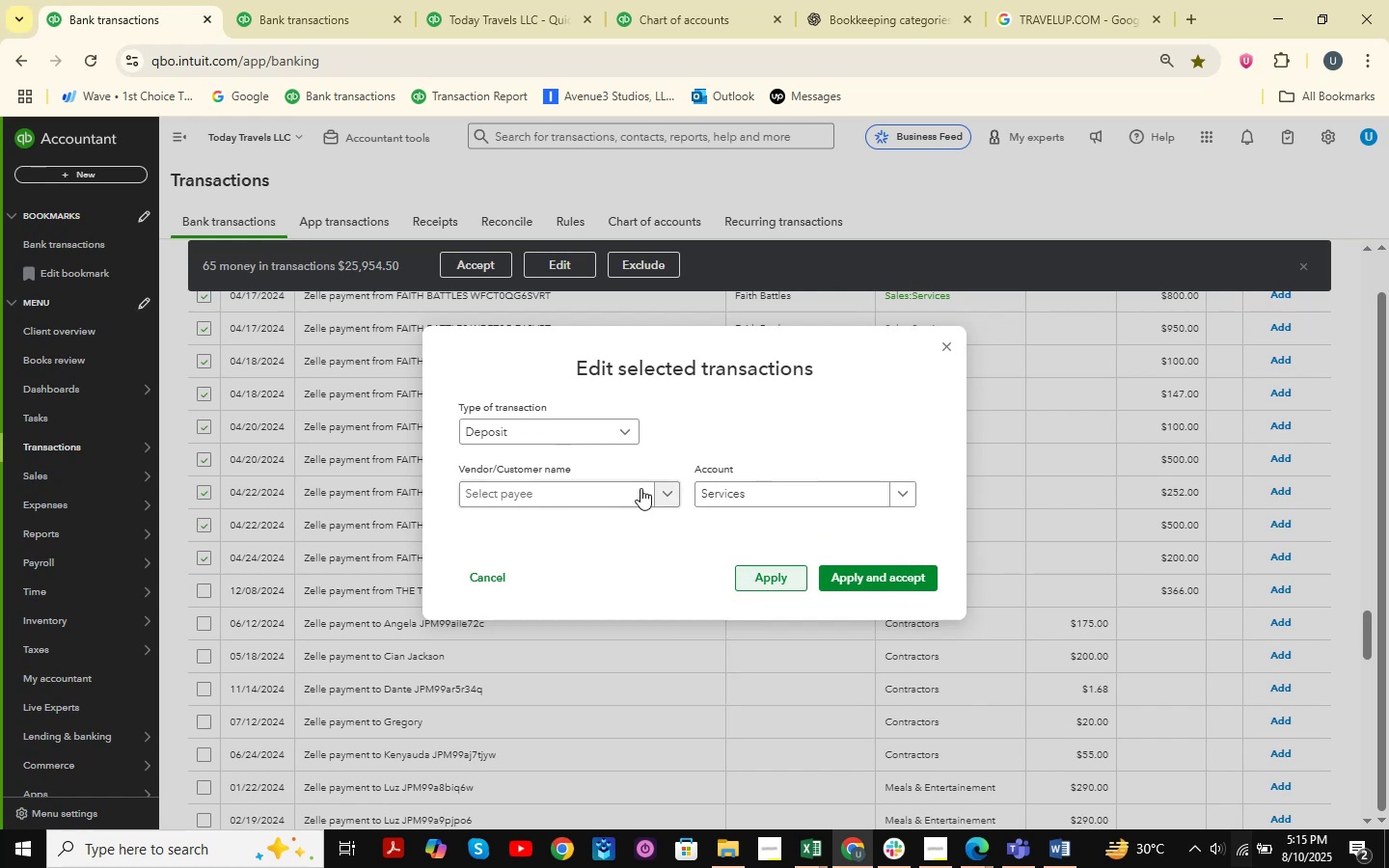 
left_click([550, 503])
 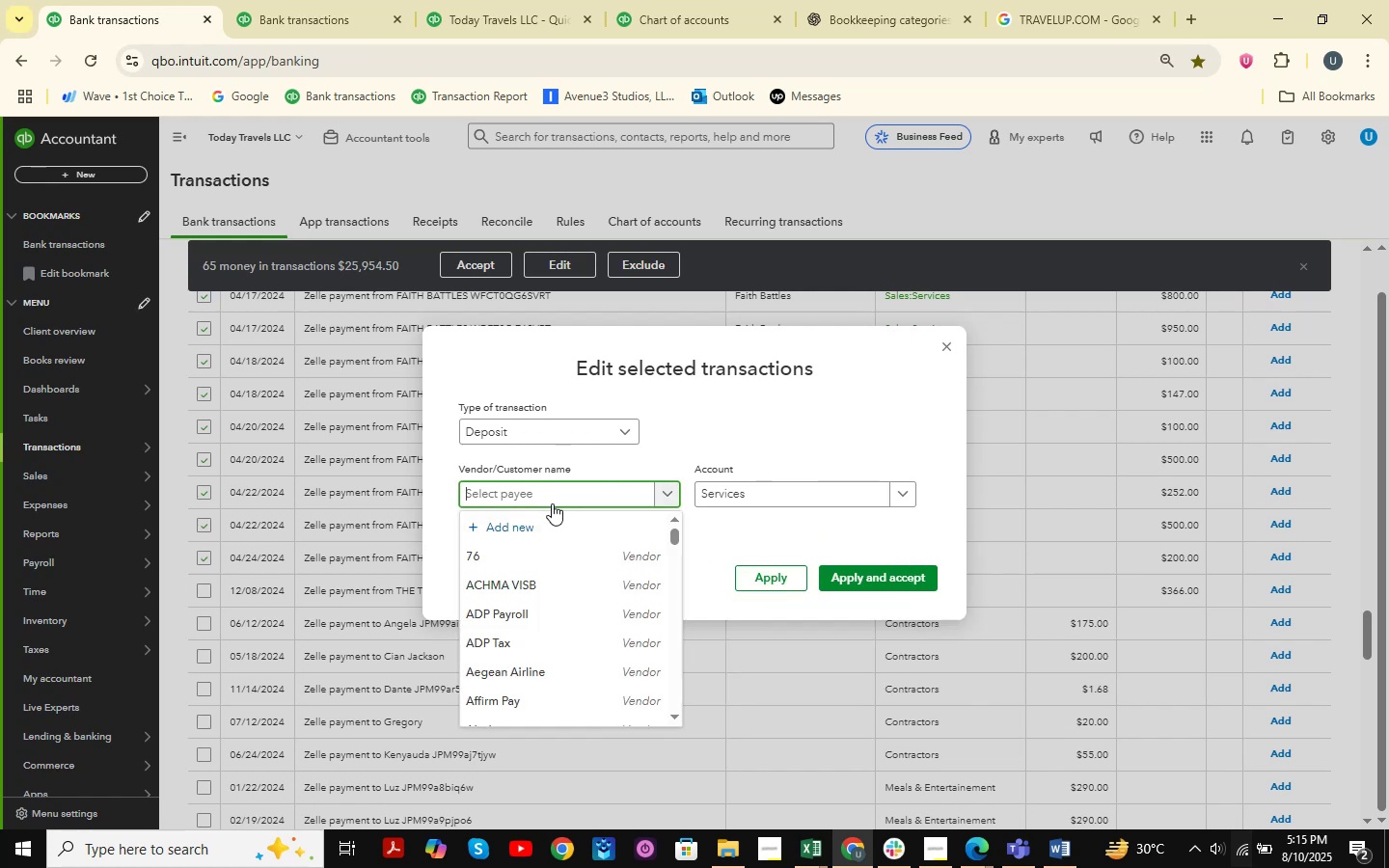 
type(faih)
key(Backspace)
type(t)
 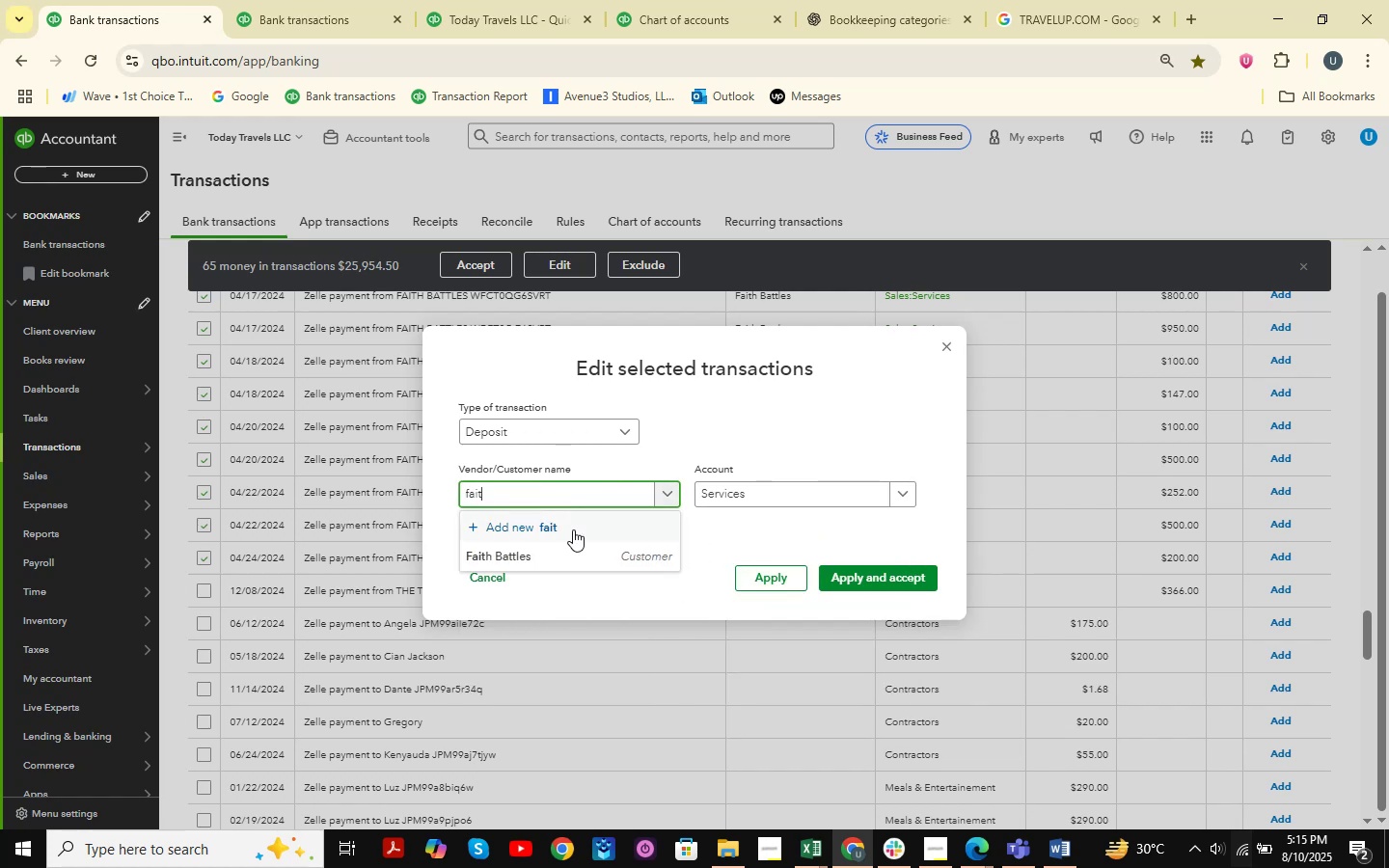 
left_click([577, 553])
 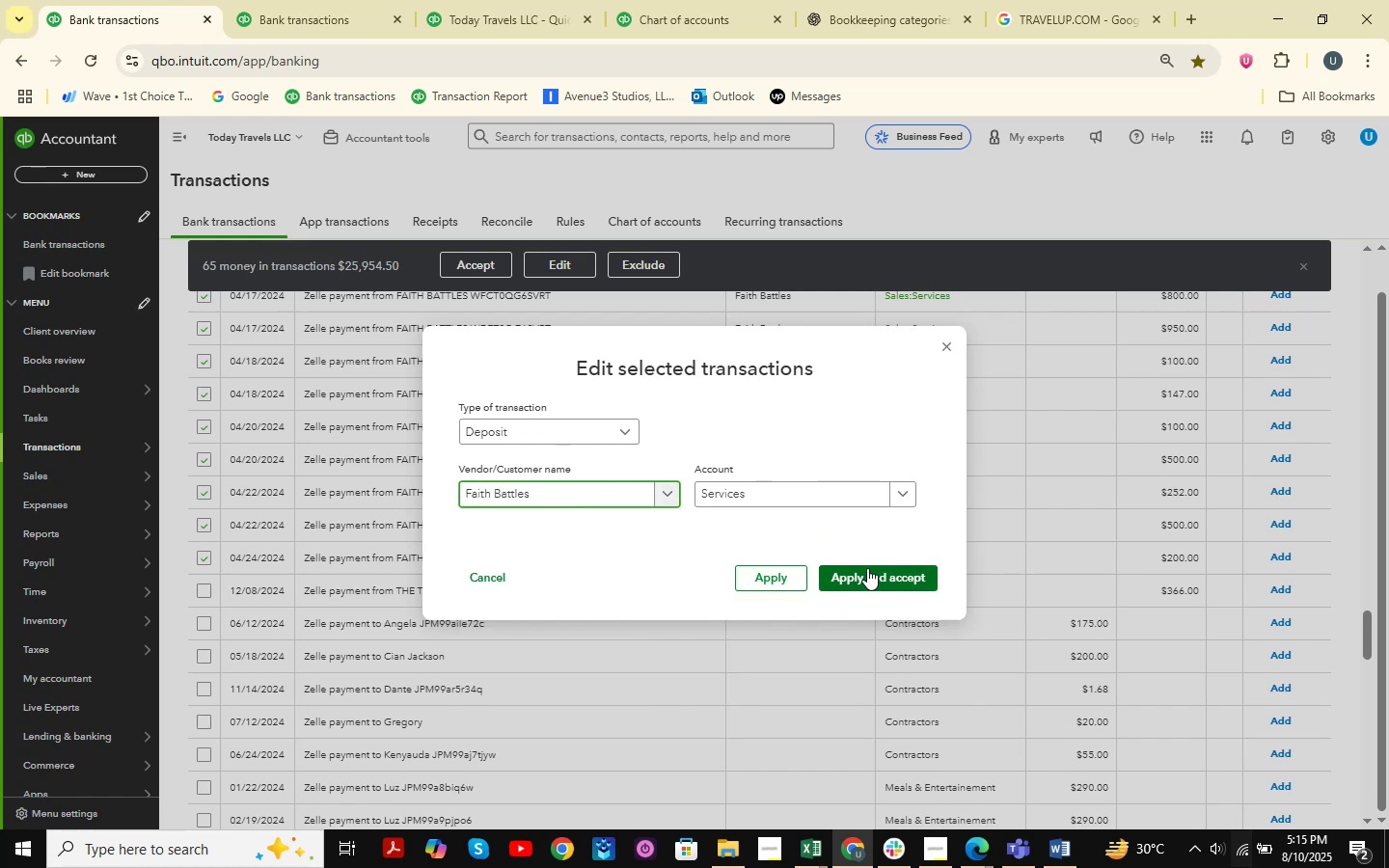 
left_click([868, 568])
 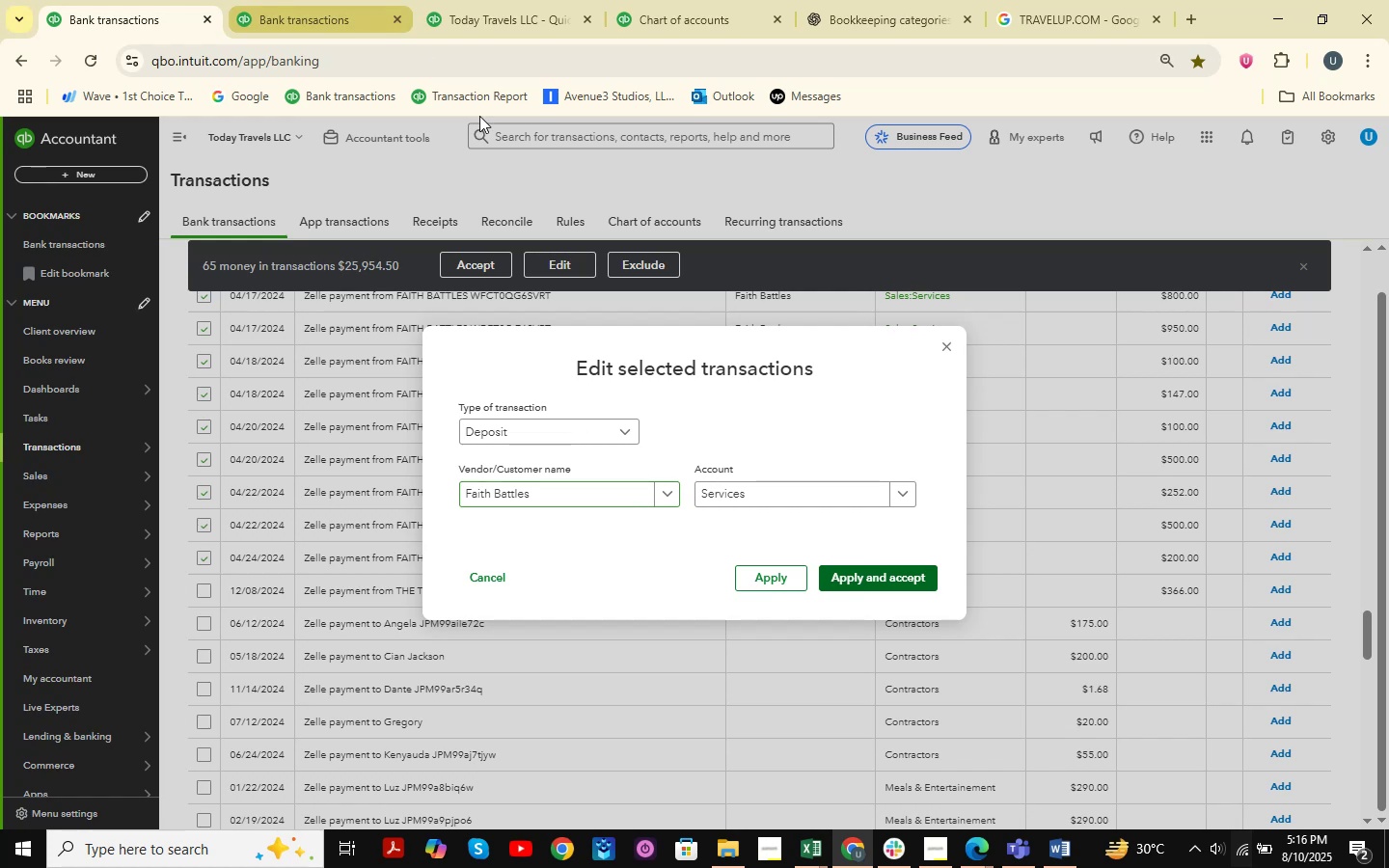 
left_click([667, 0])
 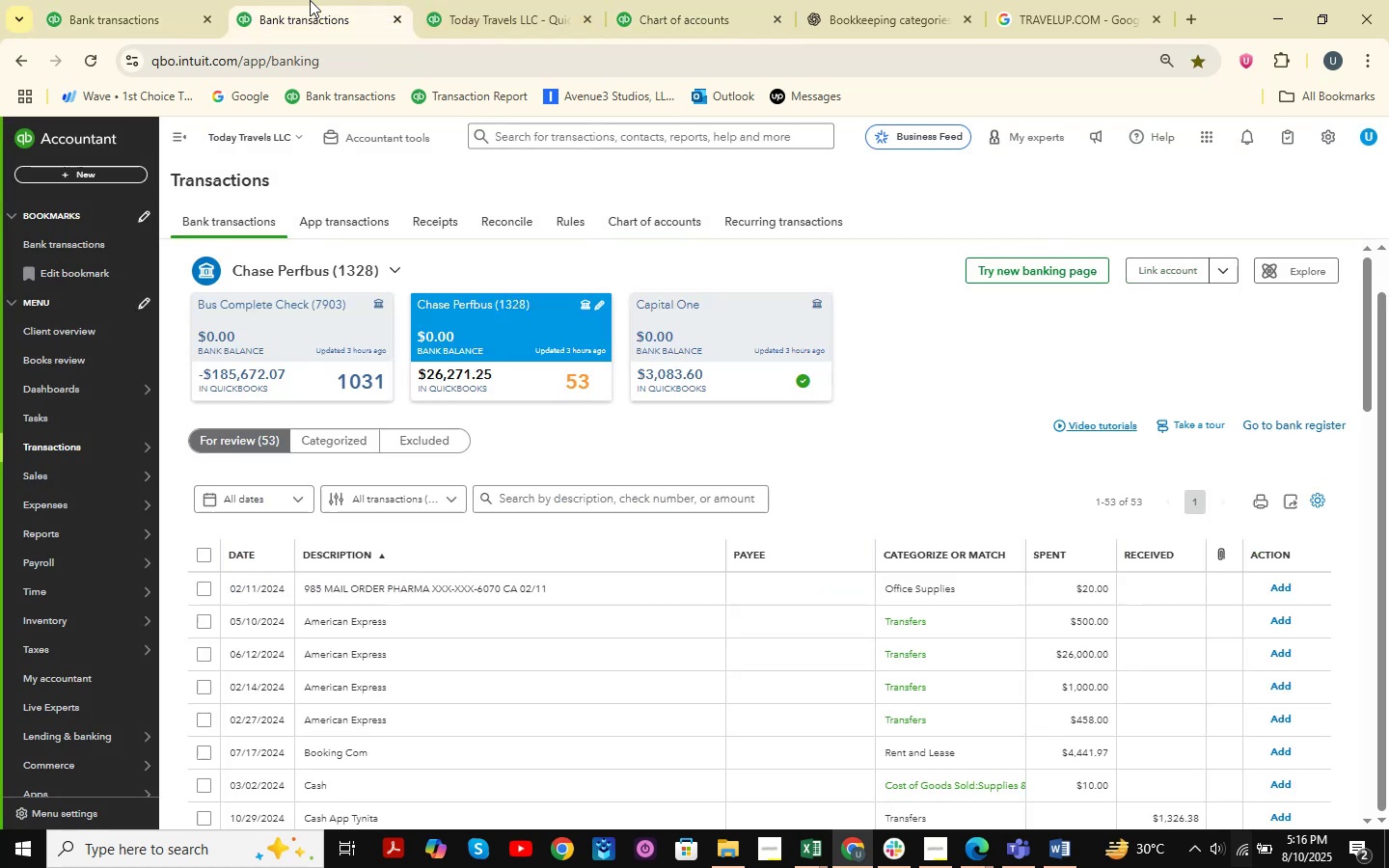 
double_click([502, 0])
 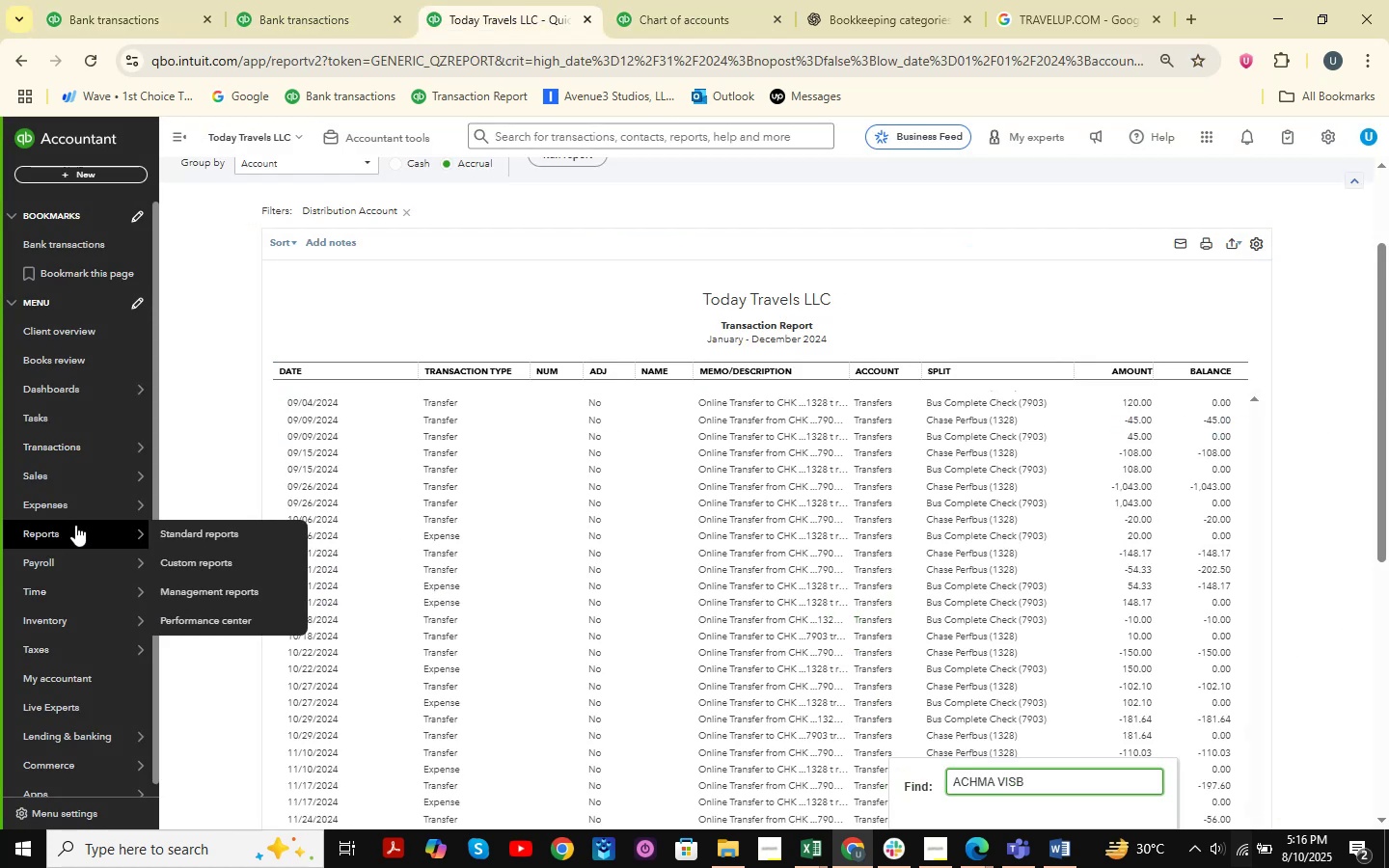 
left_click([156, 532])
 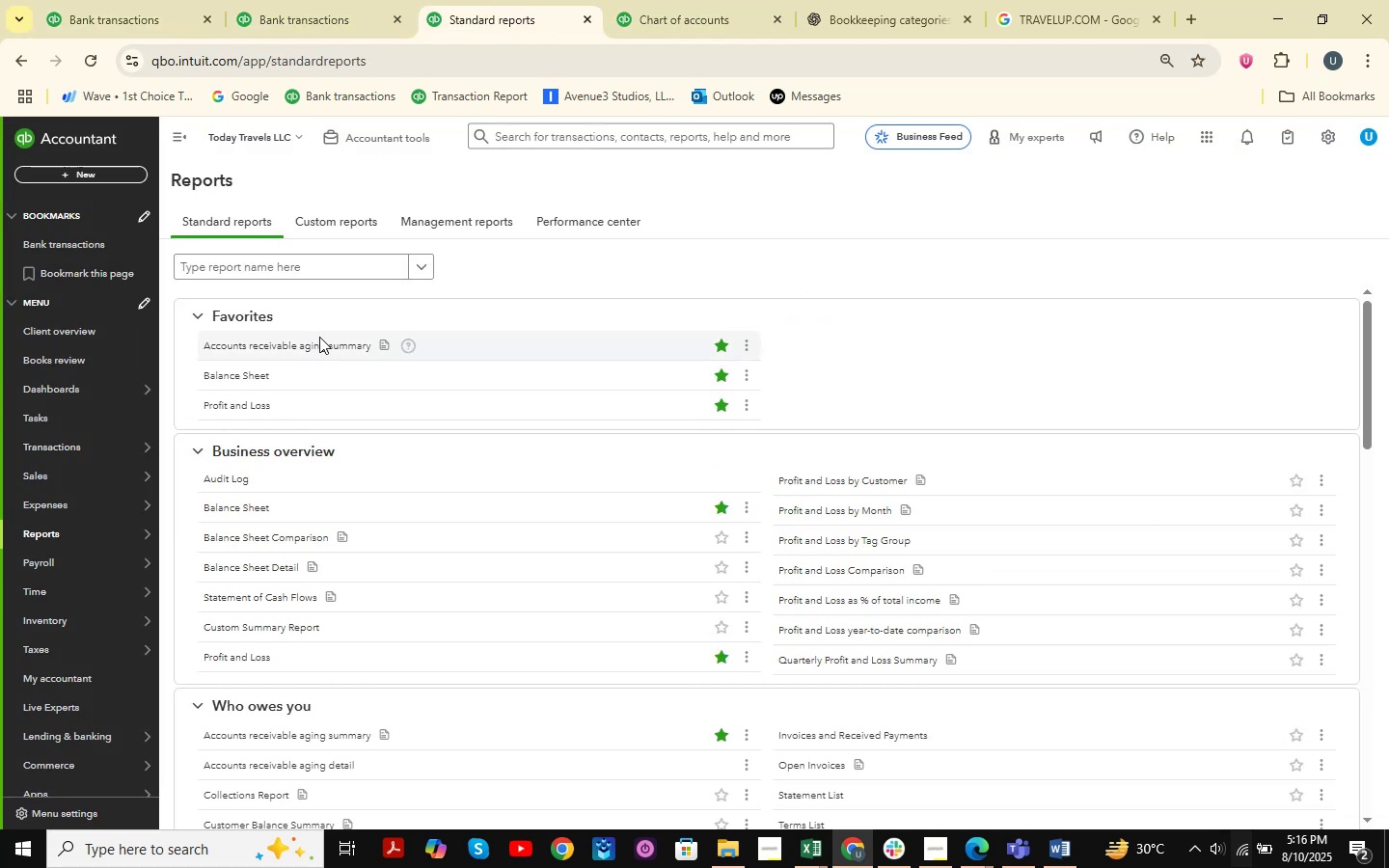 
wait(7.93)
 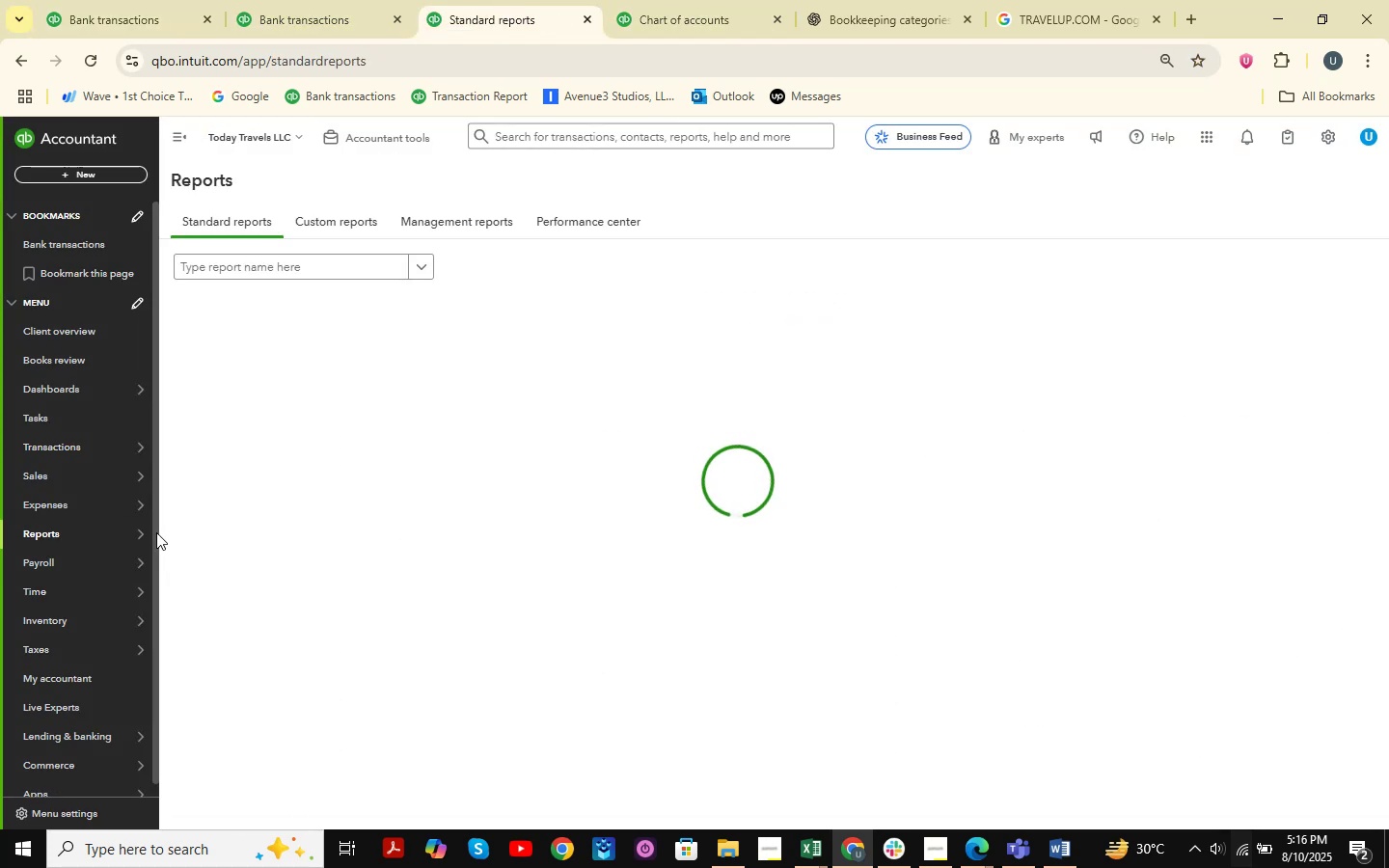 
left_click([245, 396])
 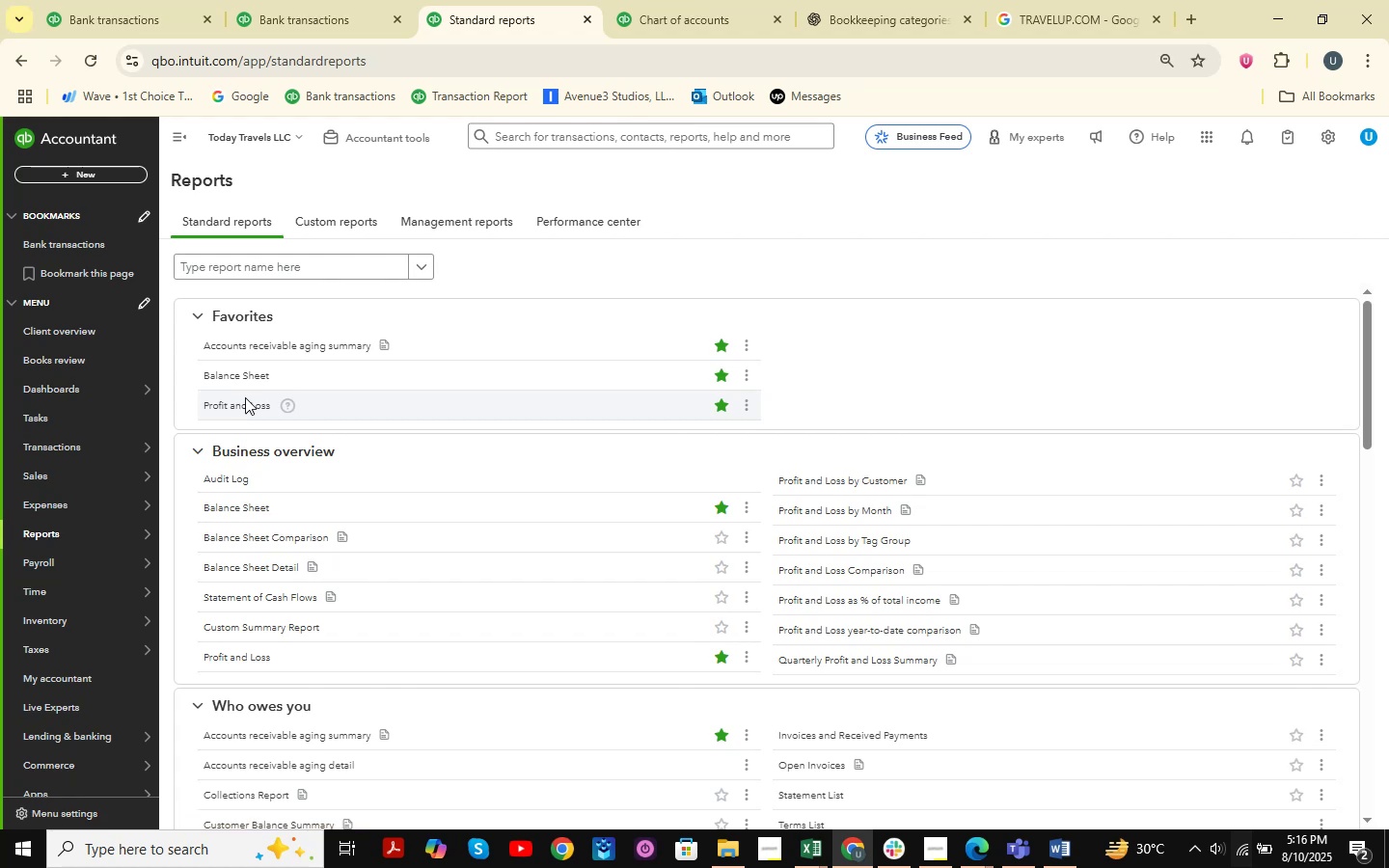 
left_click([246, 403])
 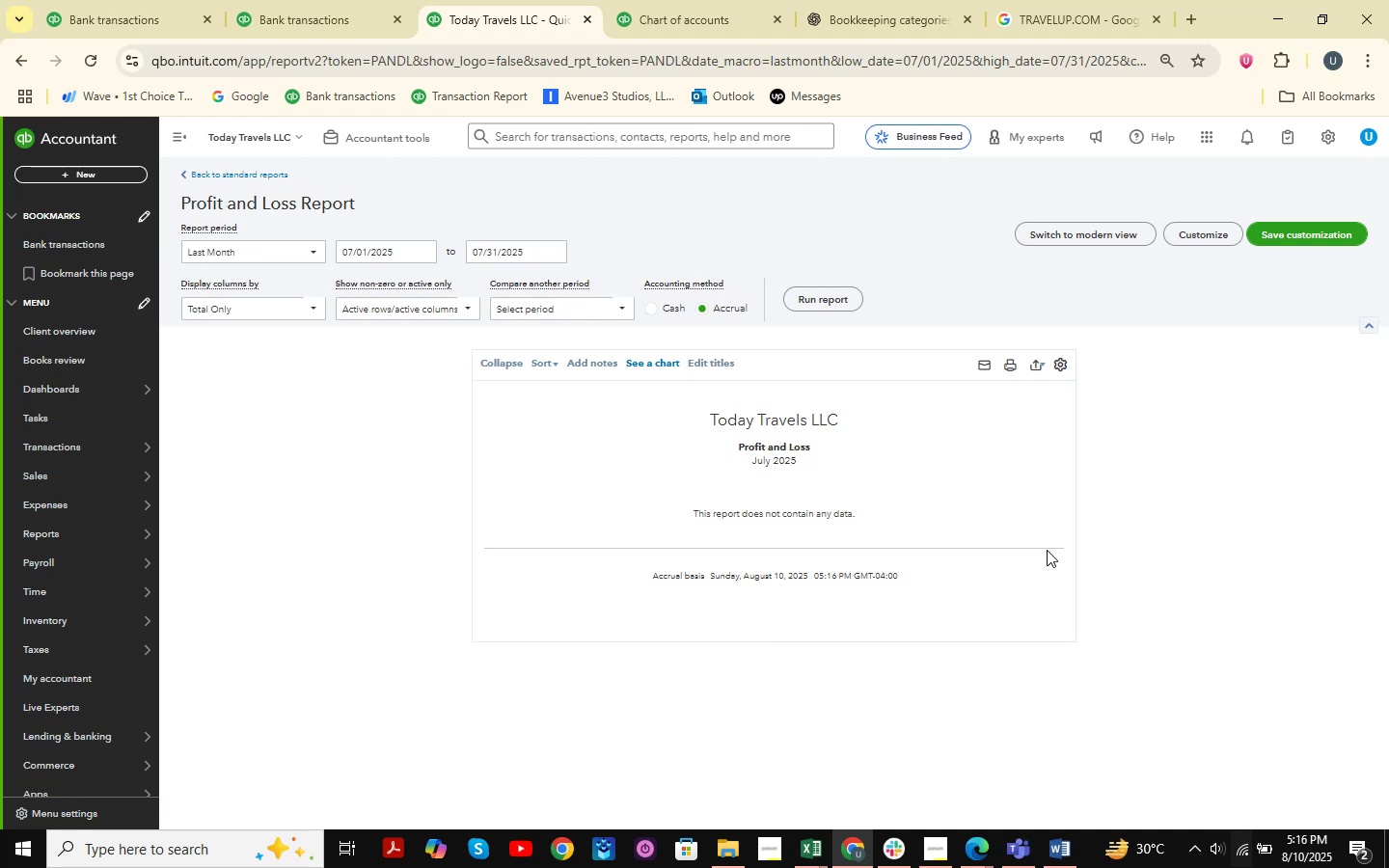 
wait(14.78)
 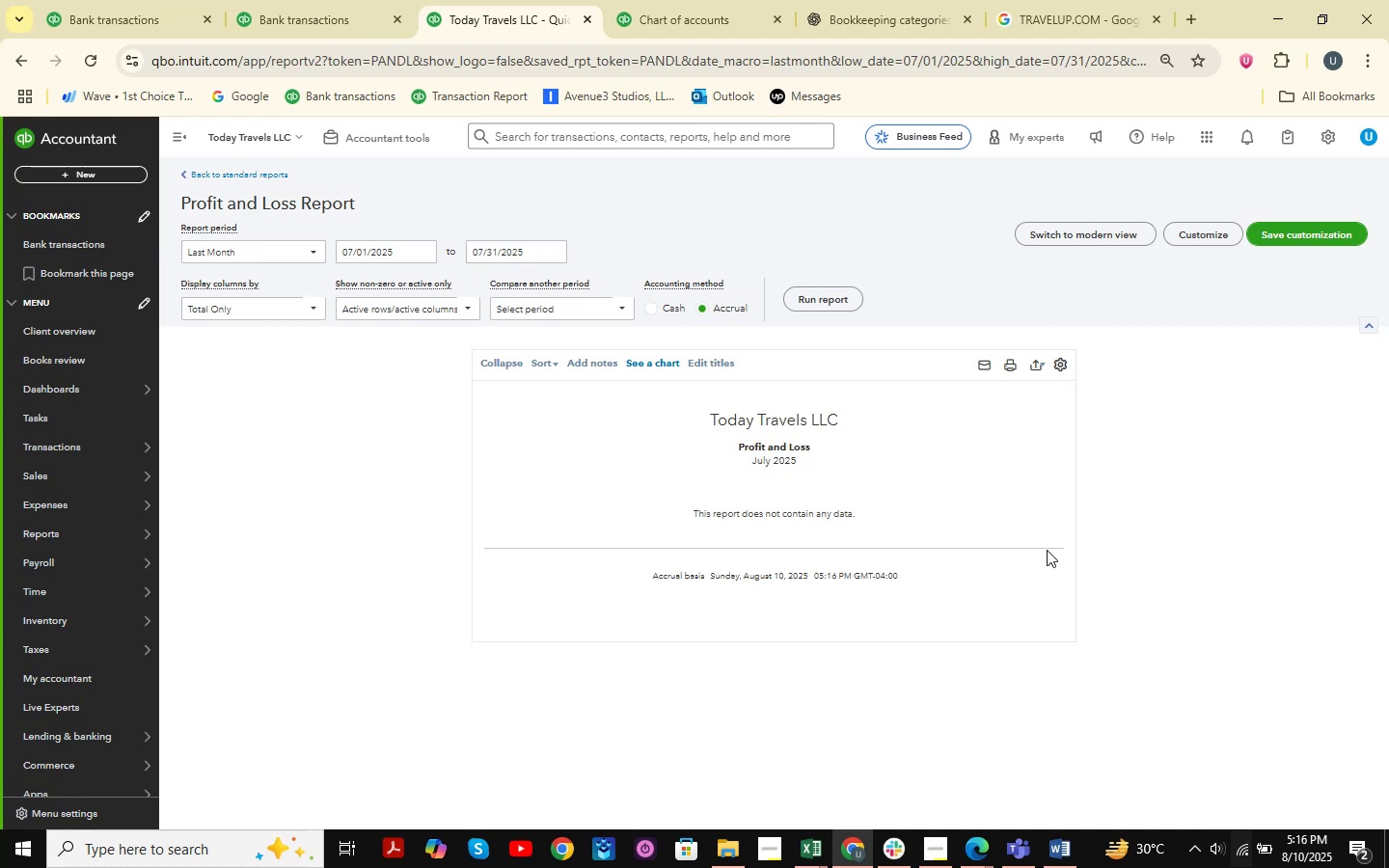 
left_click([265, 256])
 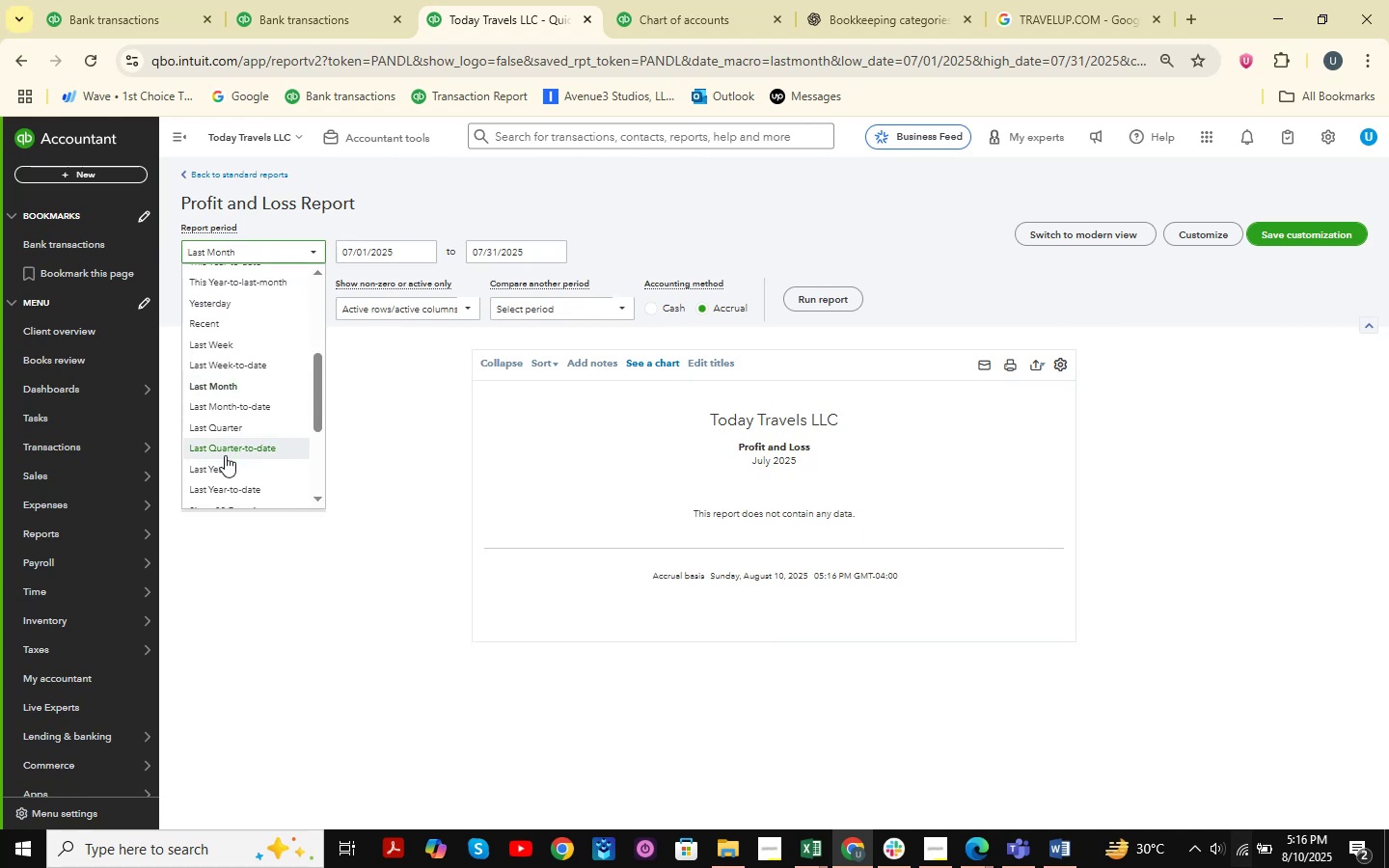 
left_click([225, 460])
 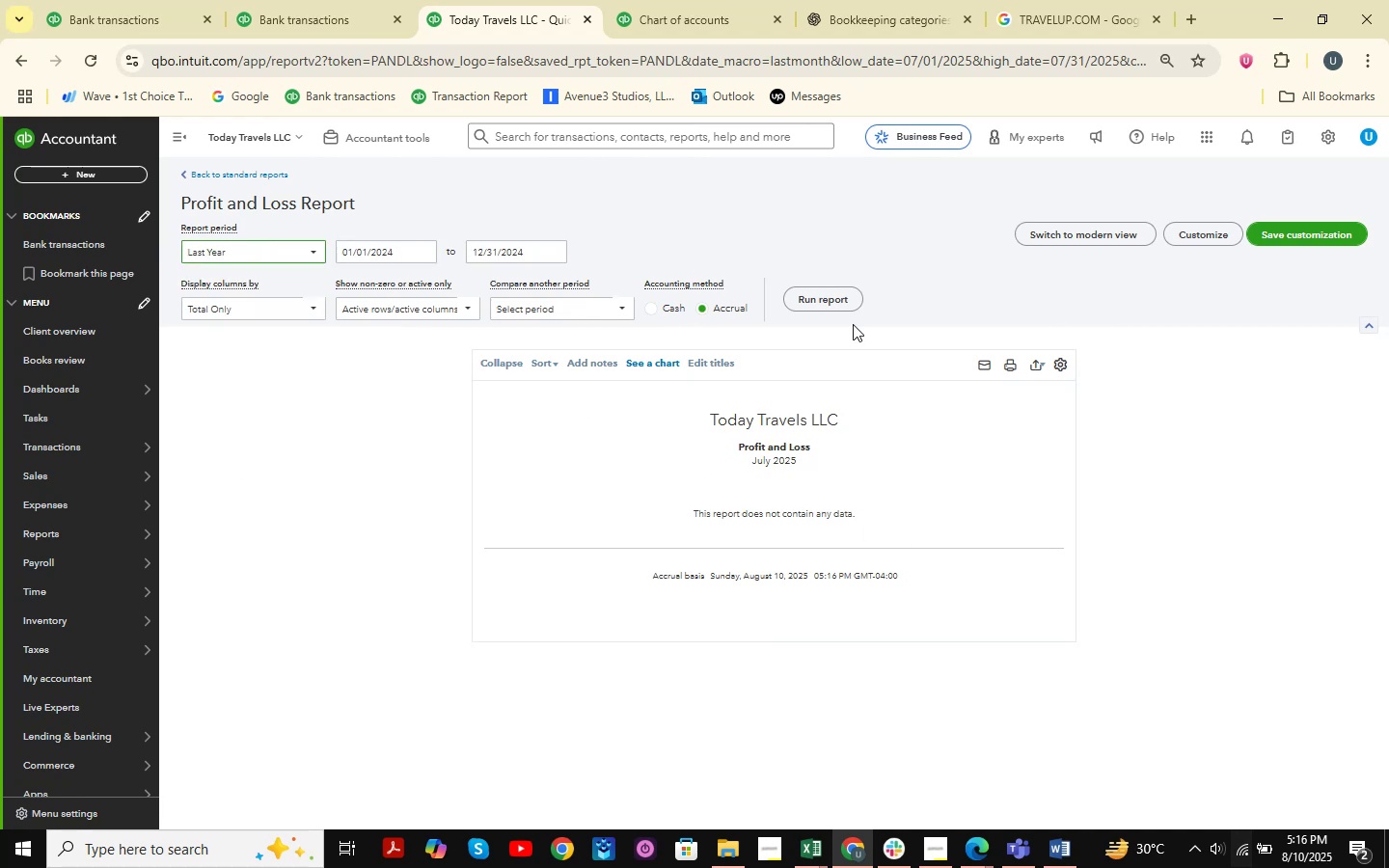 
left_click([851, 300])
 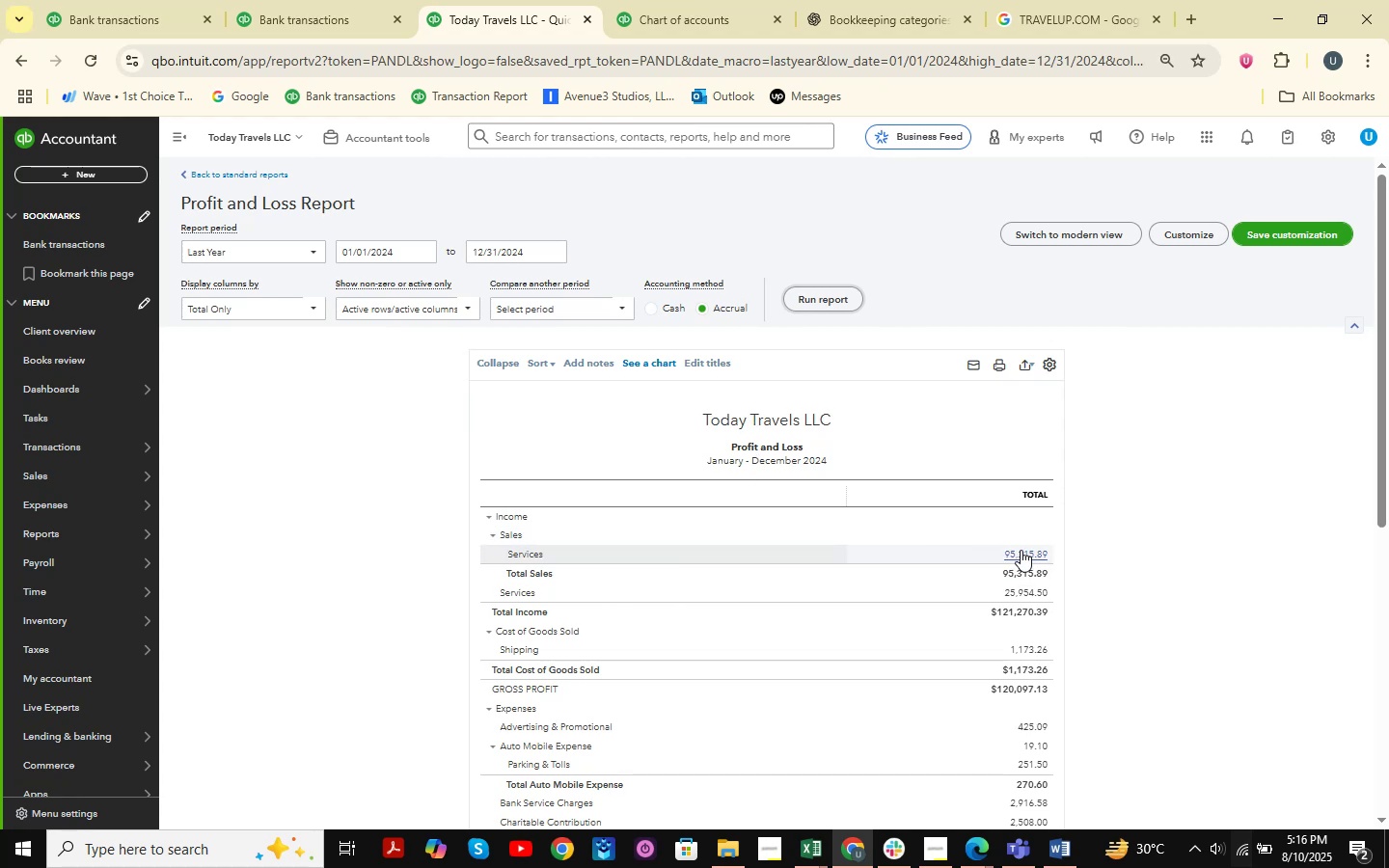 
wait(10.14)
 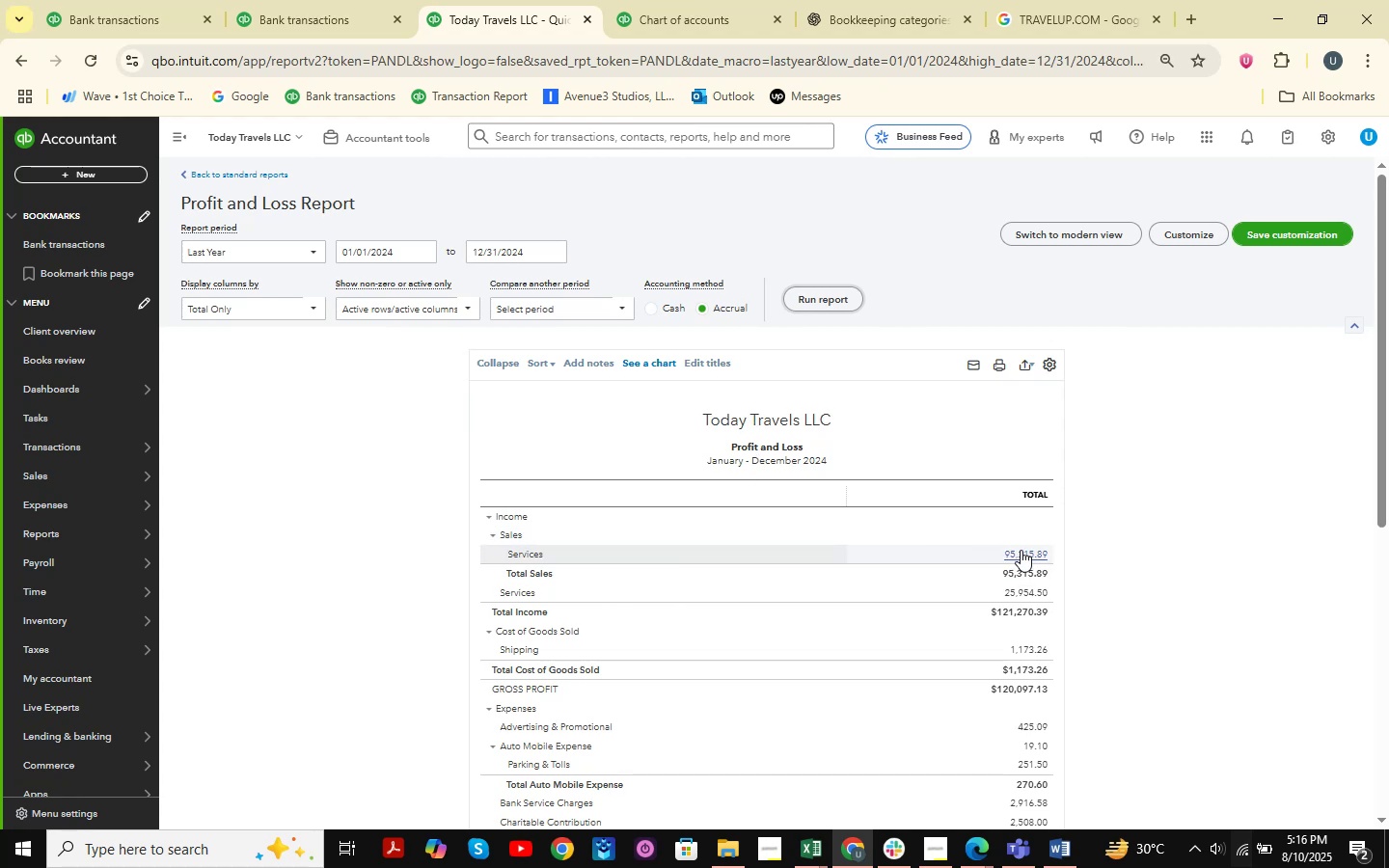 
left_click([1022, 588])
 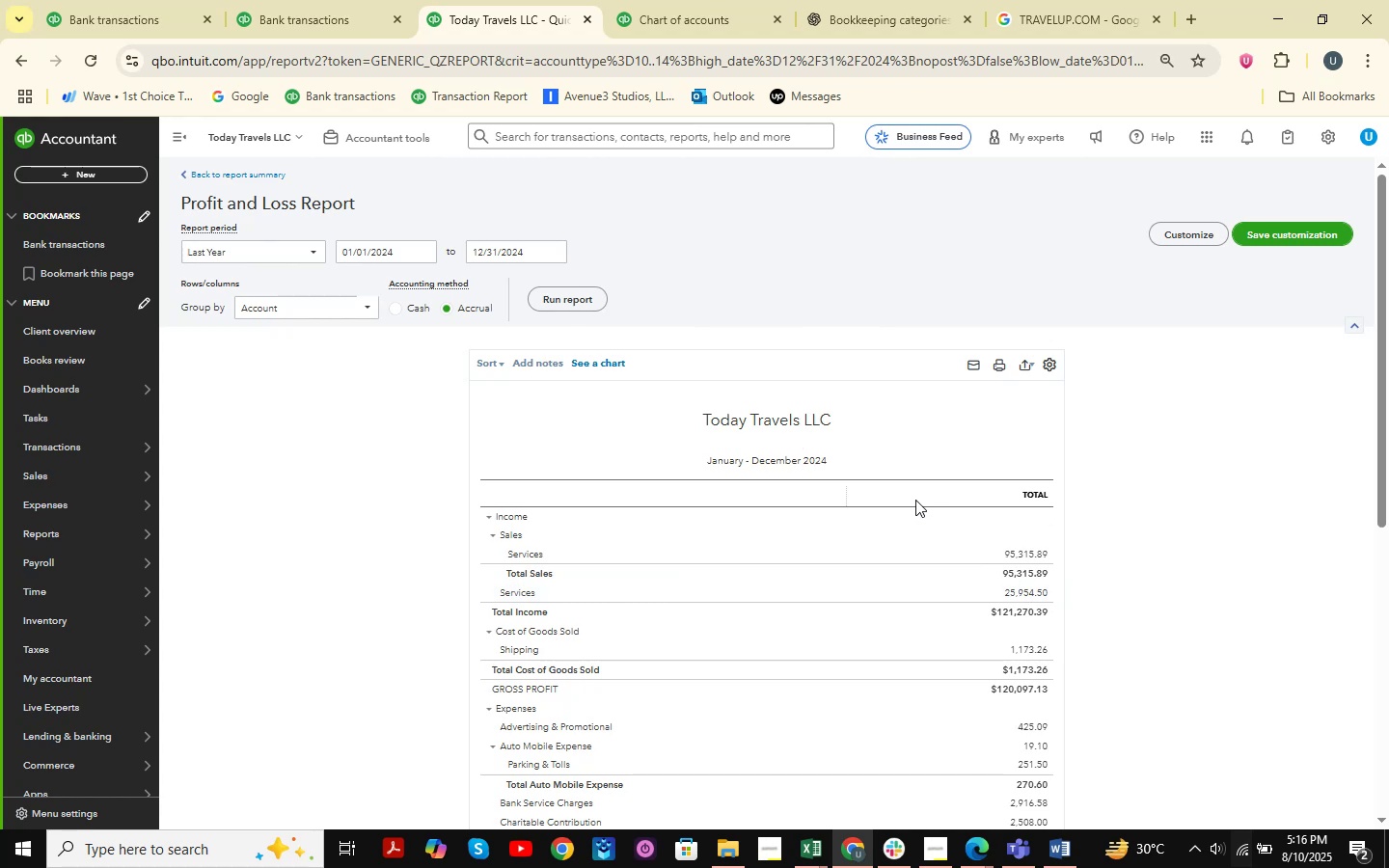 
scroll: coordinate [887, 505], scroll_direction: down, amount: 2.0
 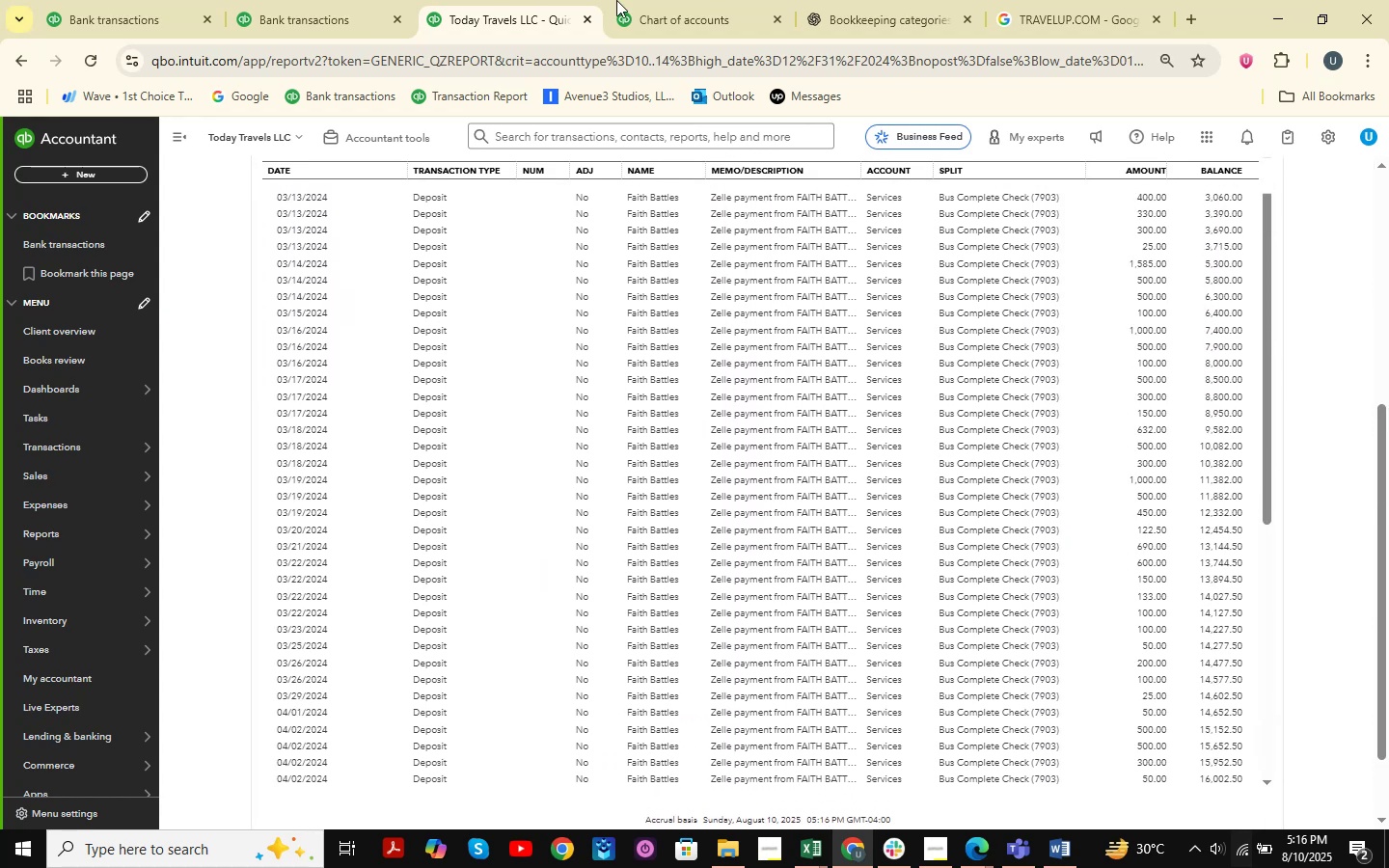 
left_click([655, 0])
 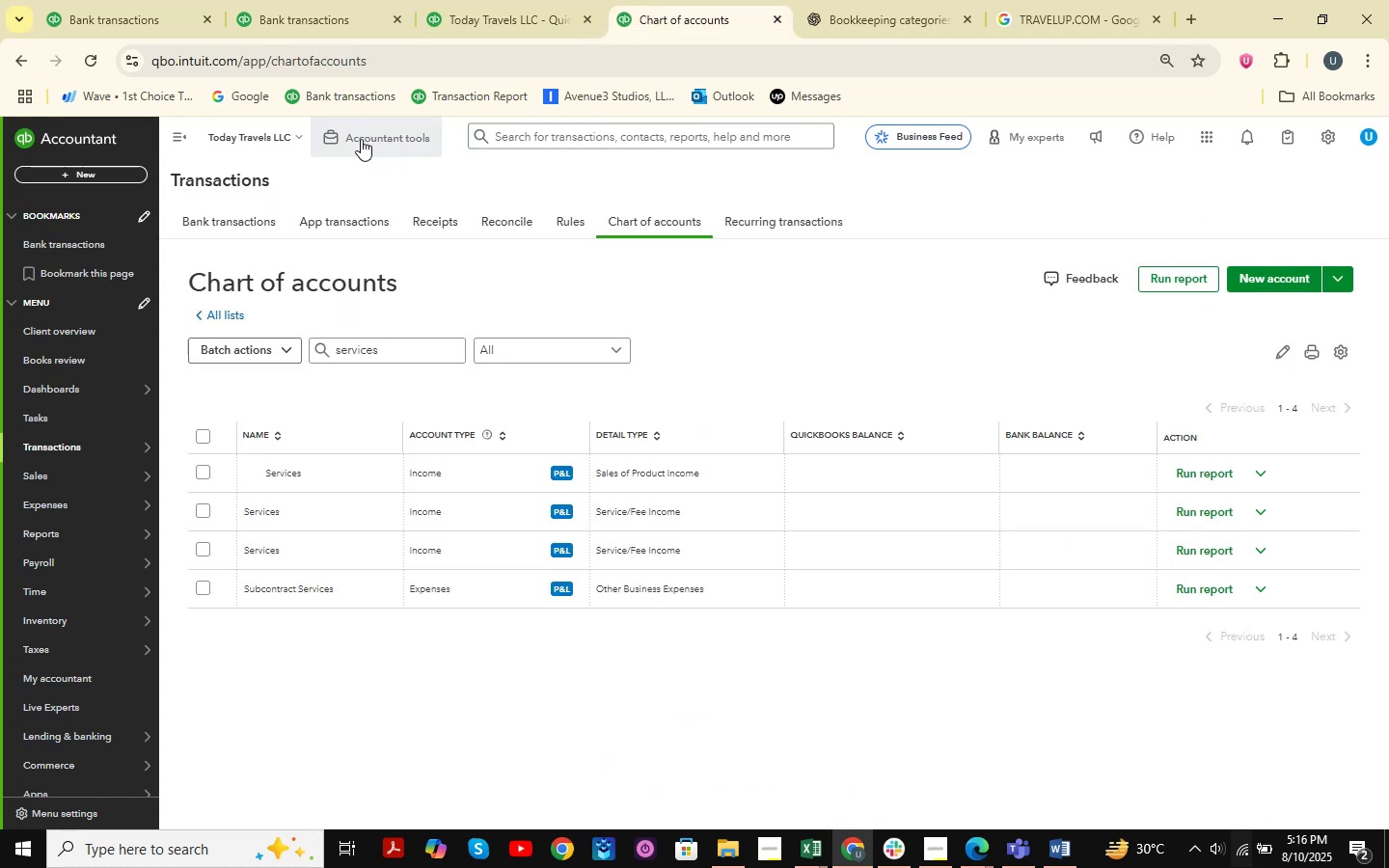 
left_click([360, 137])
 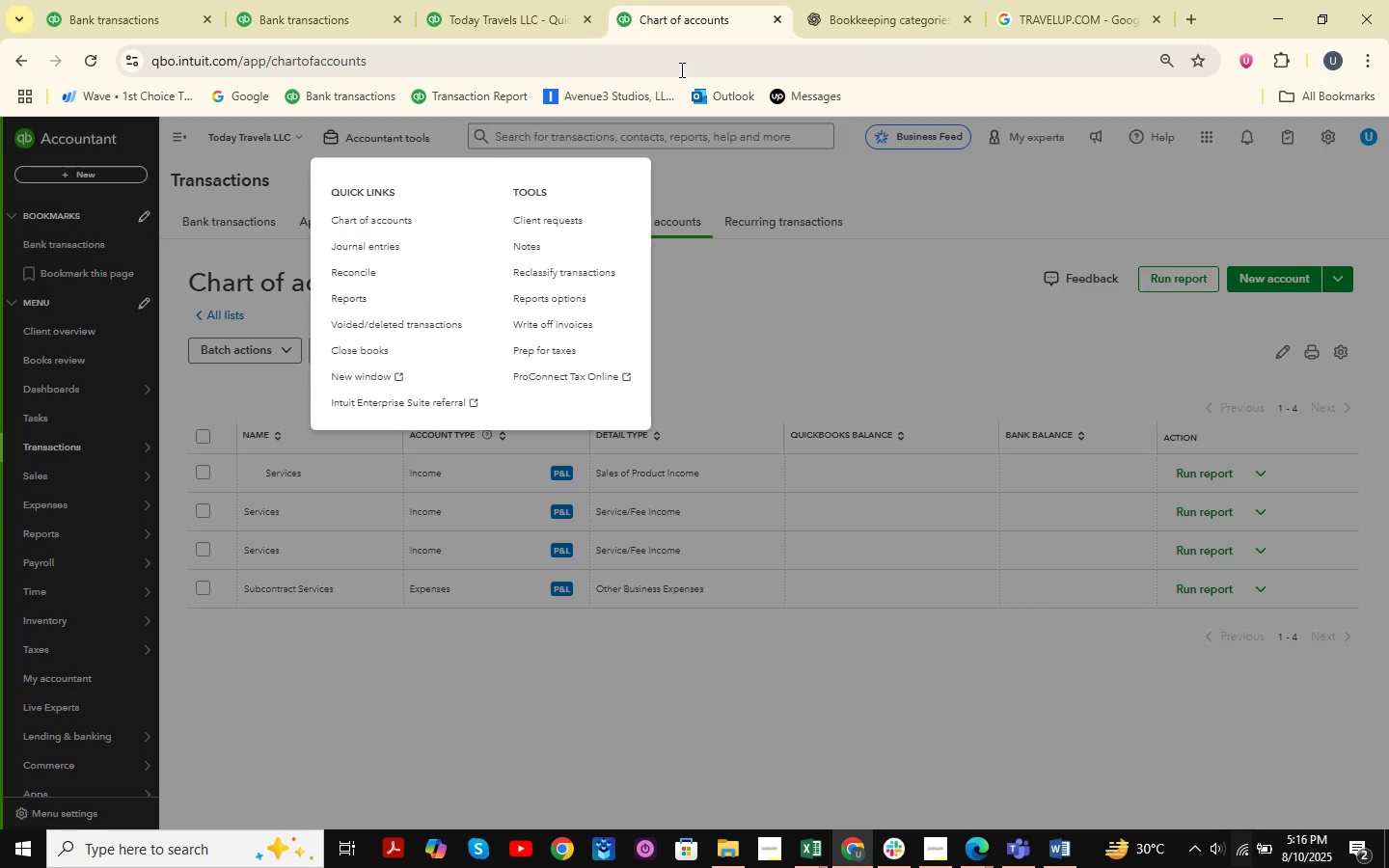 
left_click([709, 31])
 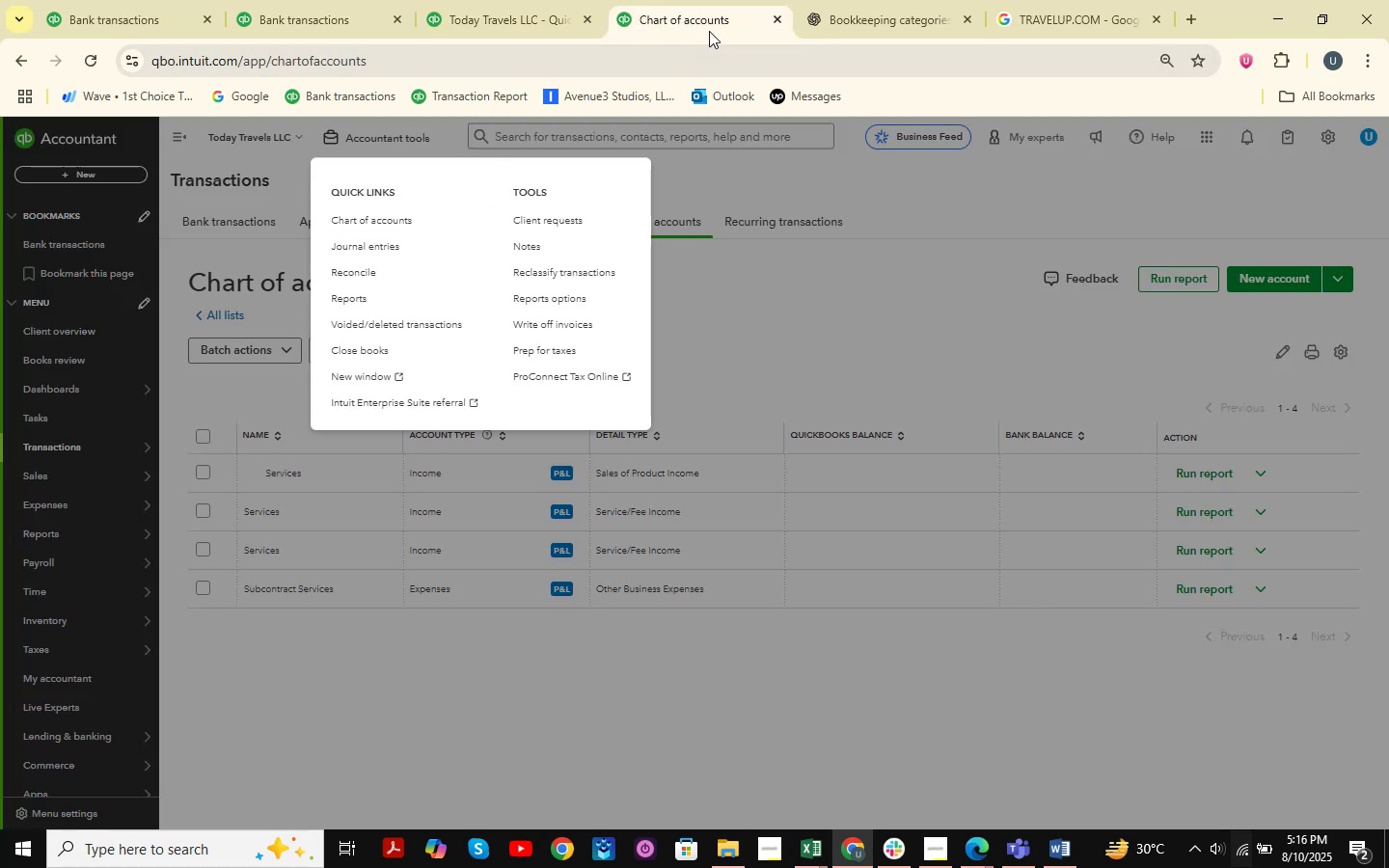 
right_click([709, 31])
 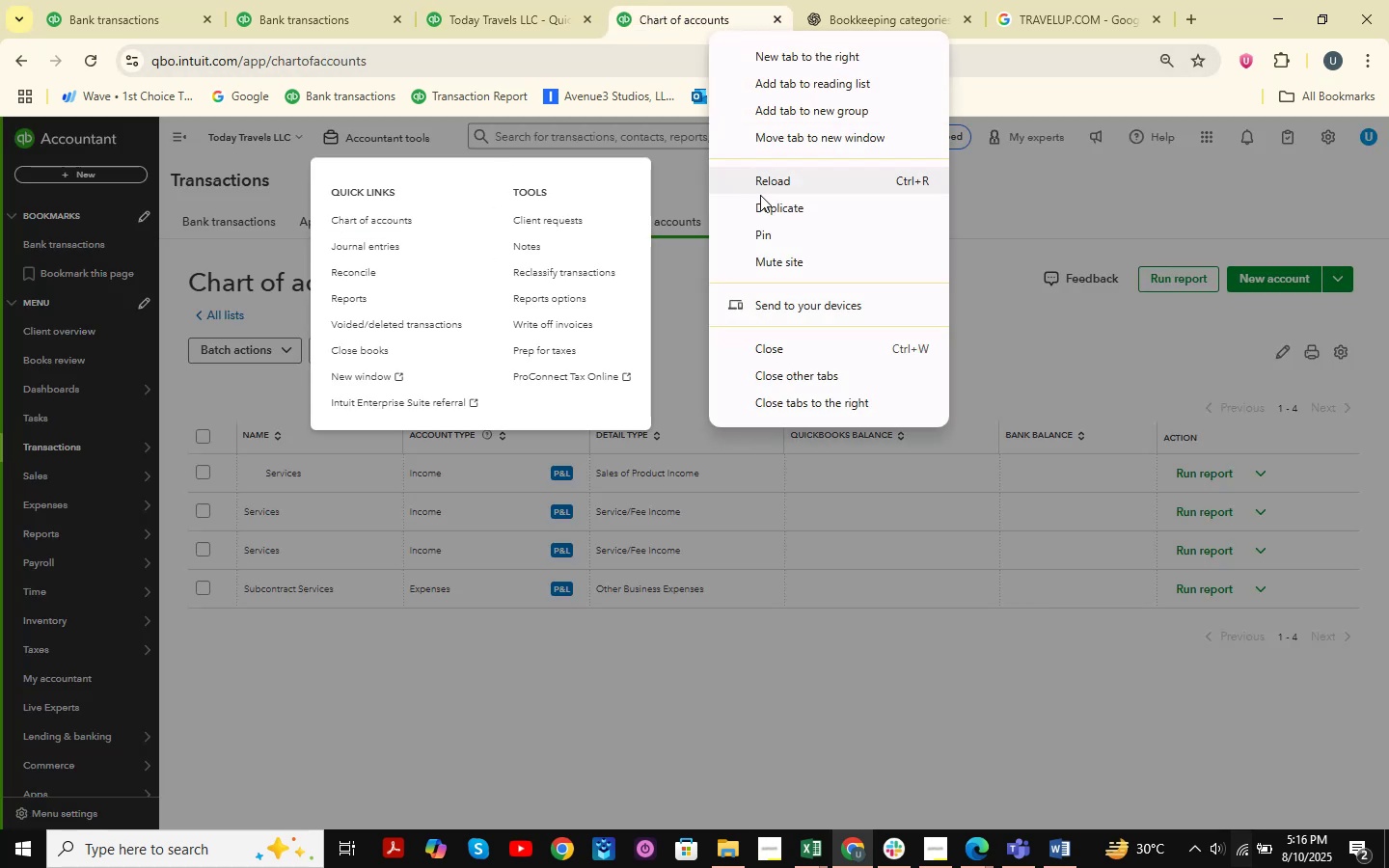 
left_click([763, 203])
 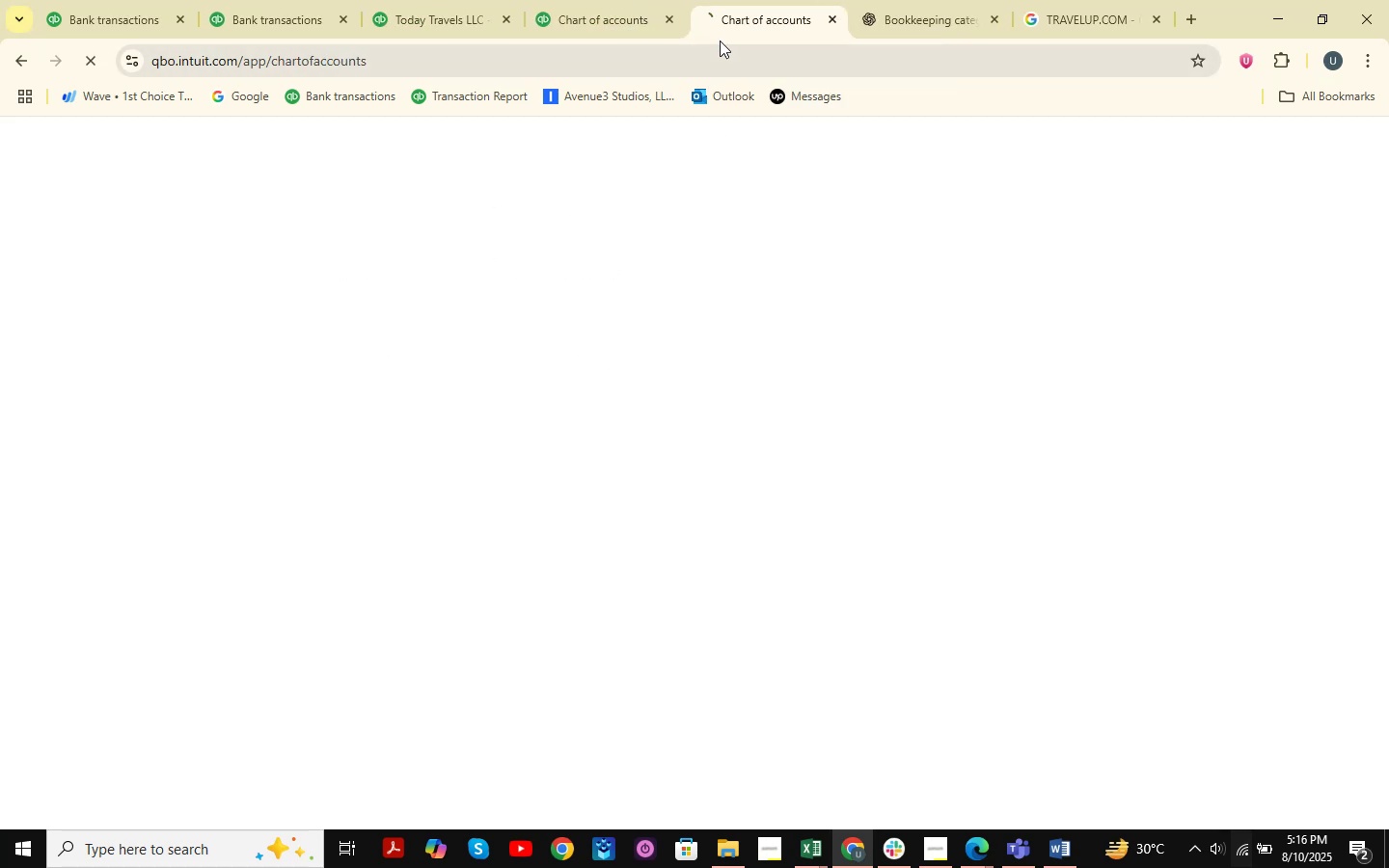 
left_click([789, 5])
 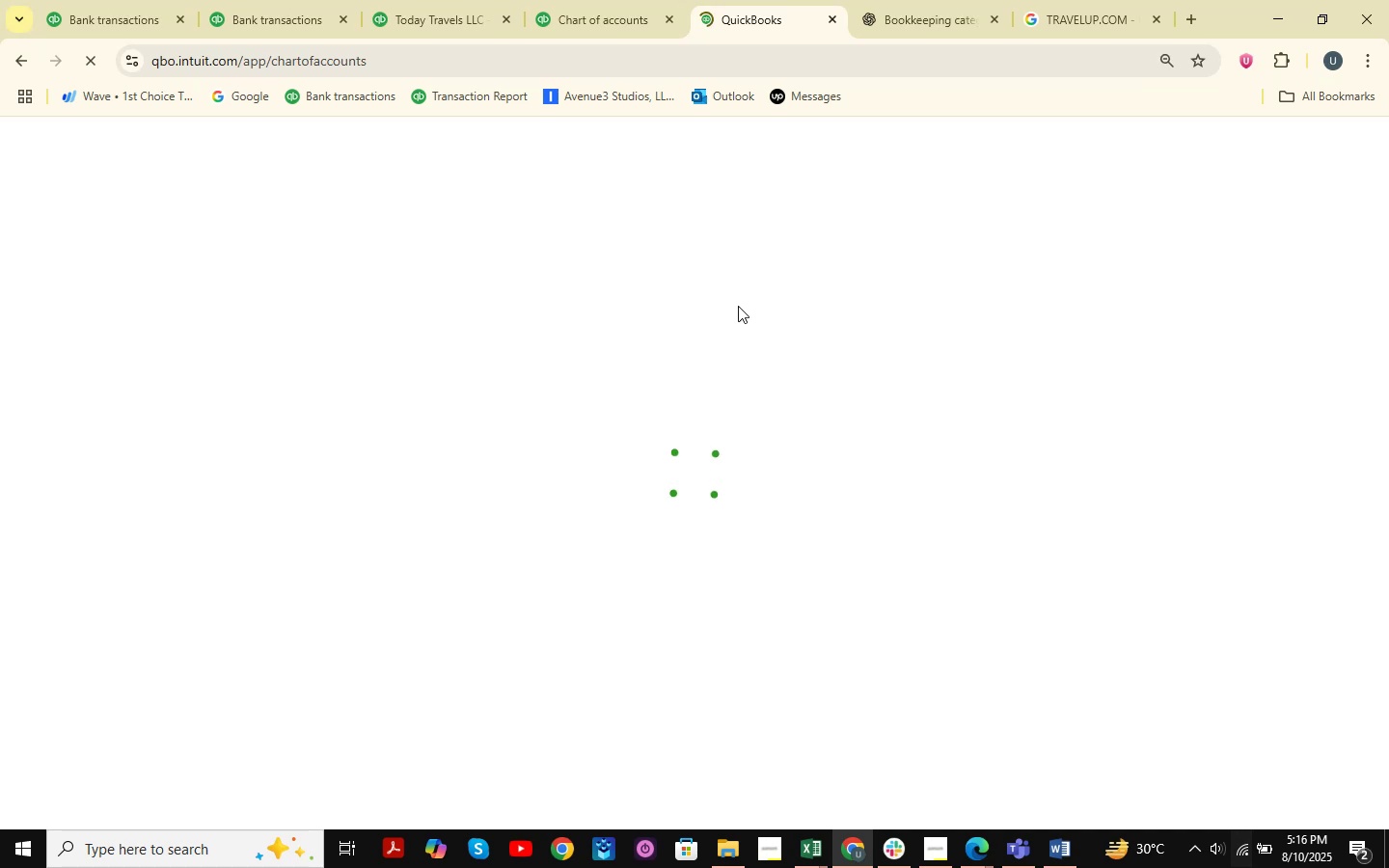 
wait(8.17)
 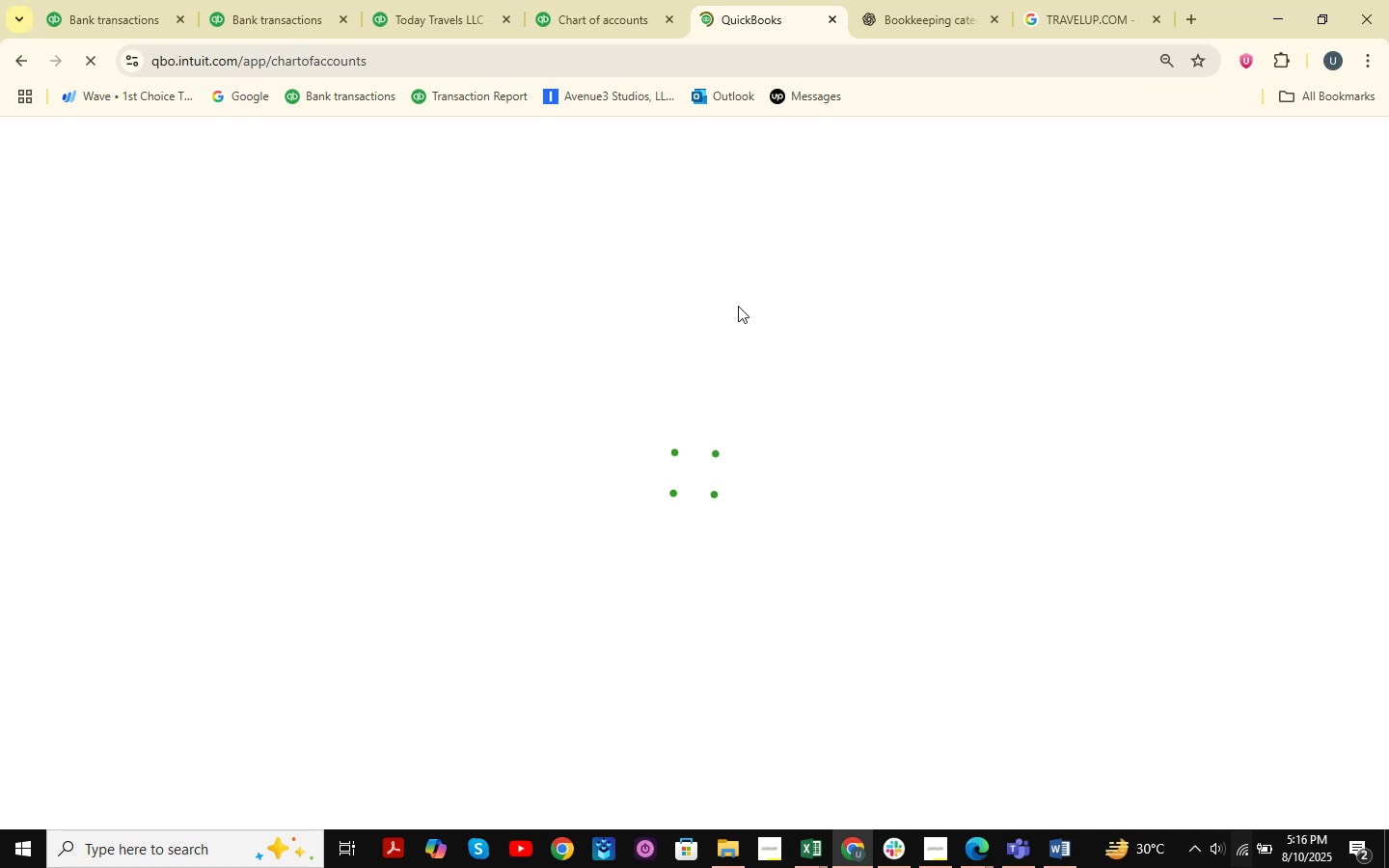 
left_click([376, 151])
 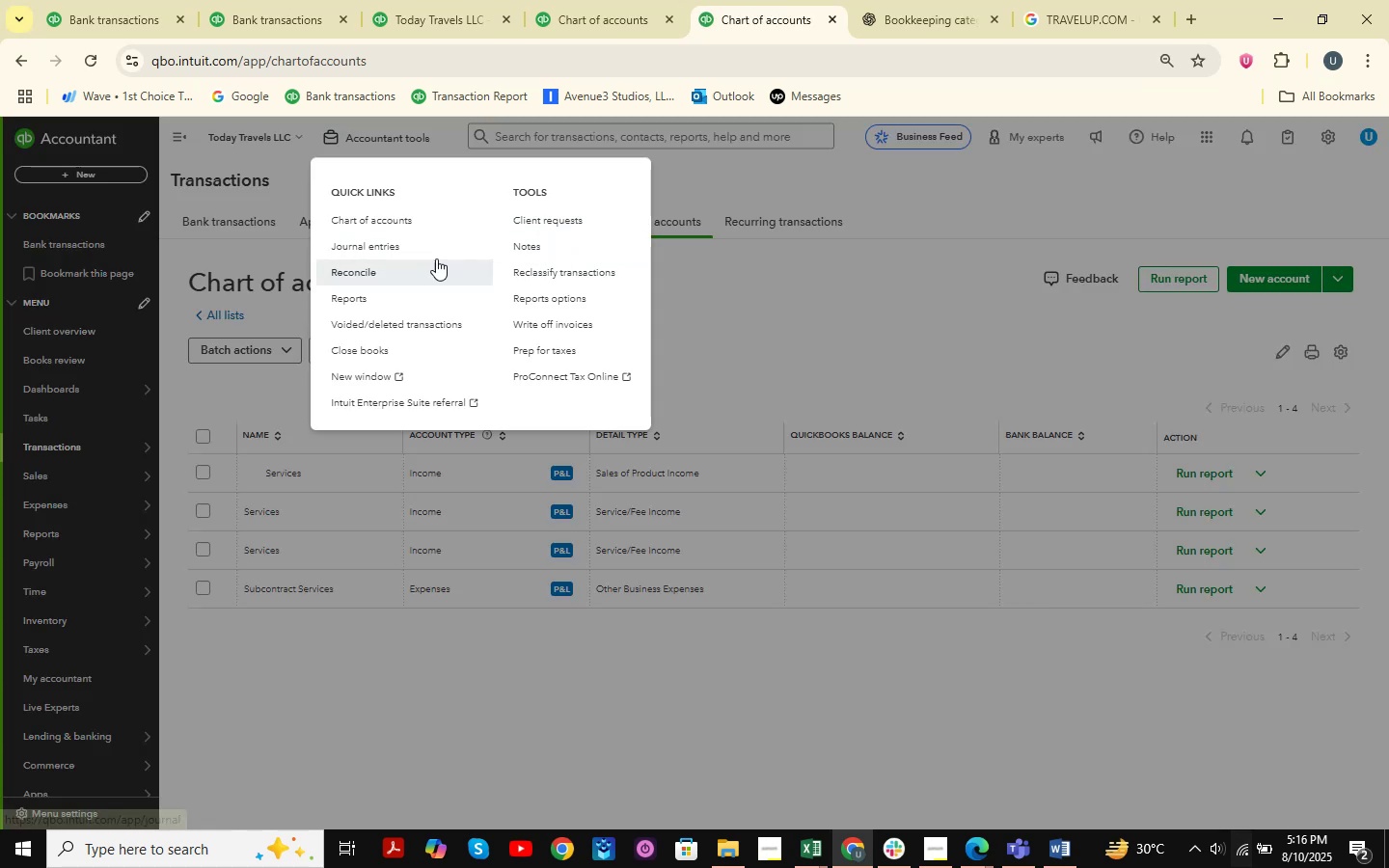 
left_click([558, 274])
 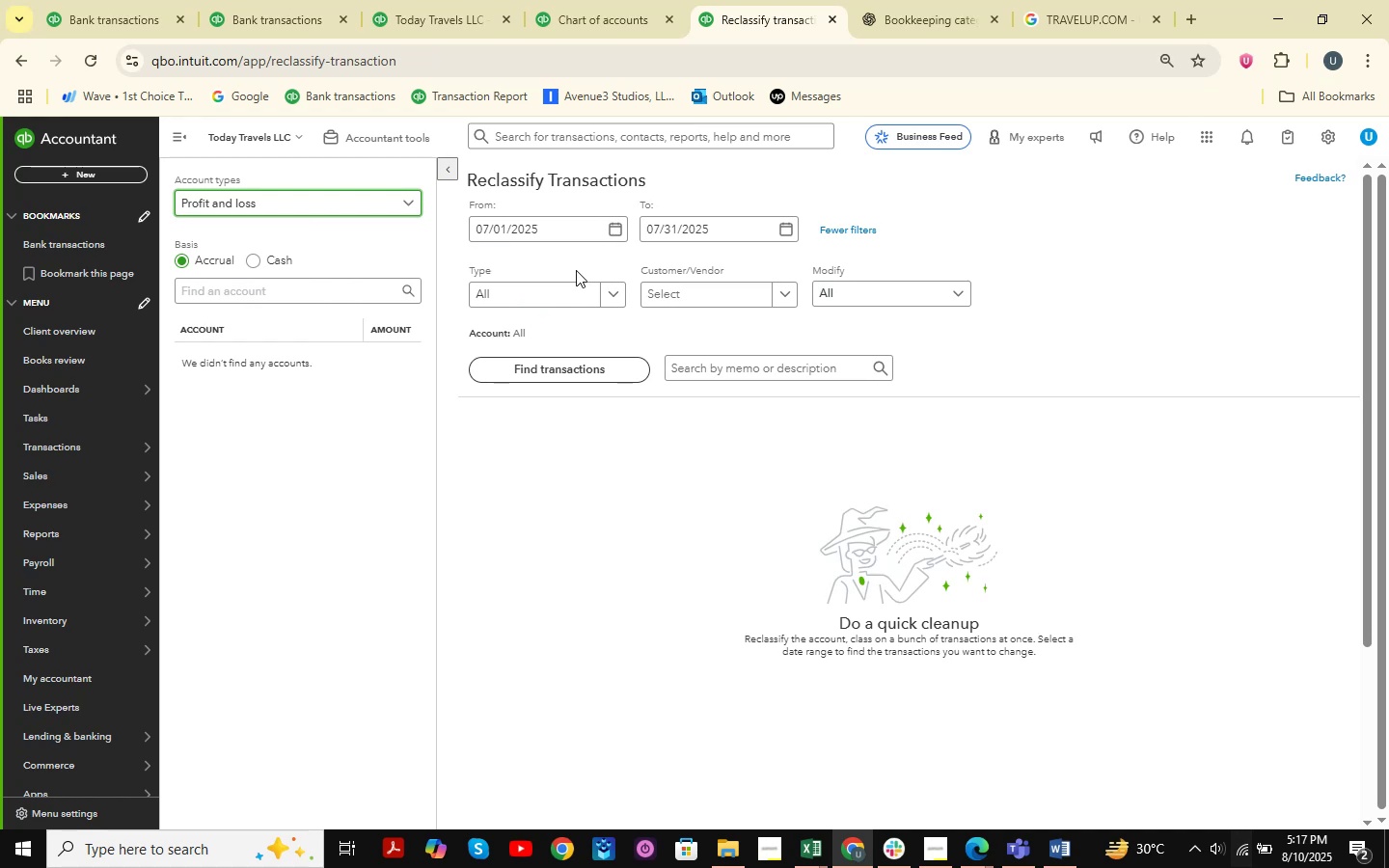 
left_click([611, 239])
 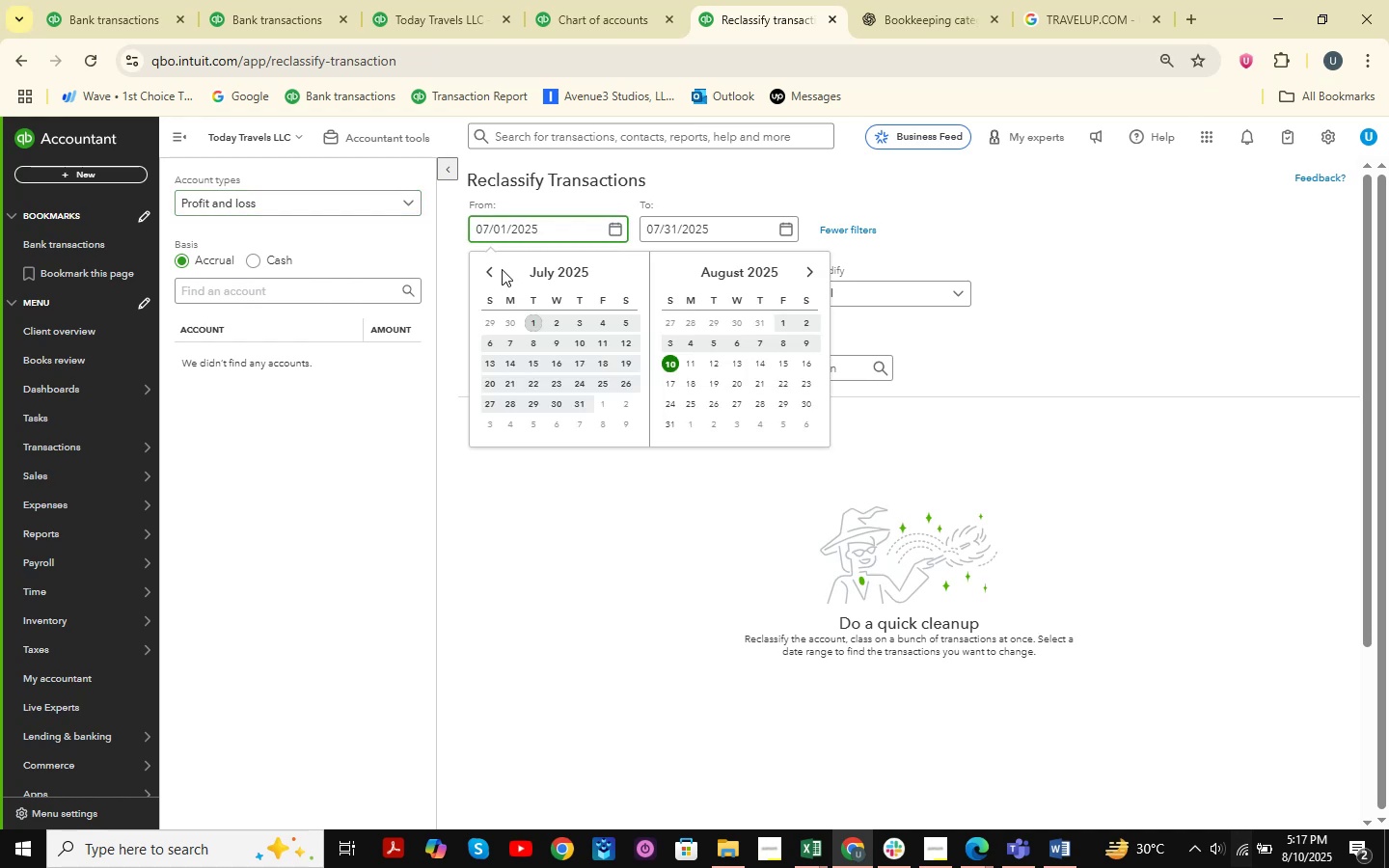 
double_click([498, 270])
 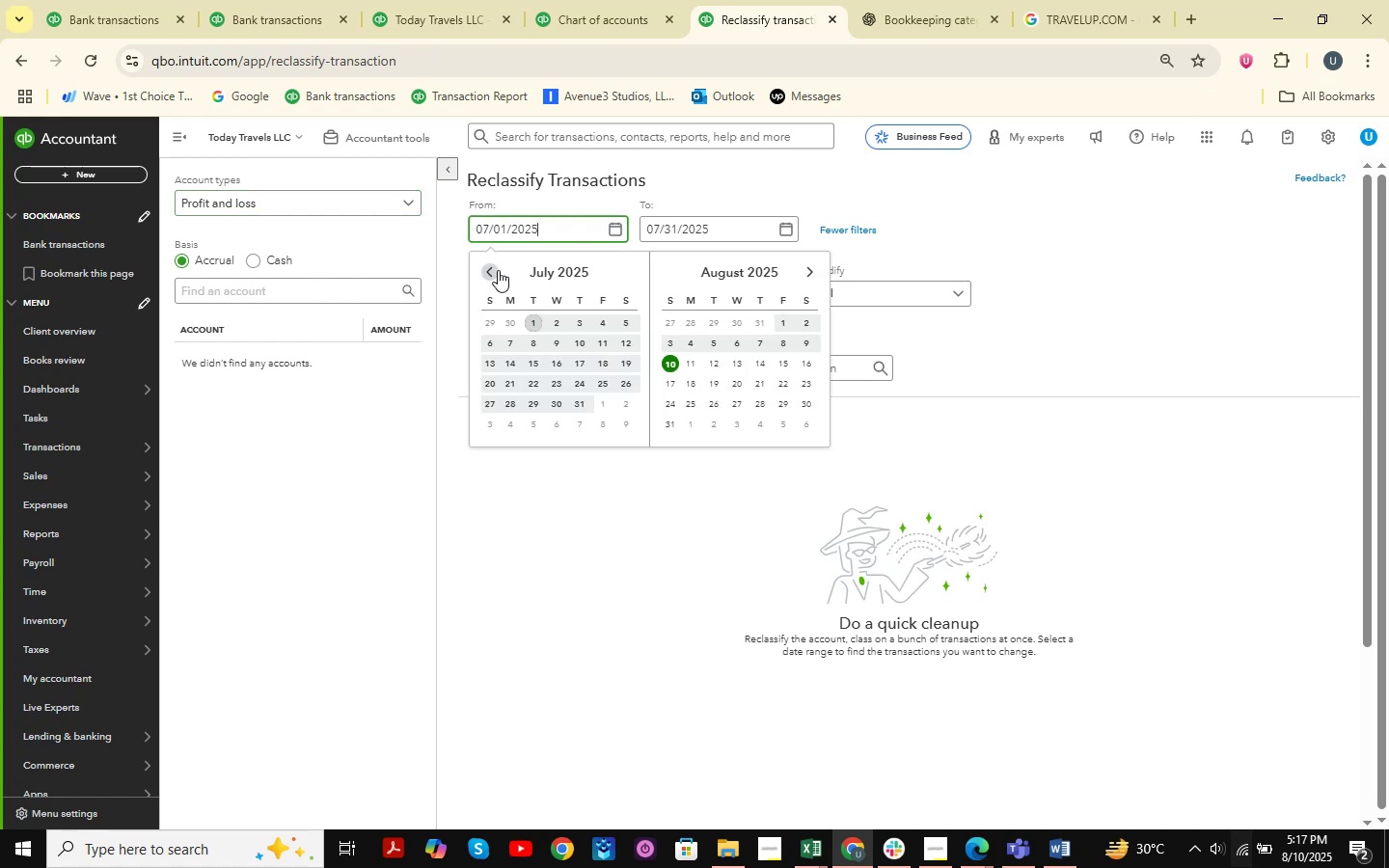 
triple_click([498, 270])
 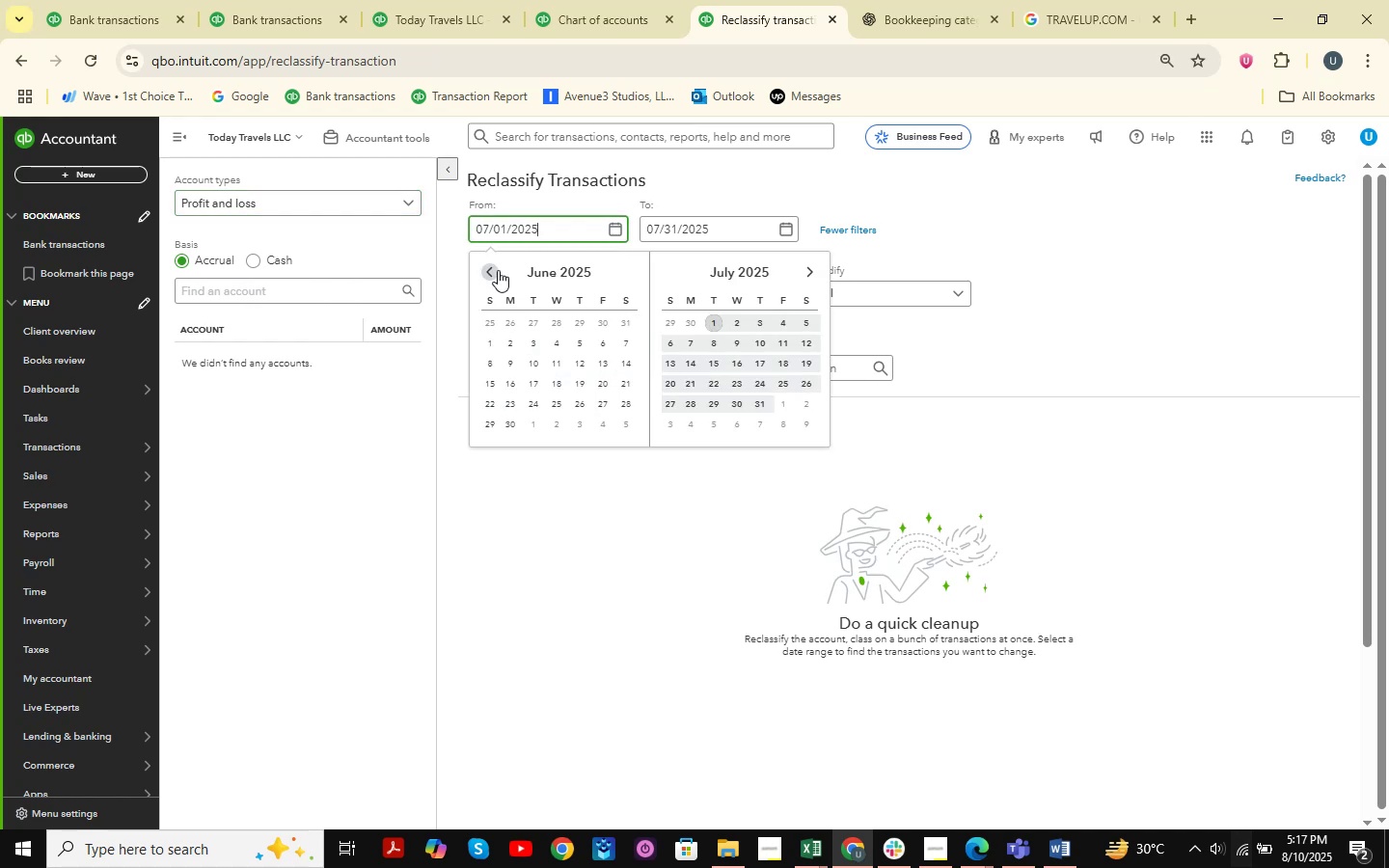 
triple_click([498, 270])
 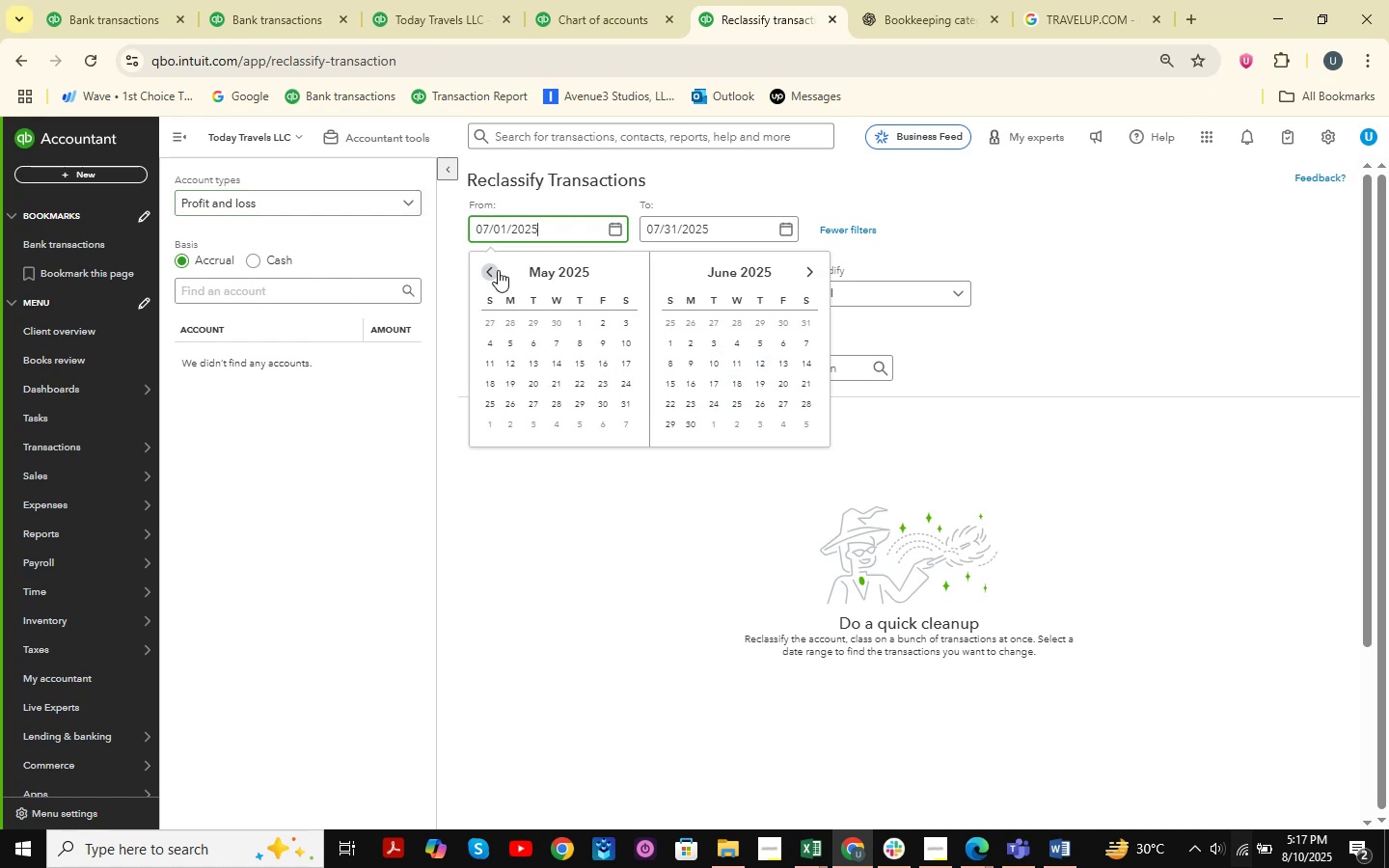 
triple_click([498, 270])
 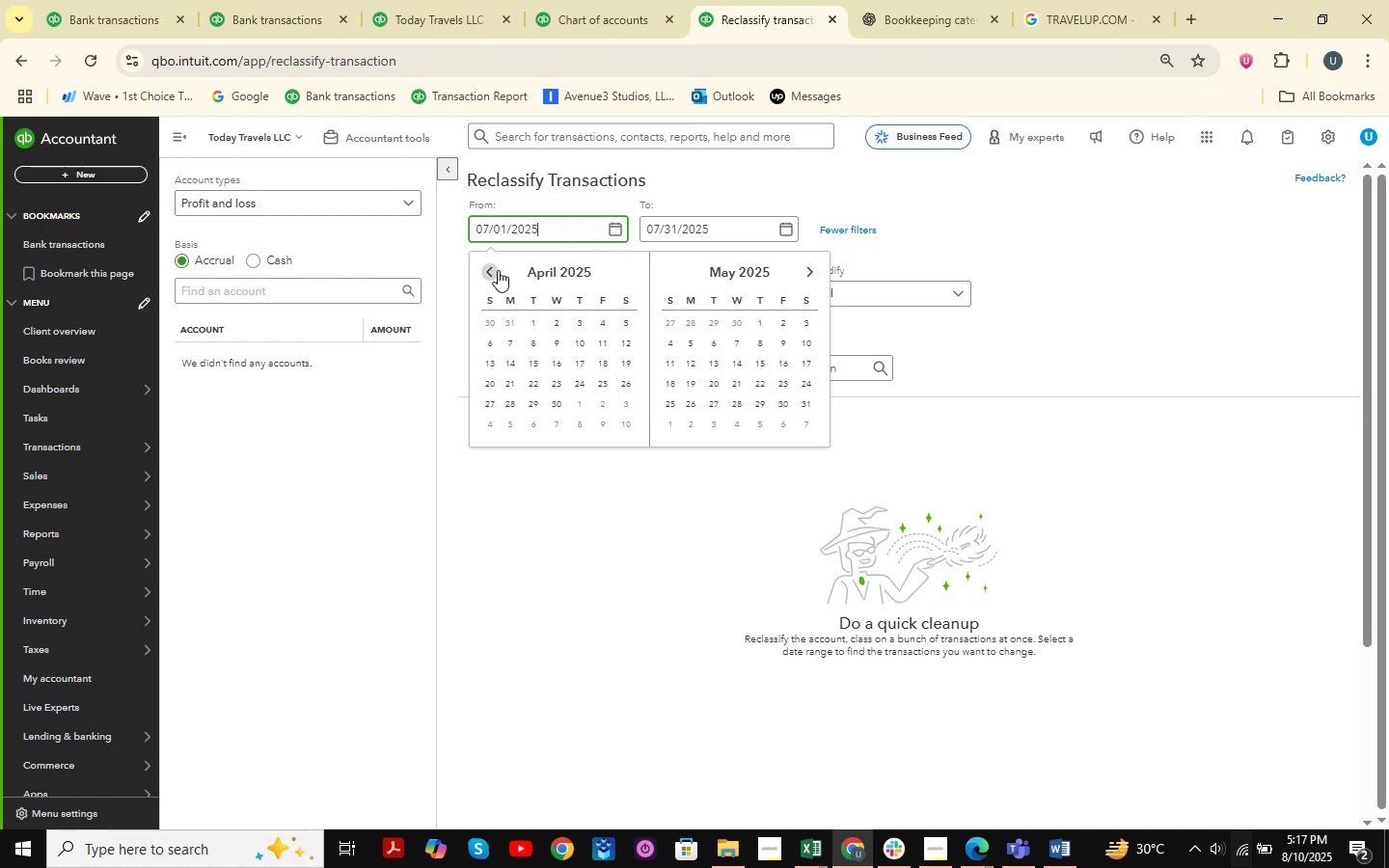 
triple_click([498, 270])
 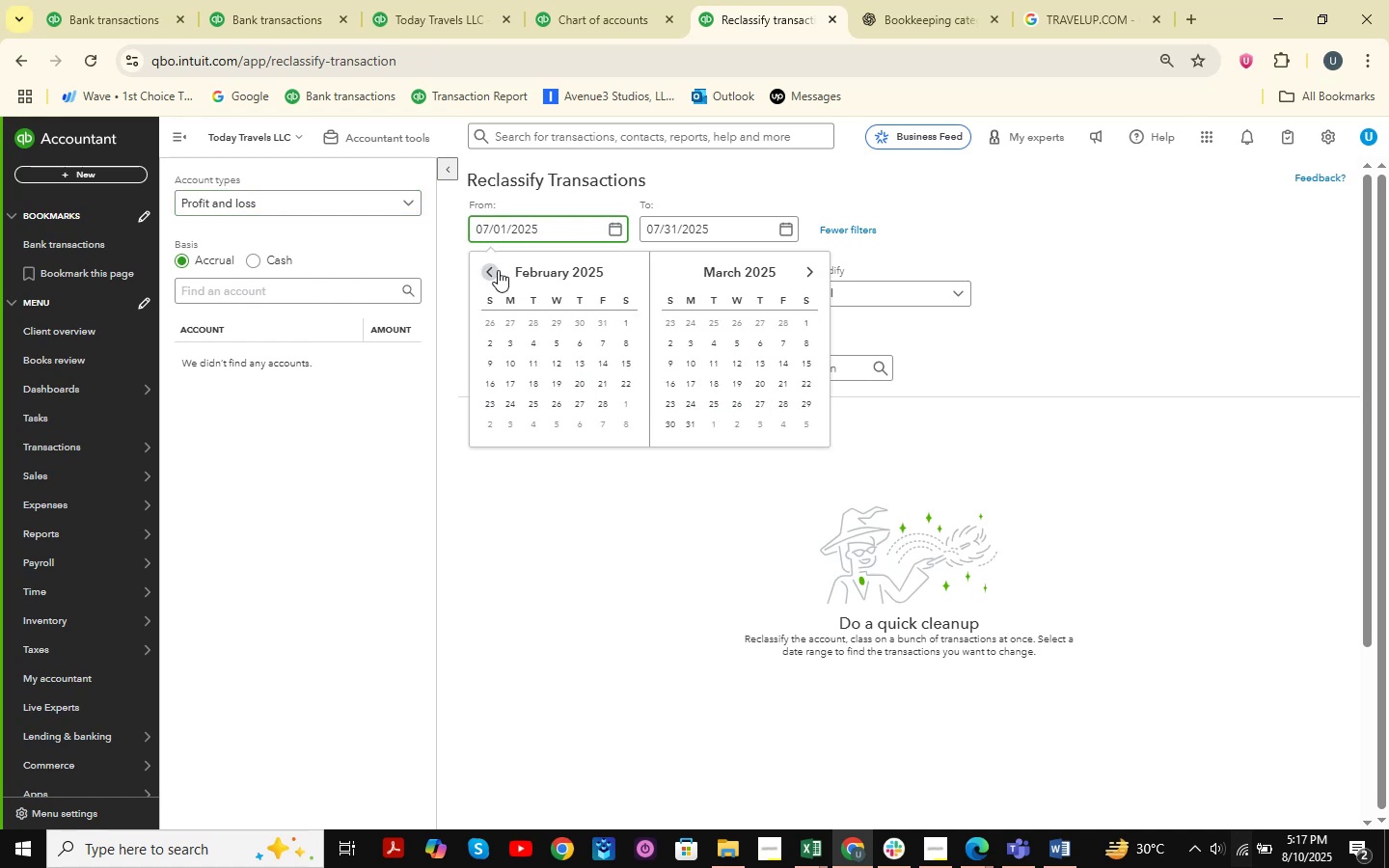 
triple_click([498, 270])
 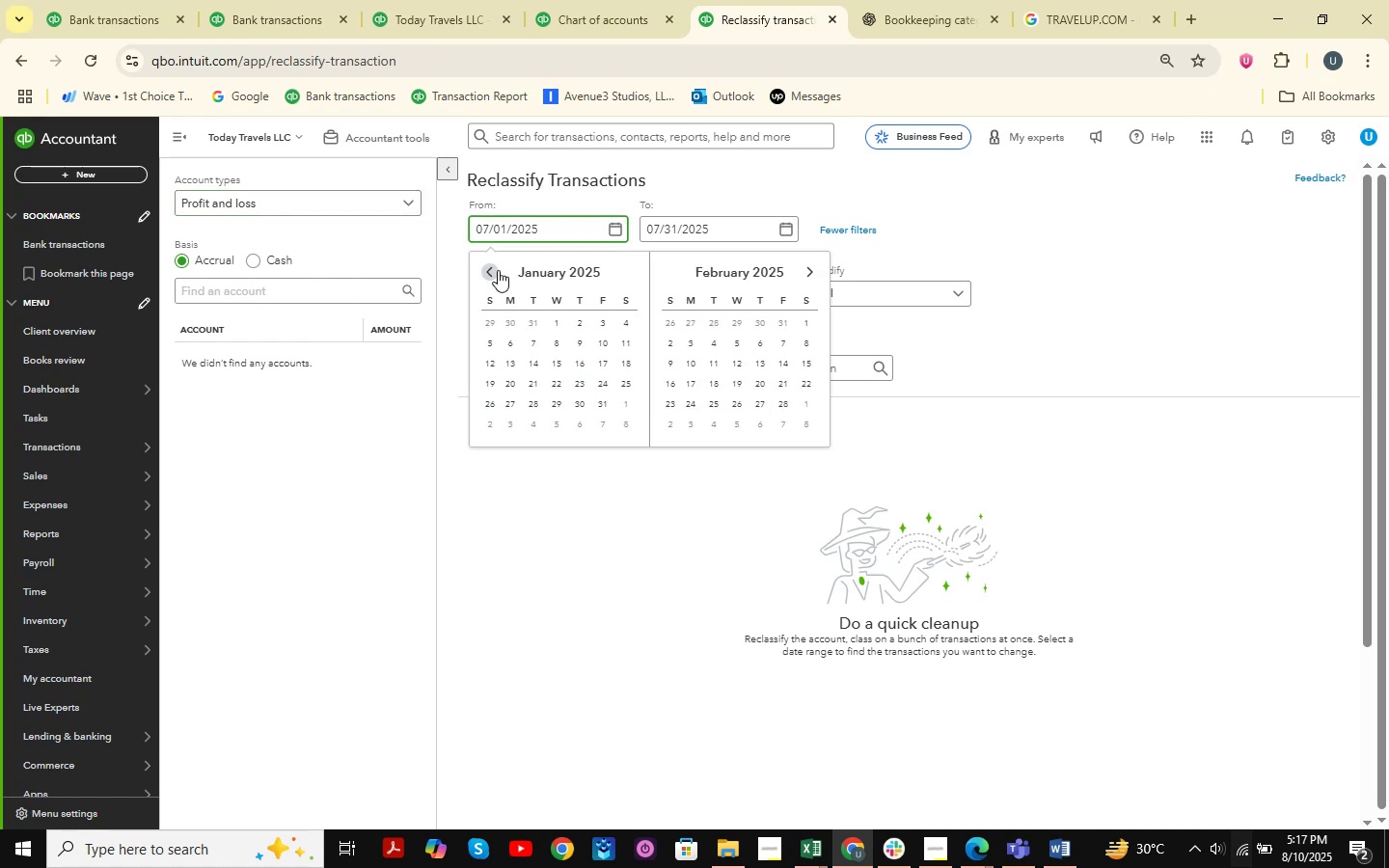 
triple_click([498, 270])
 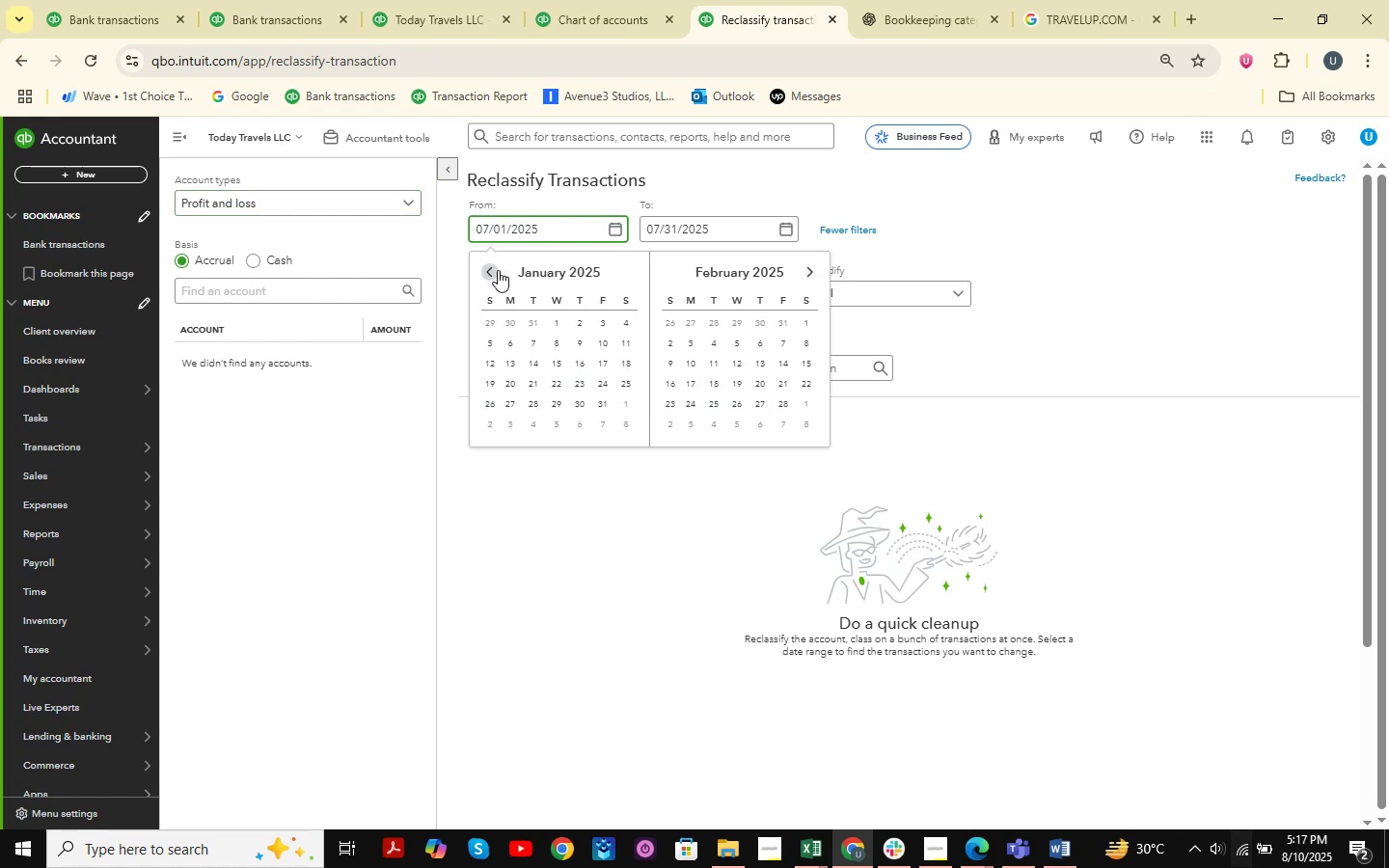 
triple_click([498, 270])
 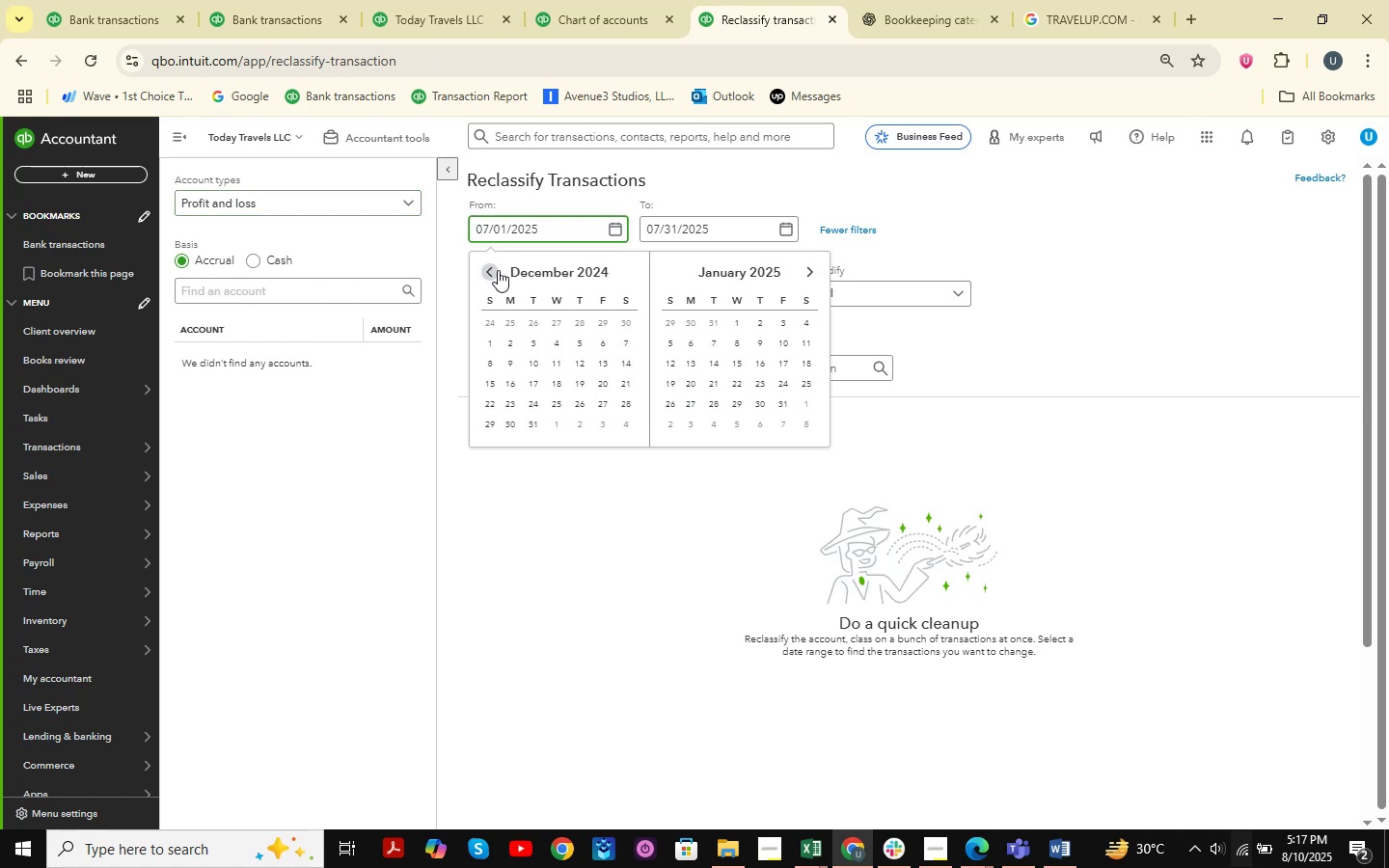 
triple_click([498, 270])
 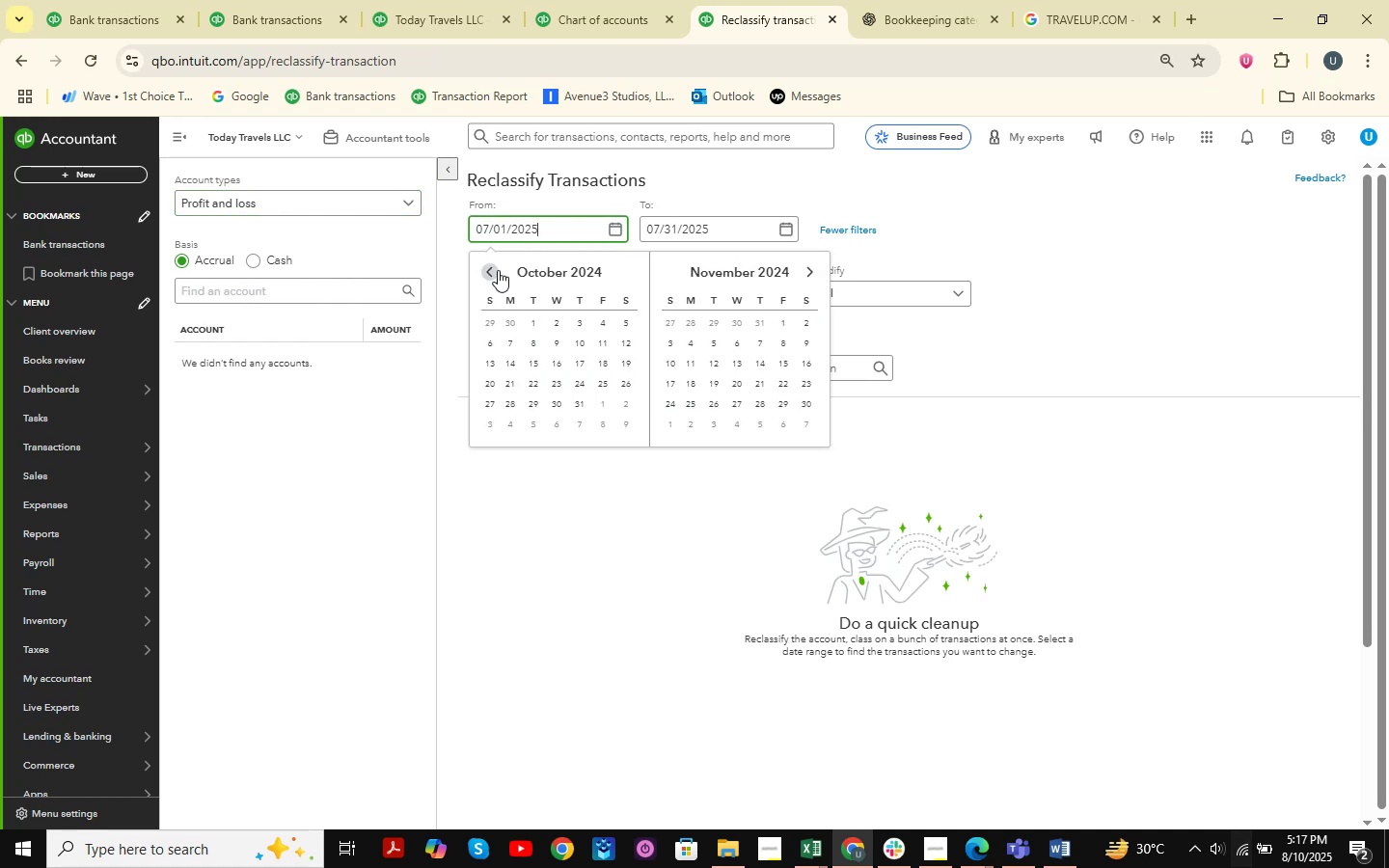 
triple_click([498, 270])
 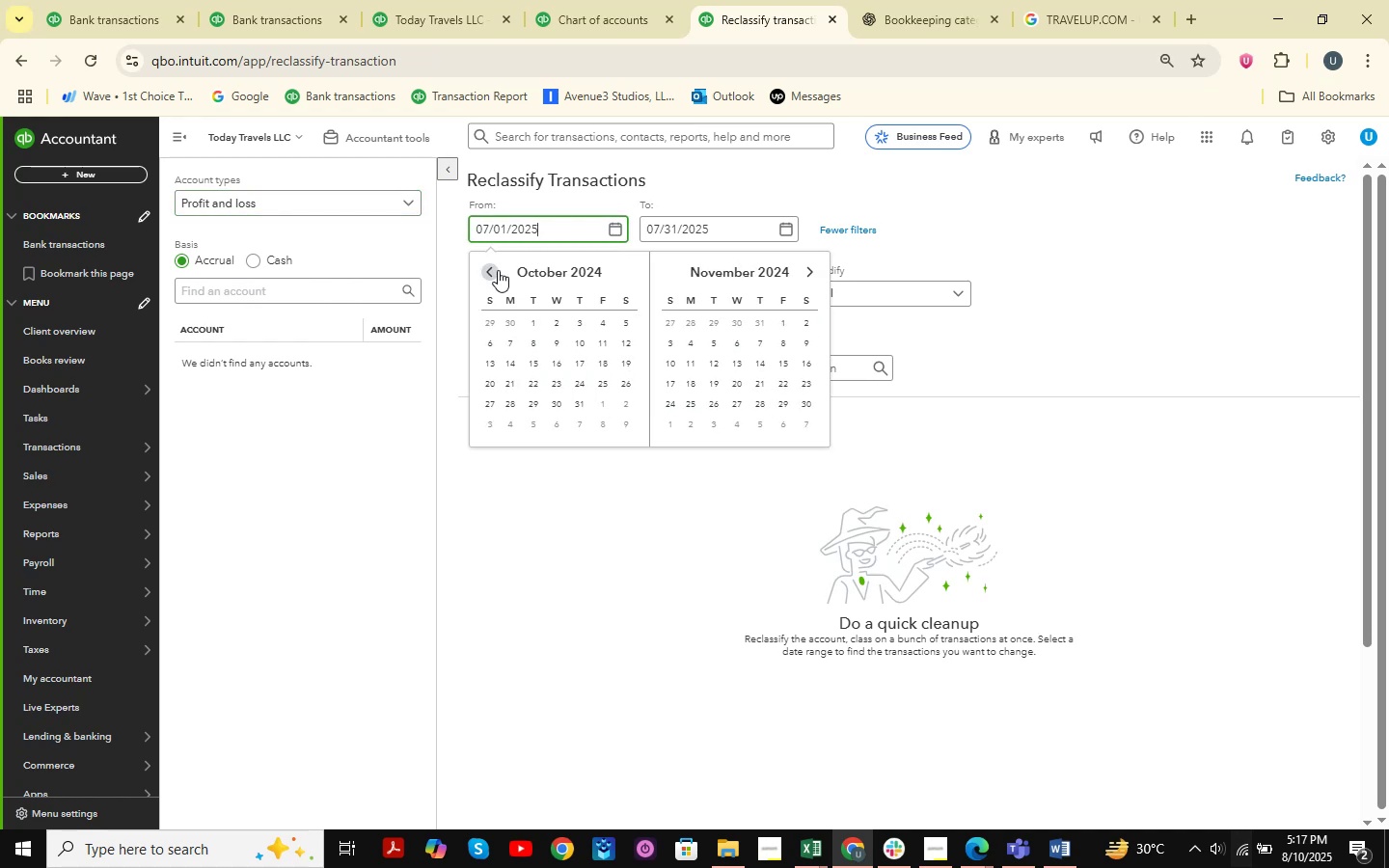 
triple_click([498, 270])
 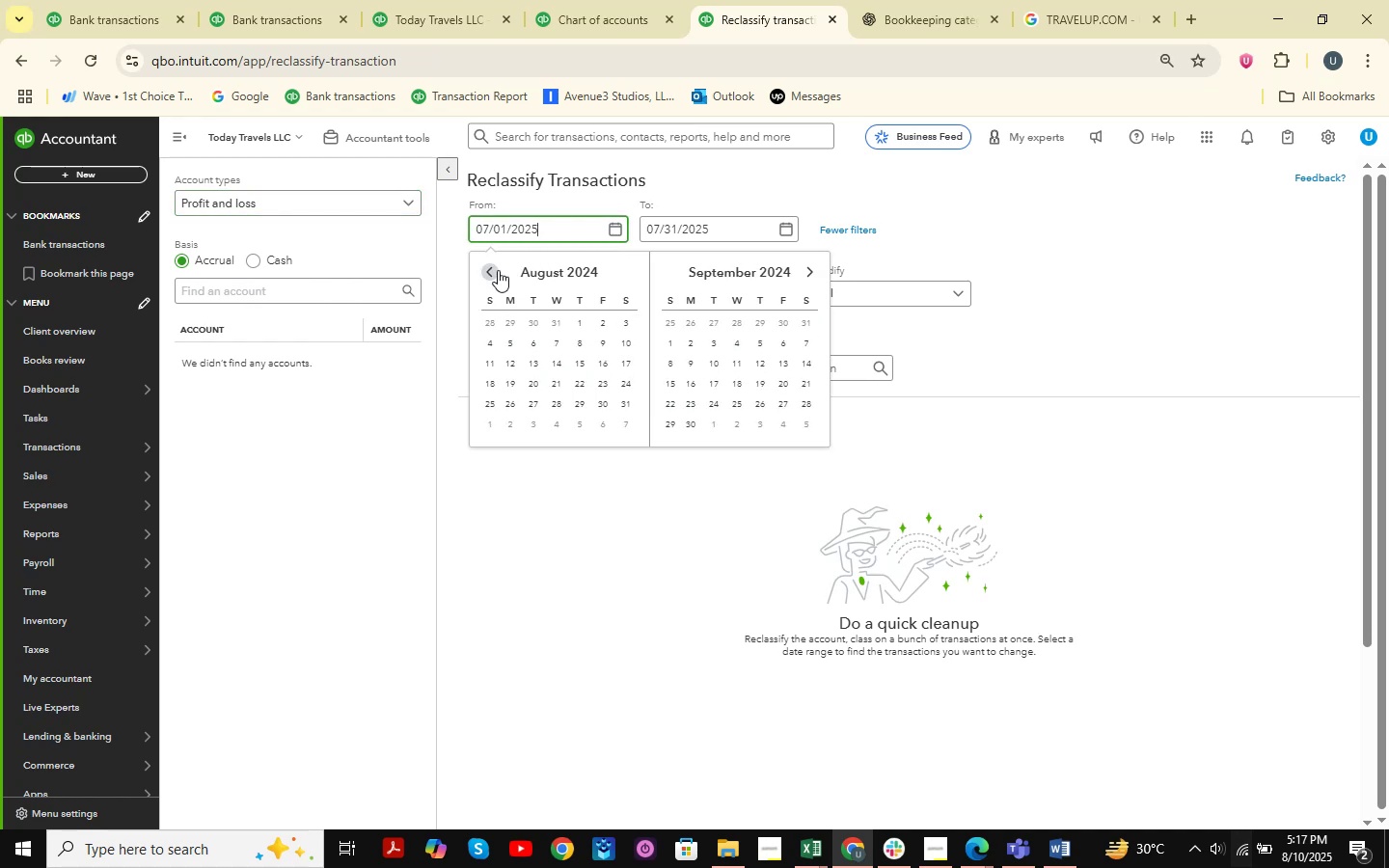 
triple_click([498, 270])
 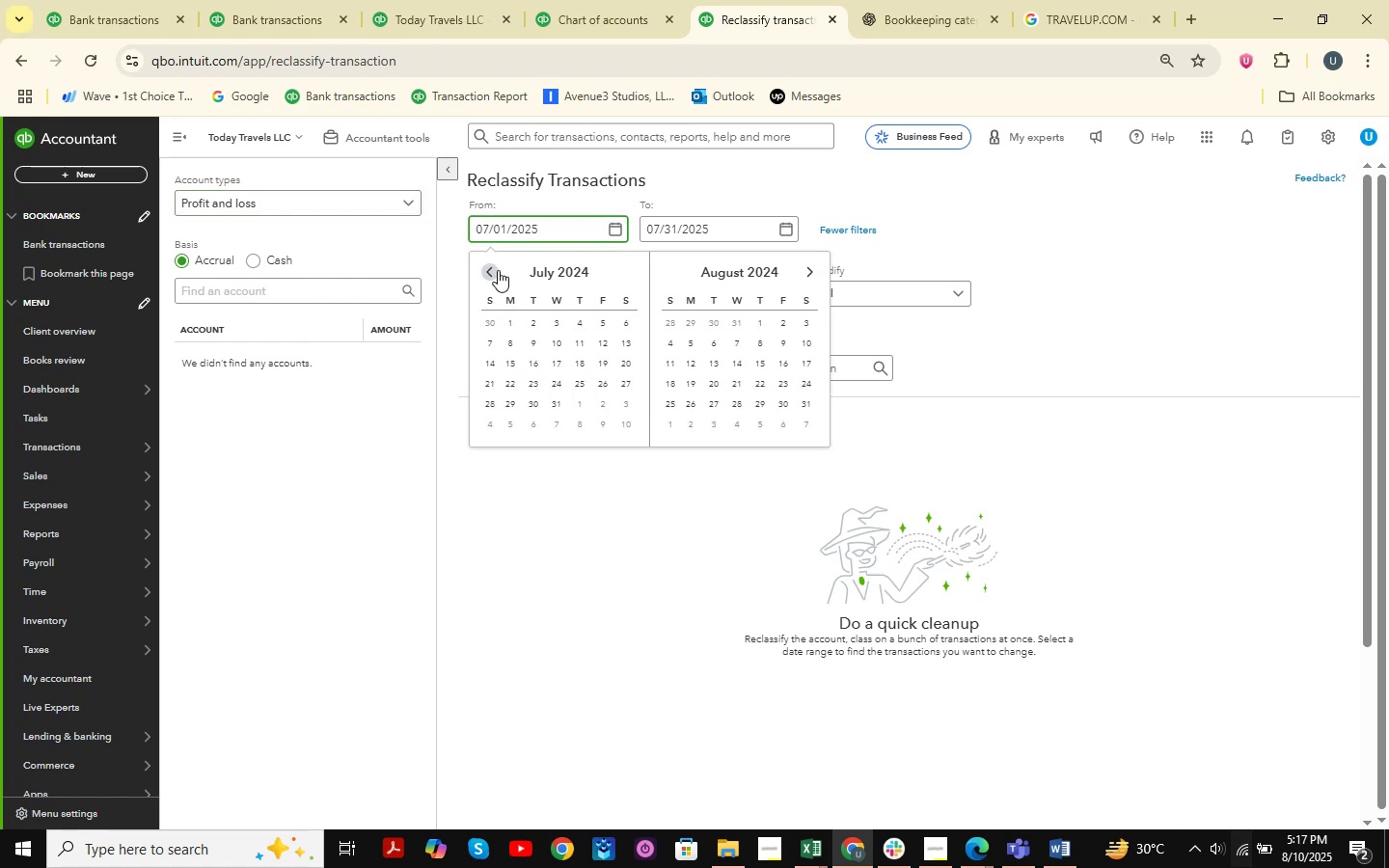 
triple_click([498, 270])
 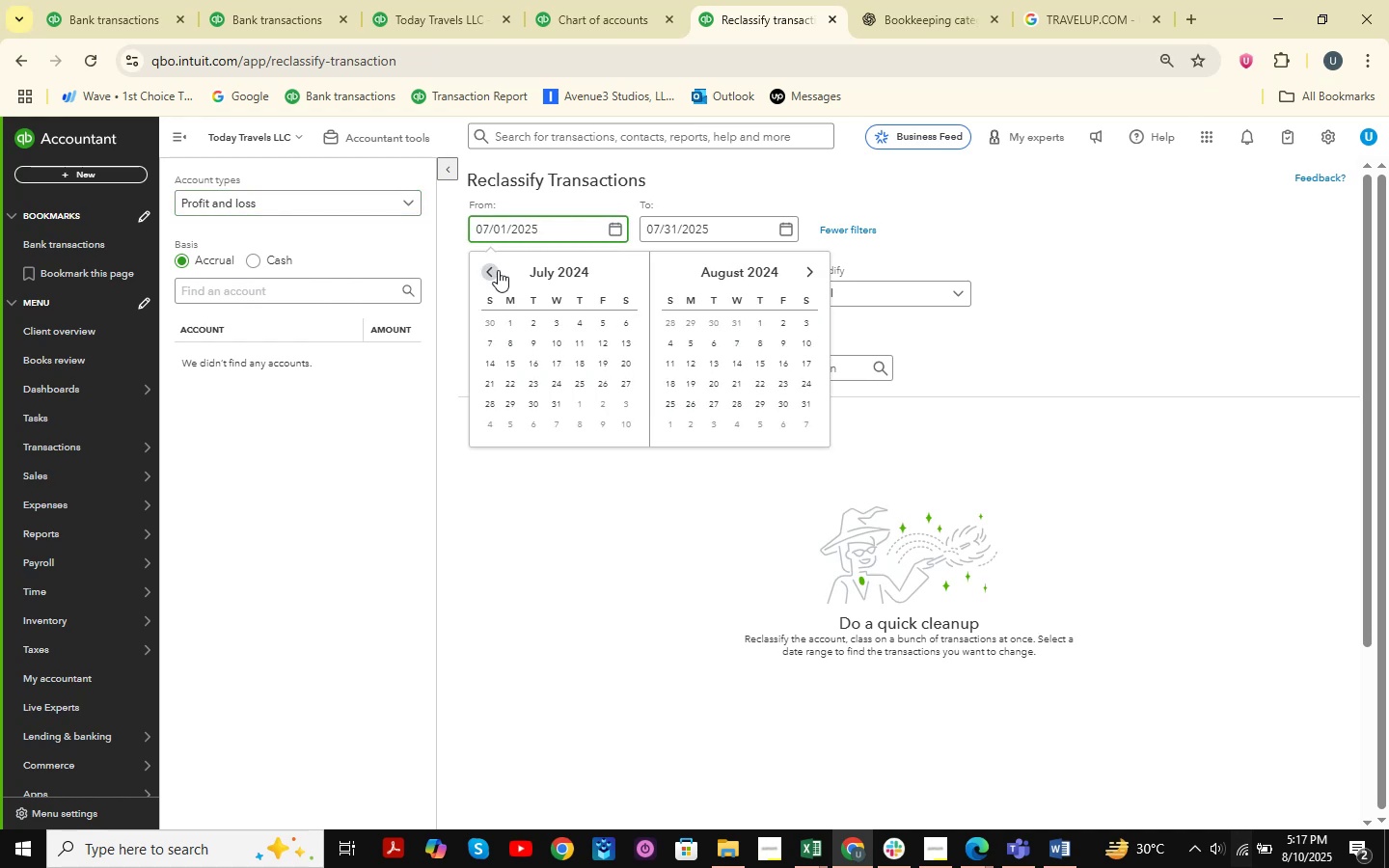 
triple_click([498, 270])
 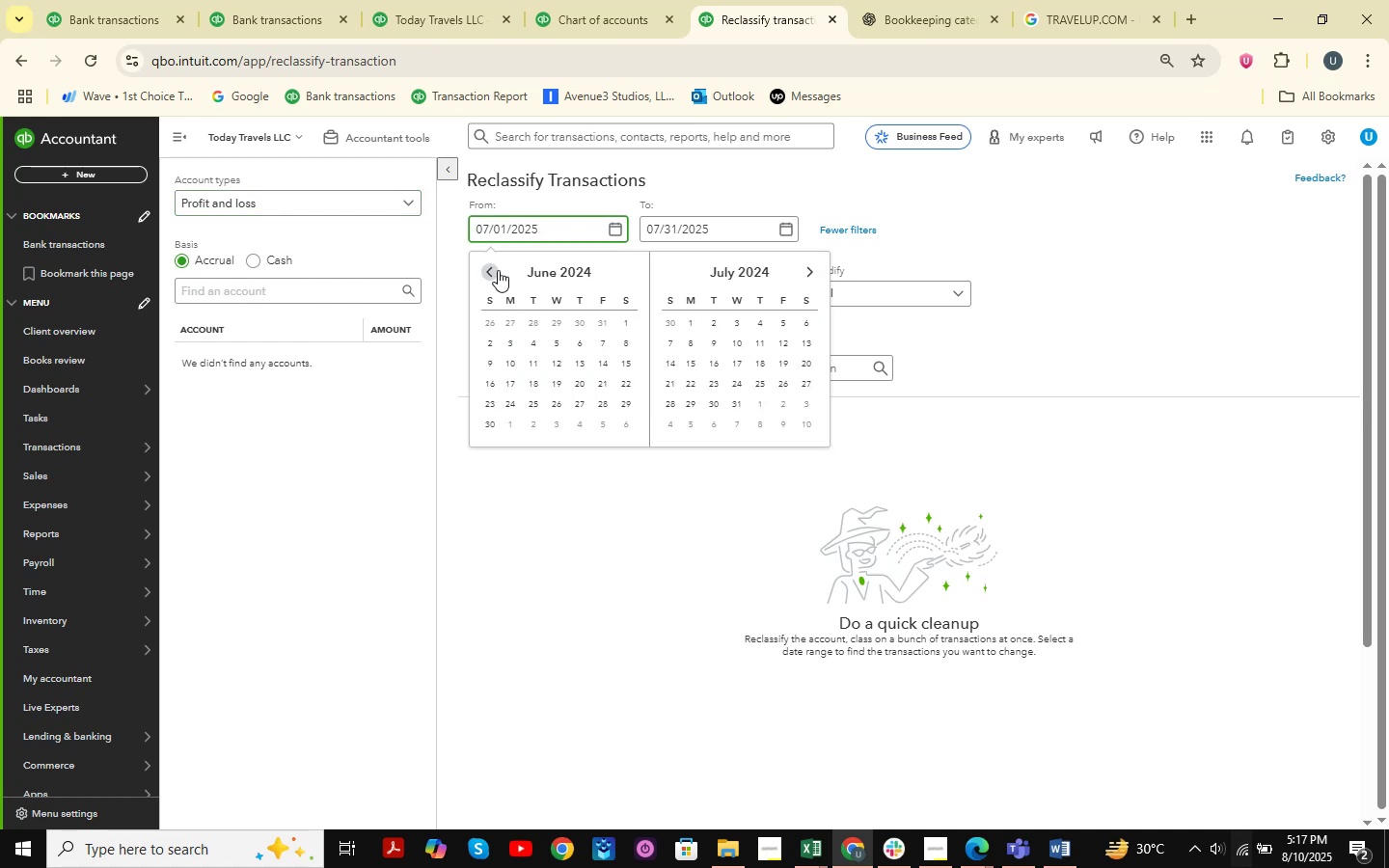 
triple_click([498, 270])
 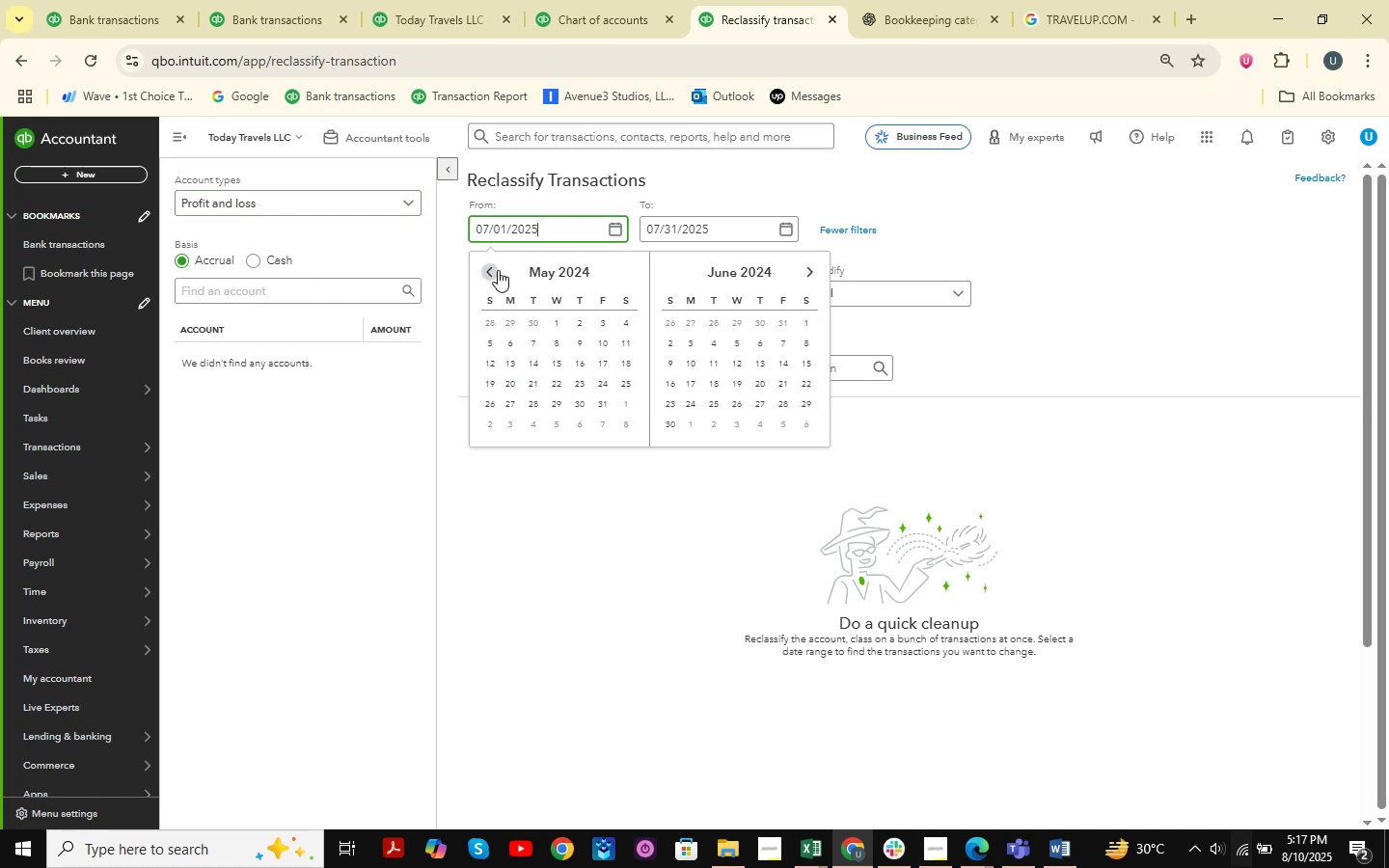 
triple_click([498, 270])
 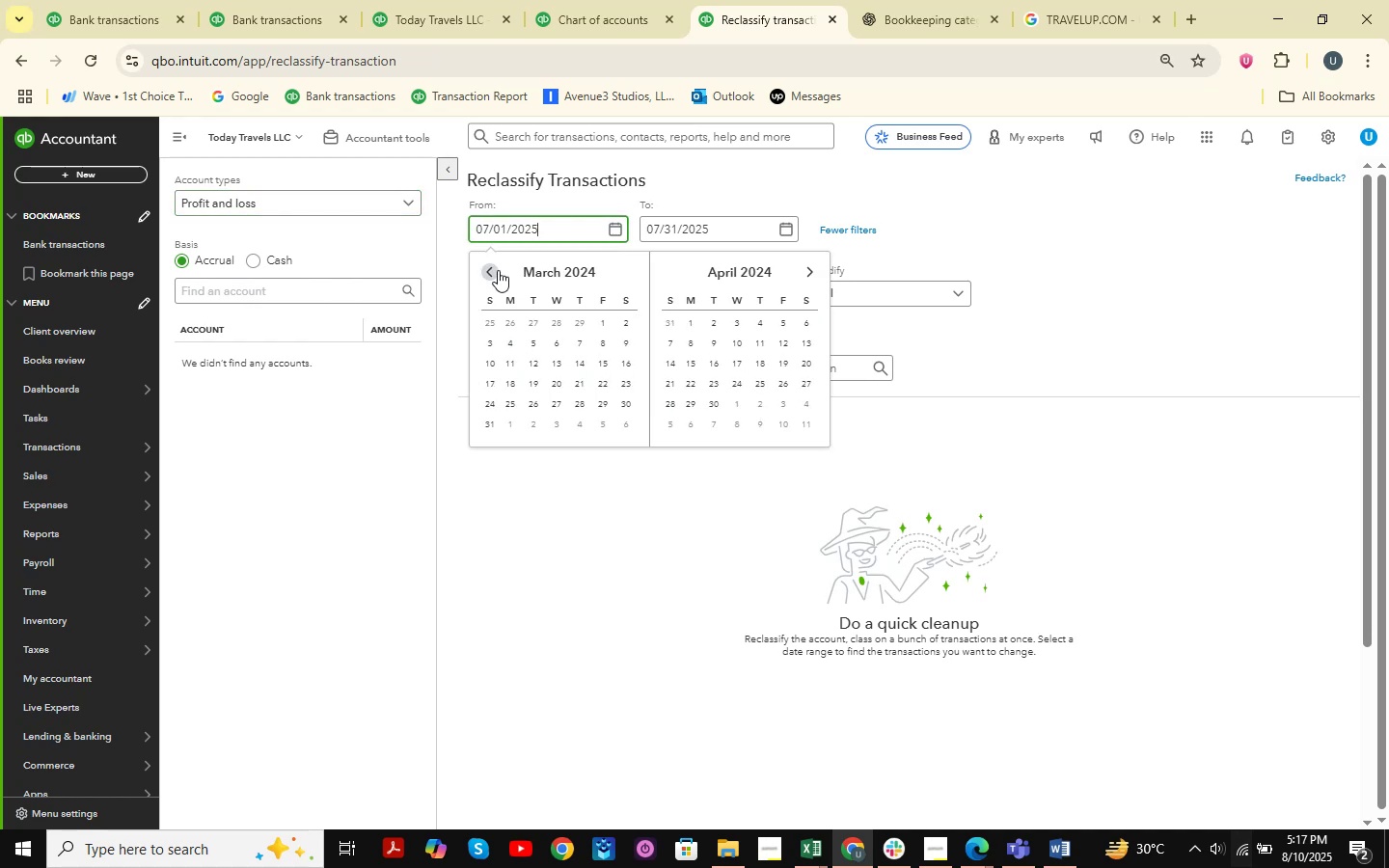 
triple_click([498, 270])
 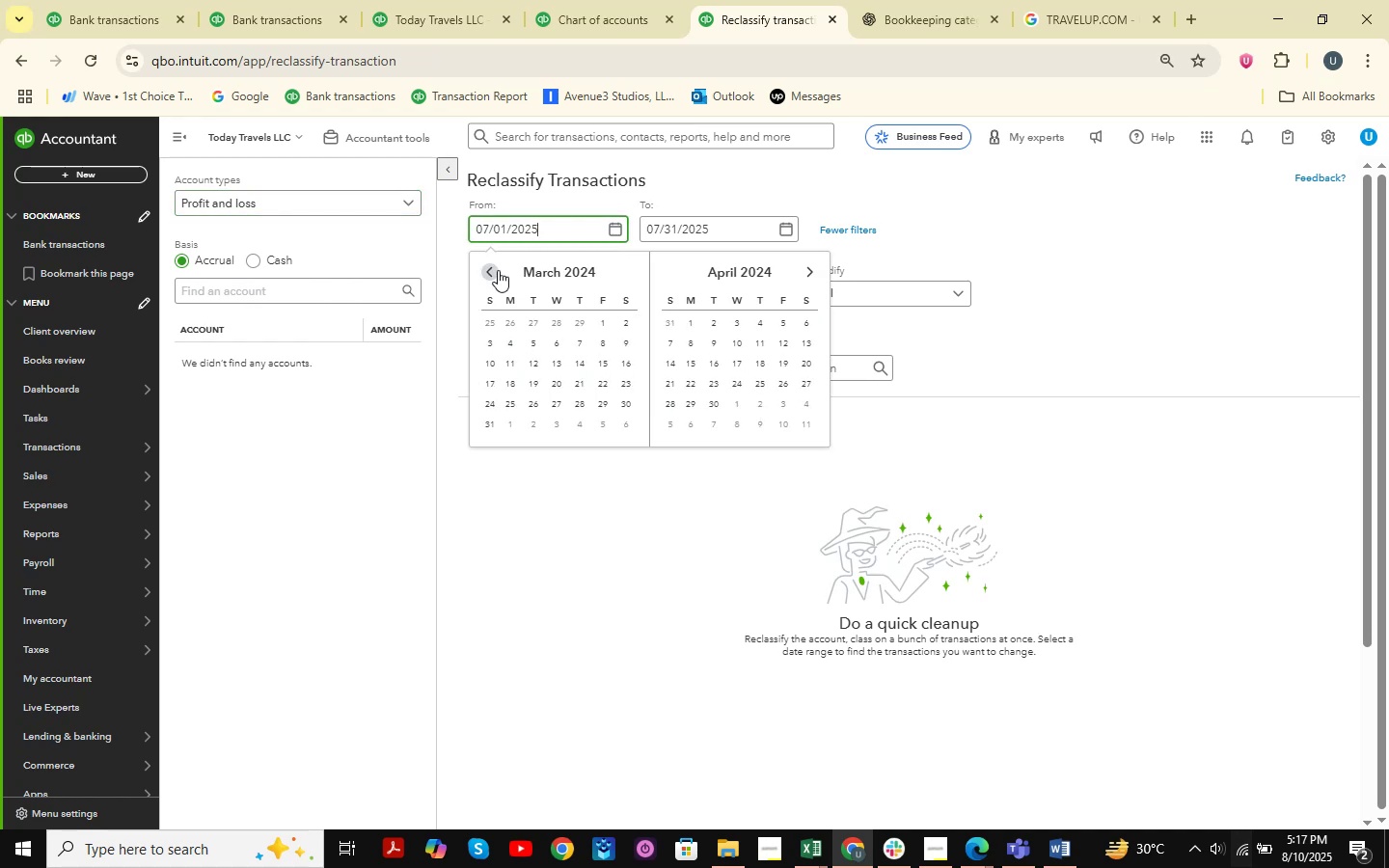 
triple_click([498, 270])
 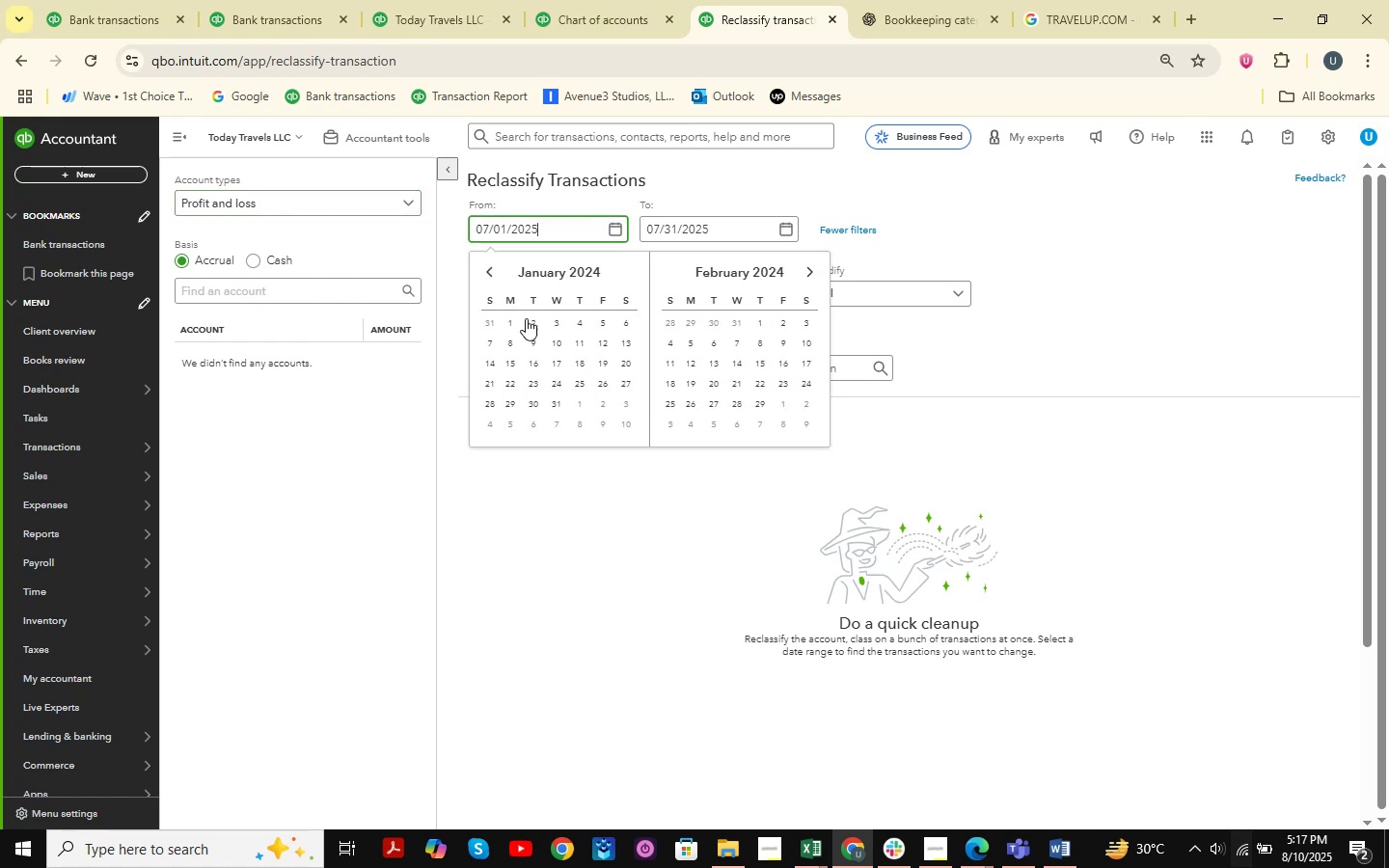 
left_click([504, 316])
 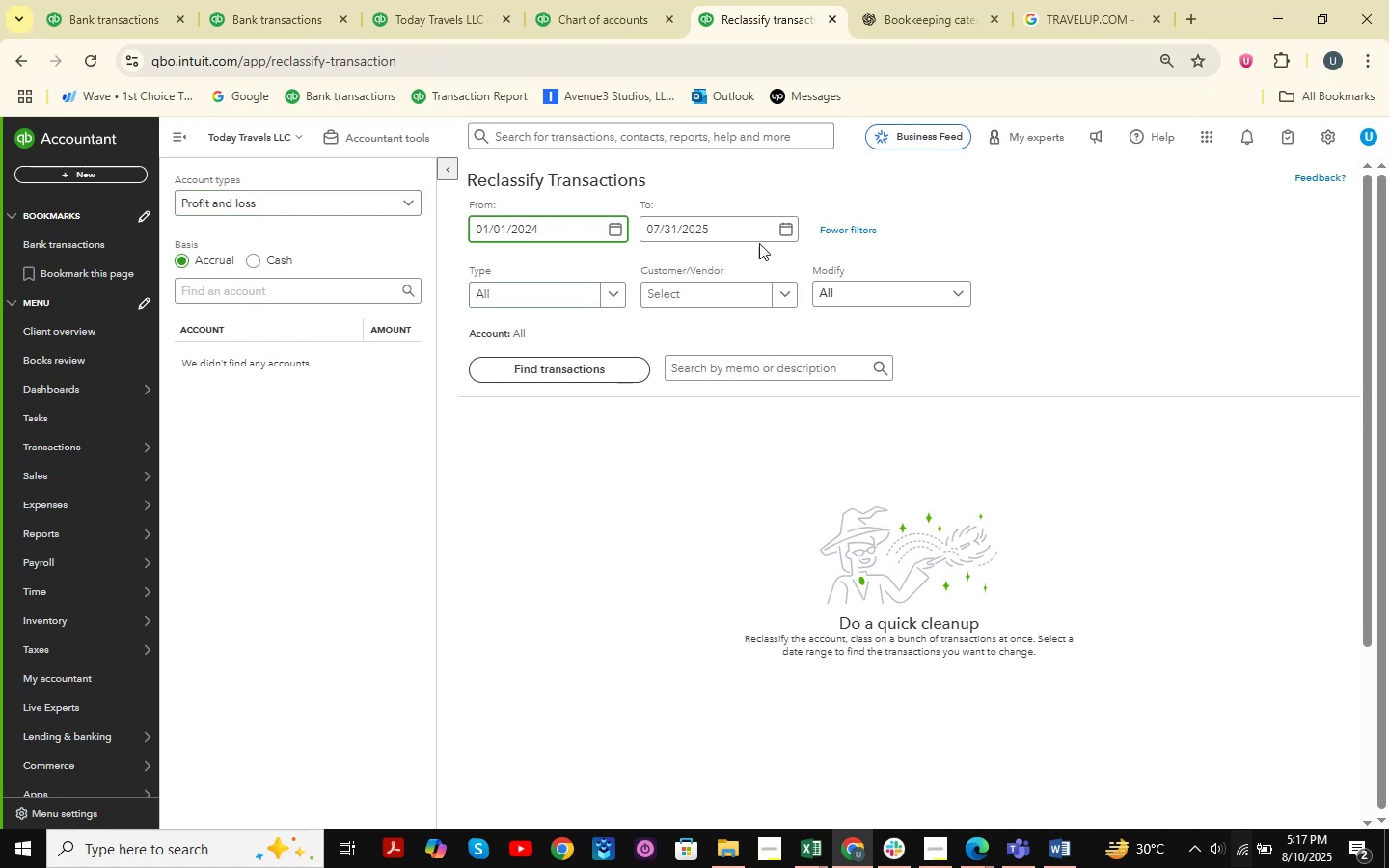 
left_click([782, 234])
 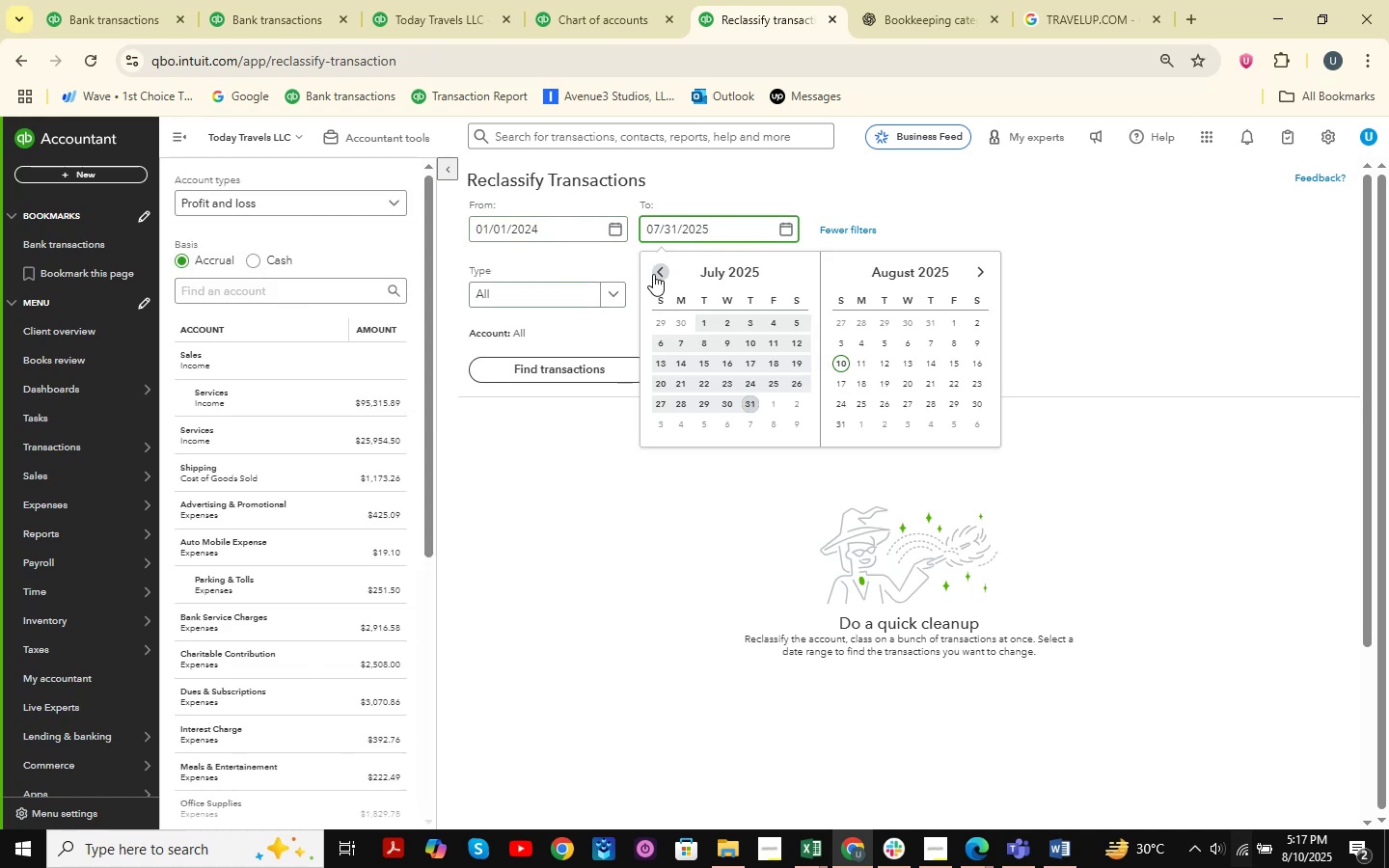 
double_click([653, 274])
 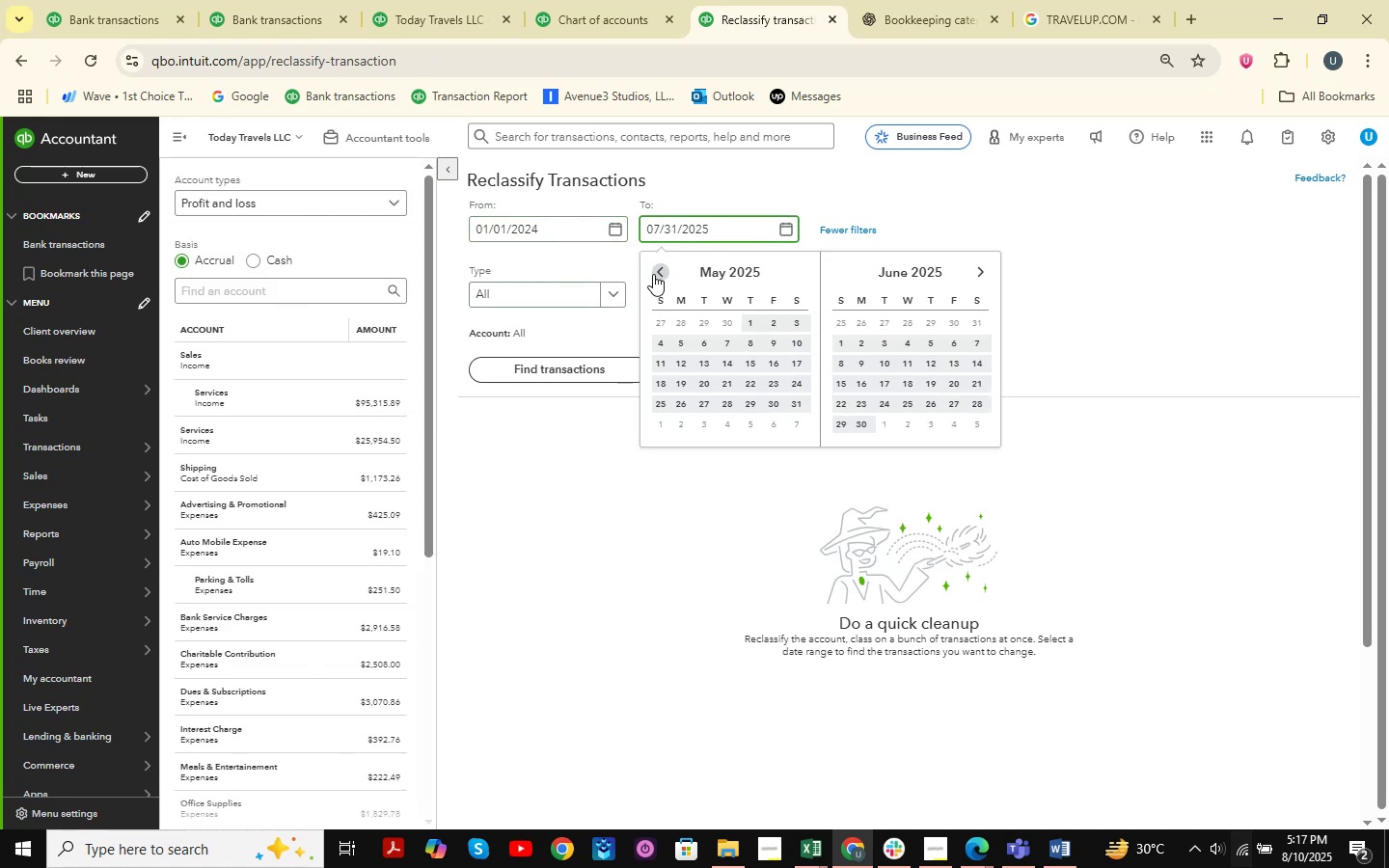 
triple_click([653, 274])
 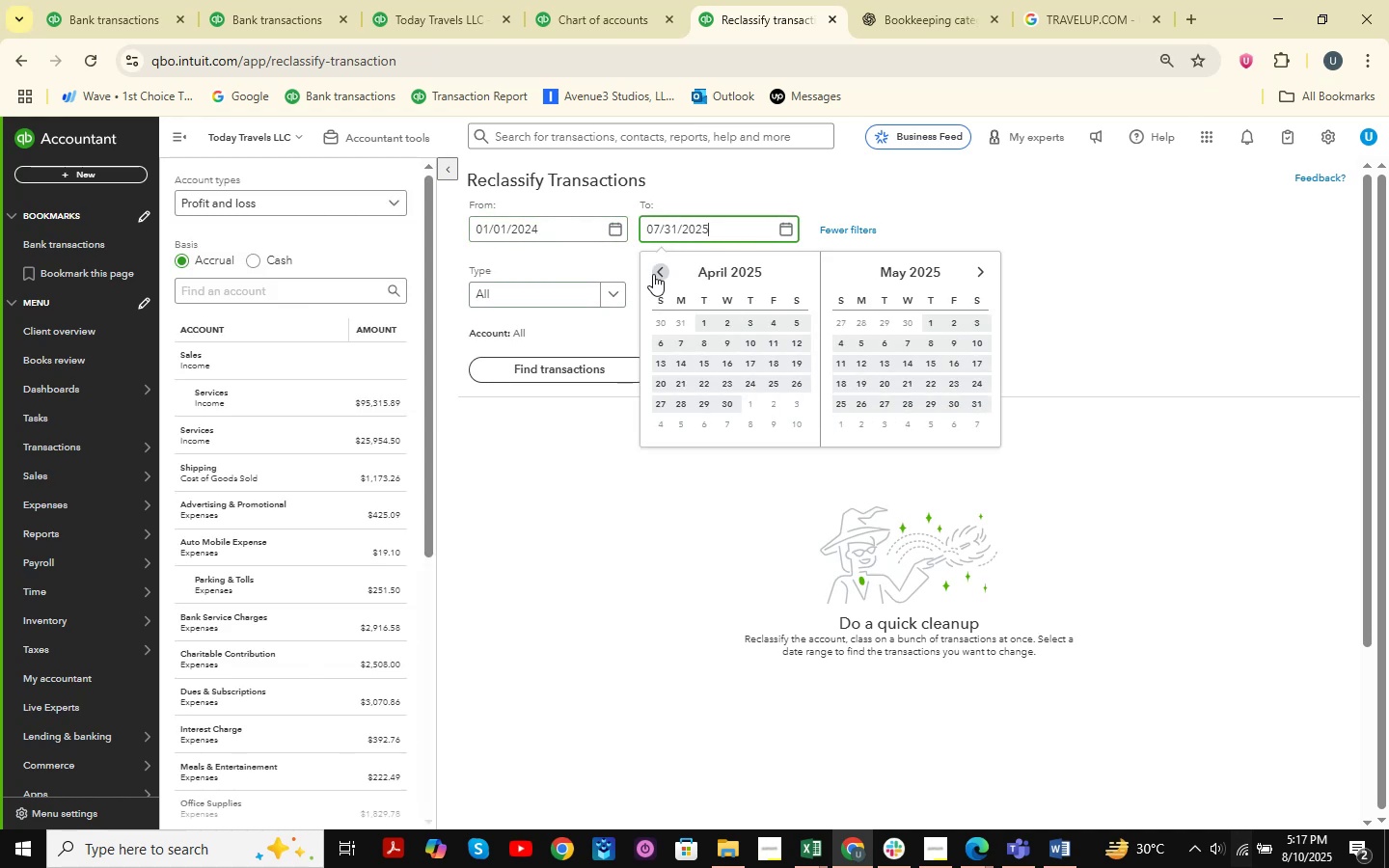 
triple_click([653, 274])
 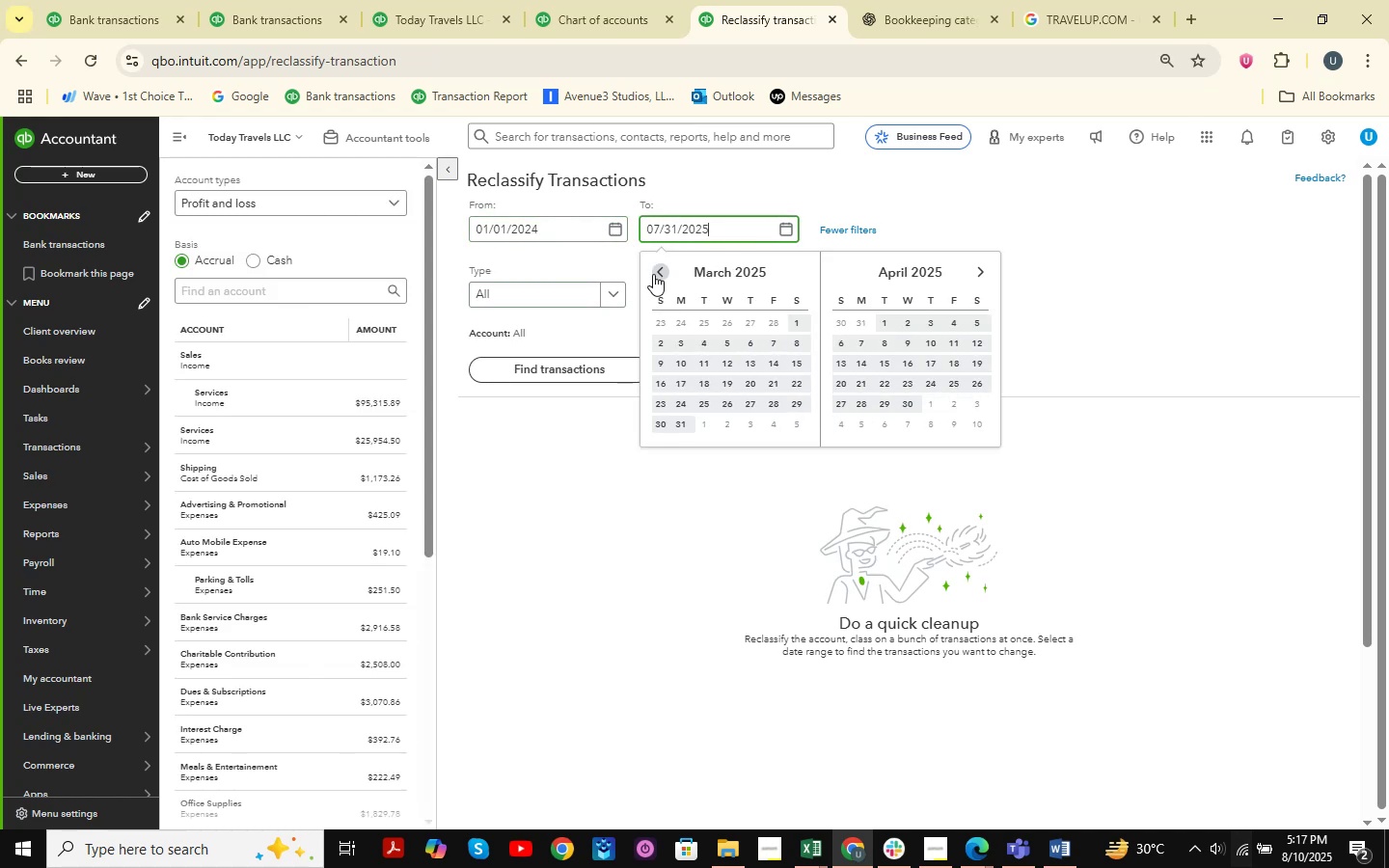 
triple_click([653, 274])
 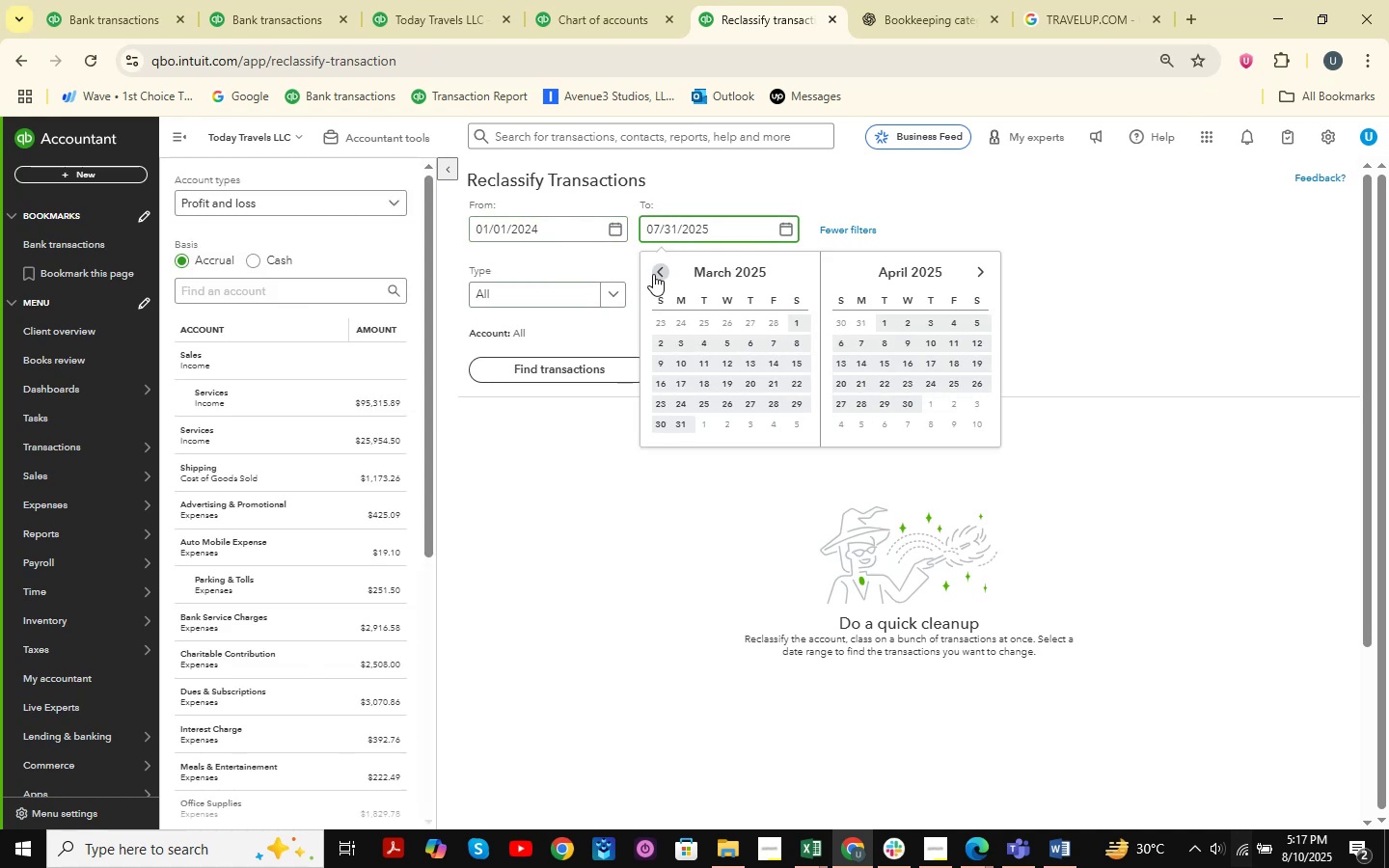 
triple_click([653, 274])
 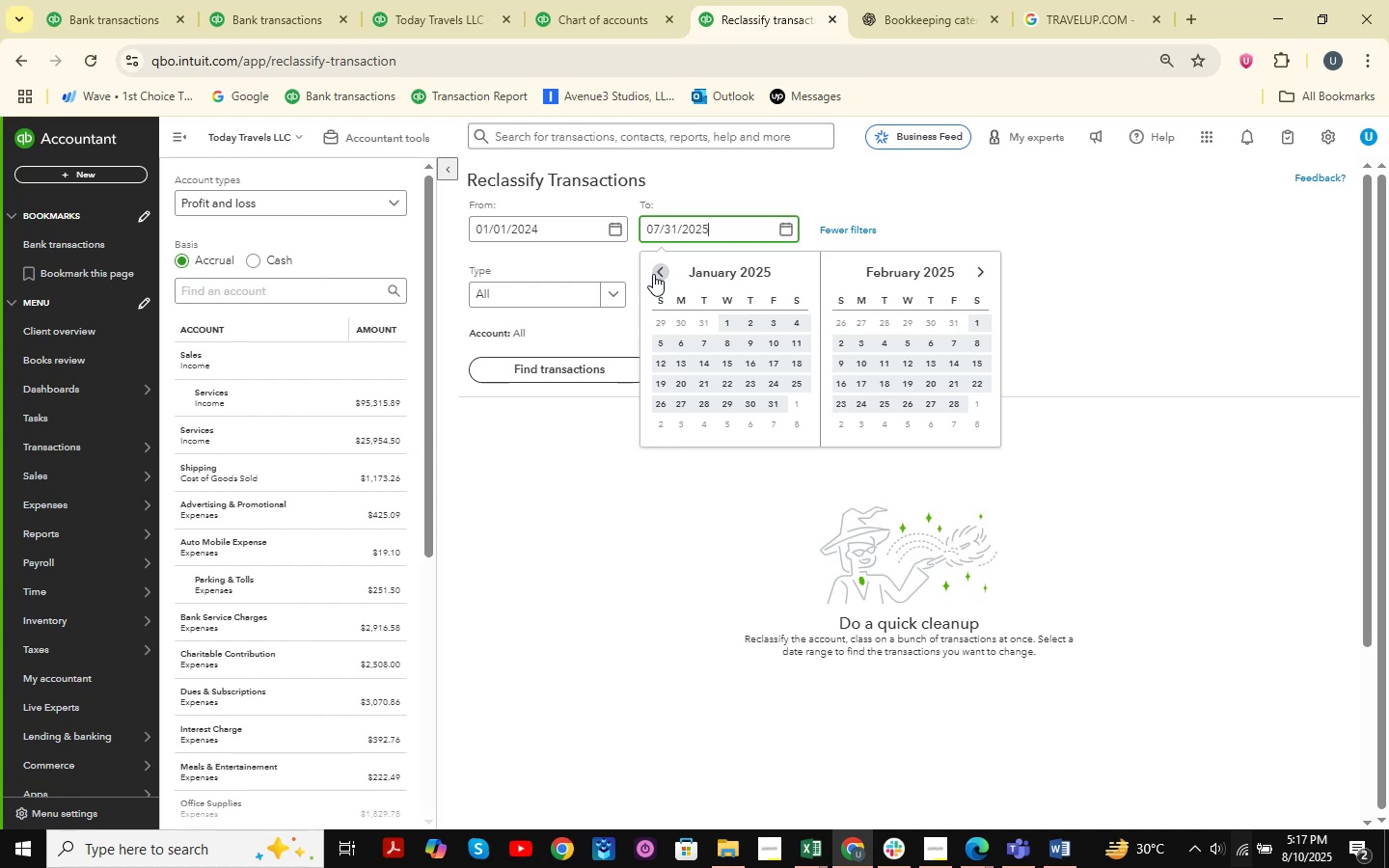 
left_click([653, 274])
 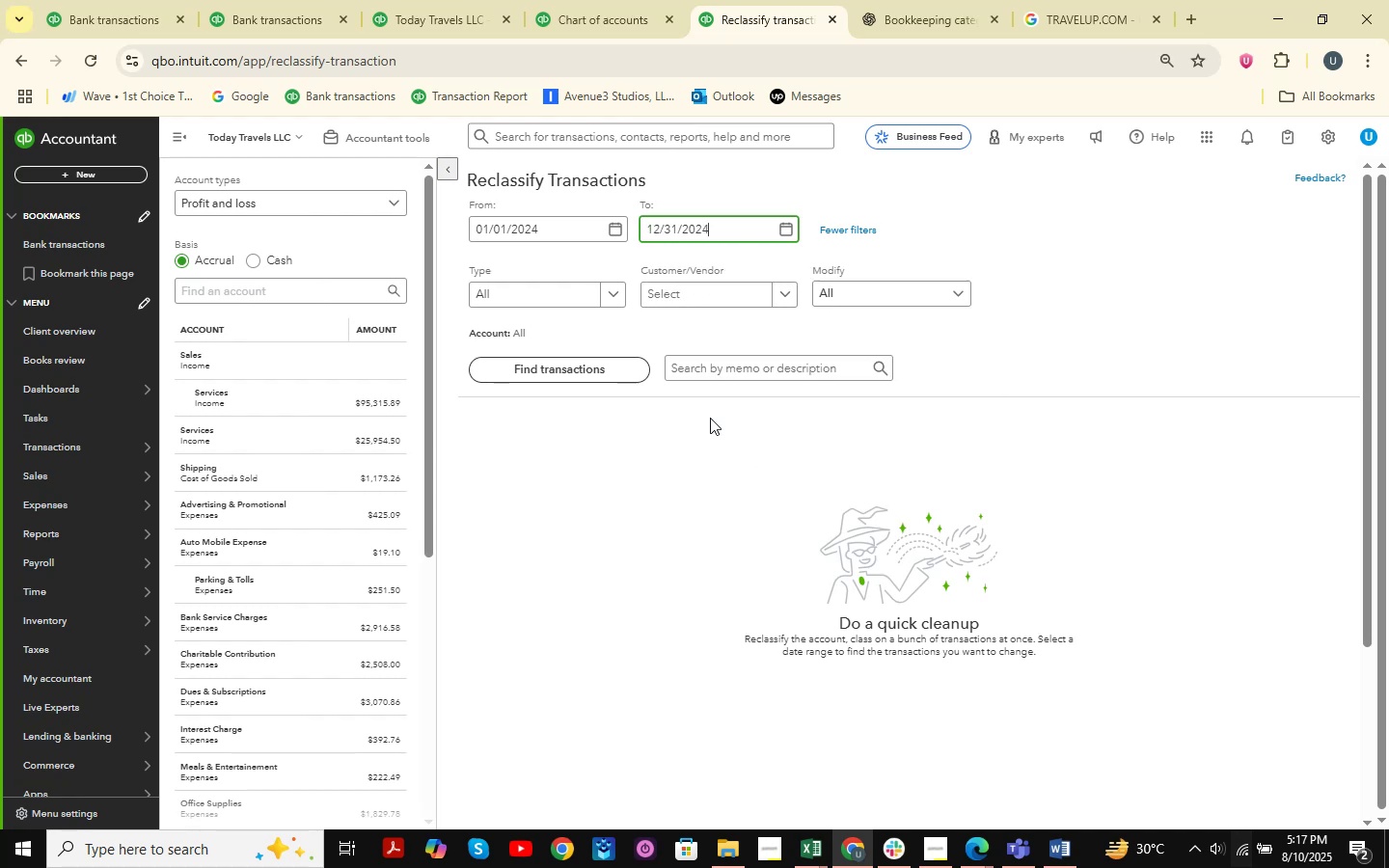 
double_click([595, 384])
 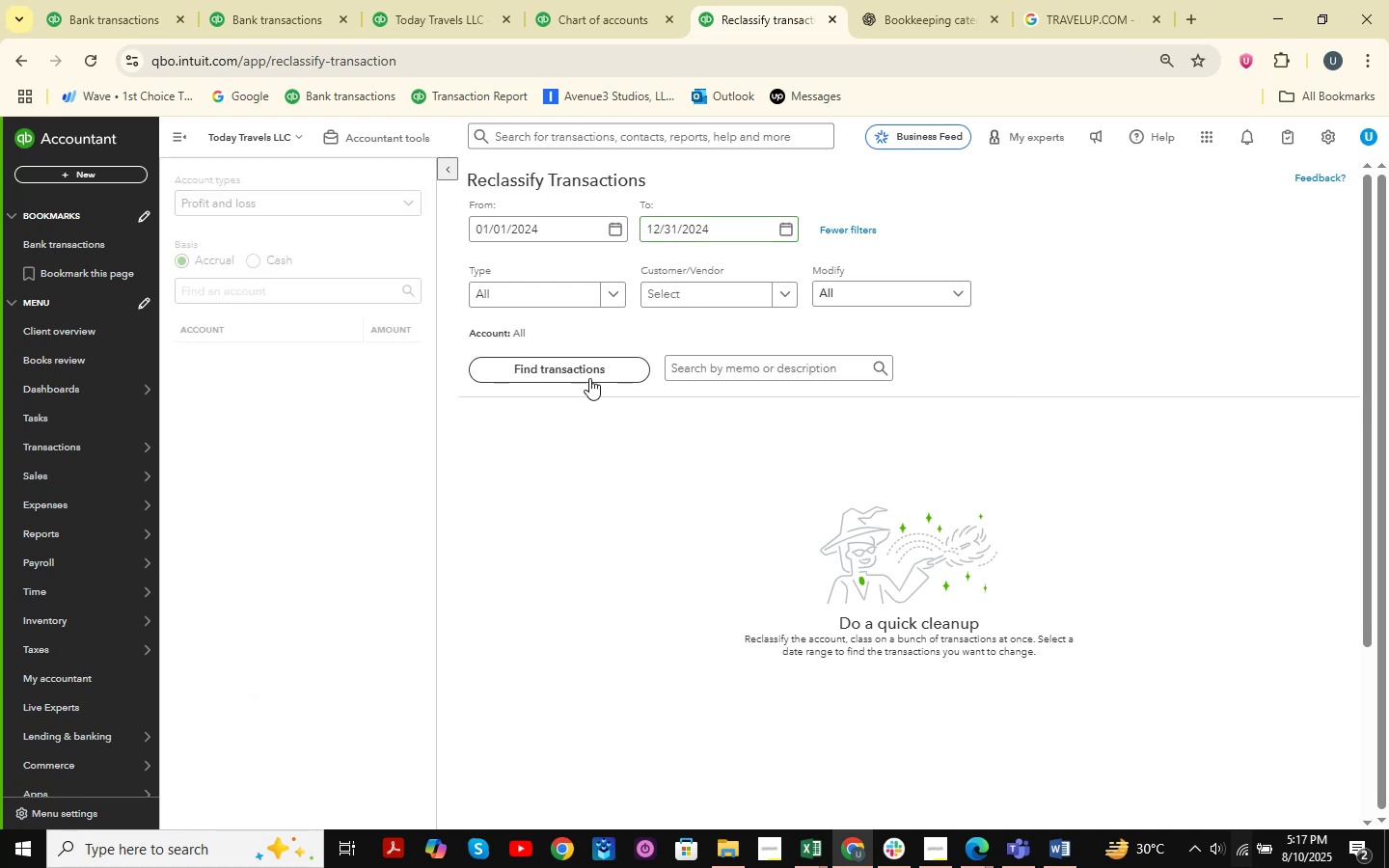 
triple_click([588, 377])
 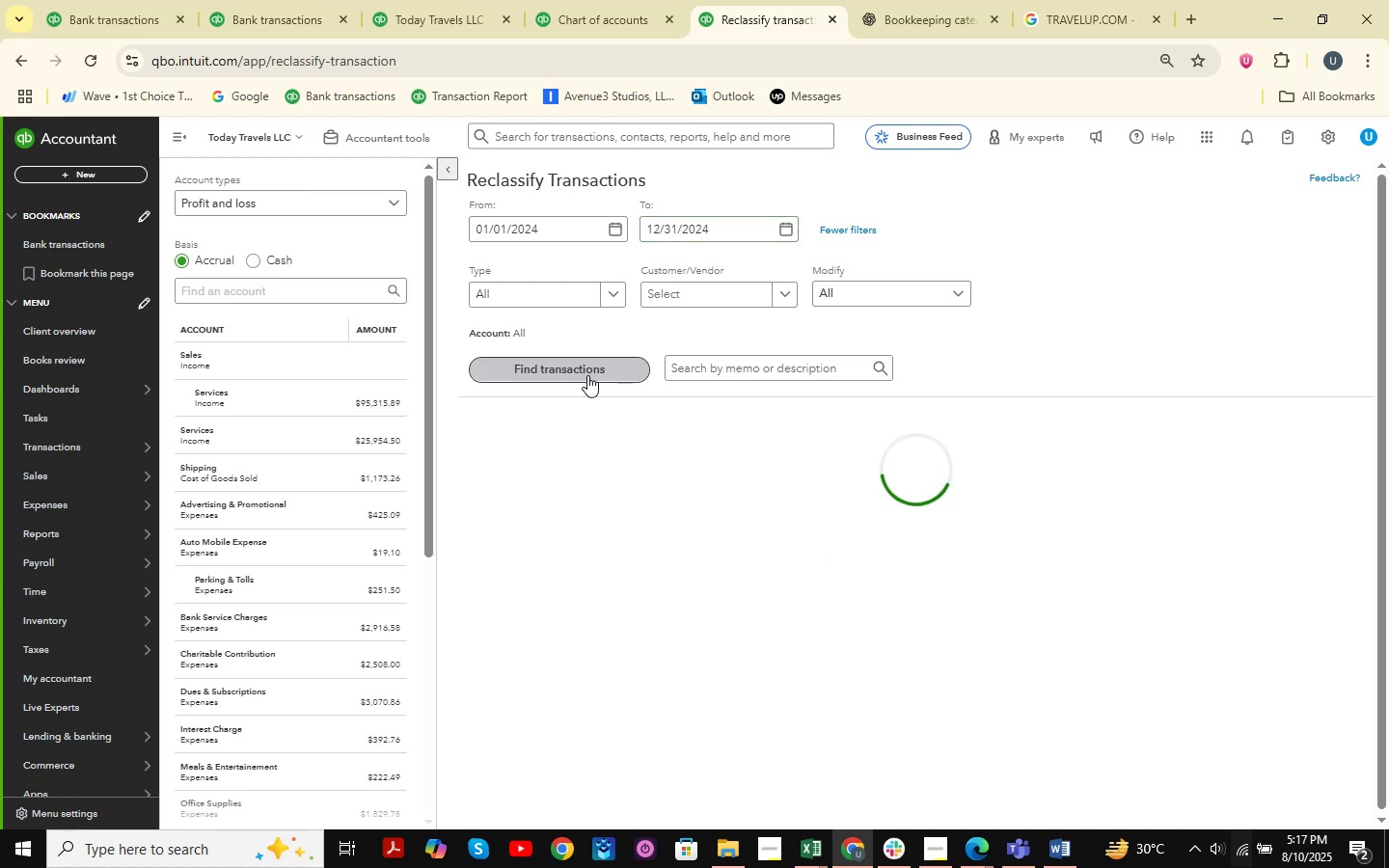 
mouse_move([467, 332])
 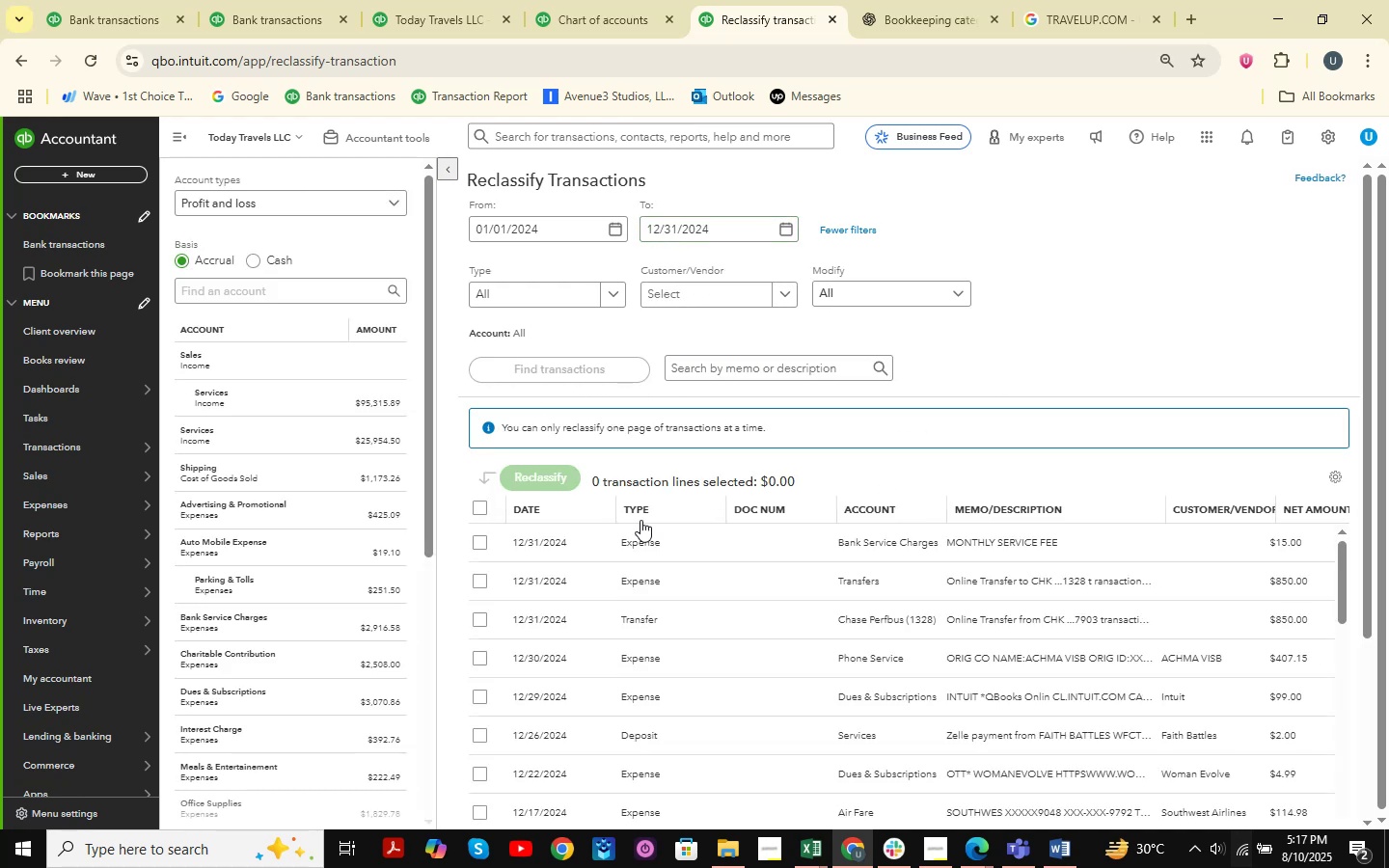 
scroll: coordinate [623, 446], scroll_direction: down, amount: 18.0
 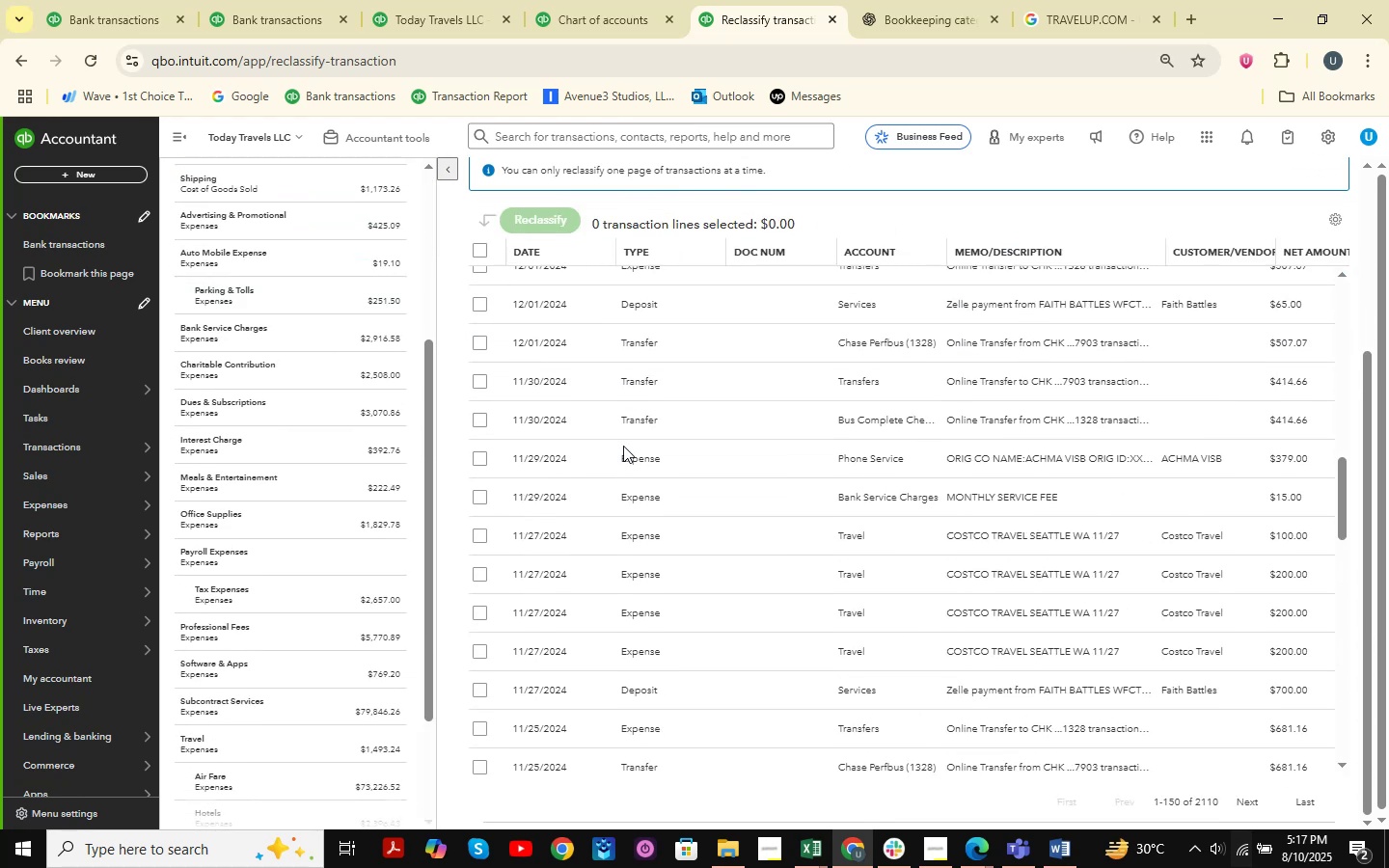 
scroll: coordinate [623, 446], scroll_direction: up, amount: 1.0
 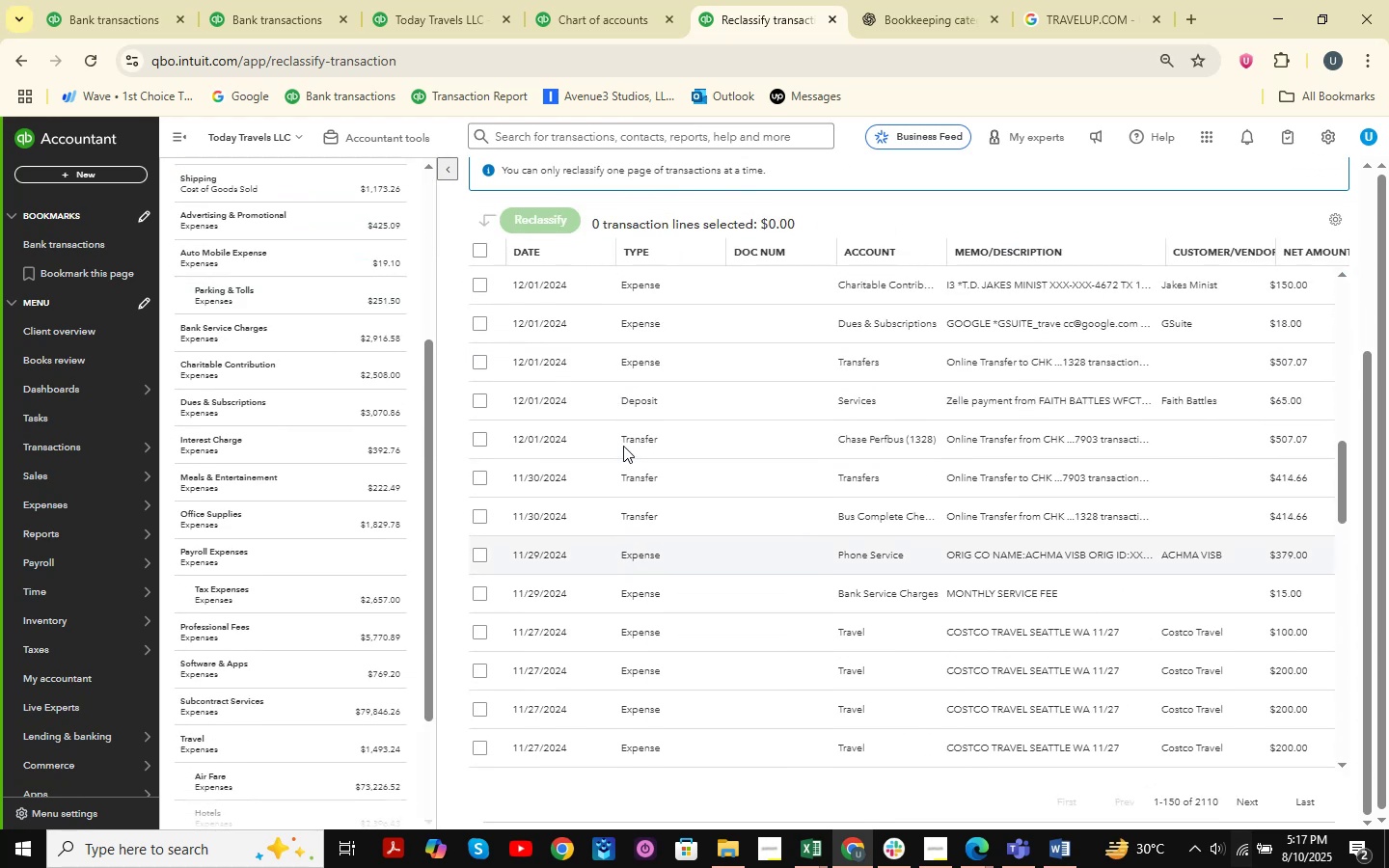 
scroll: coordinate [623, 446], scroll_direction: down, amount: 2.0
 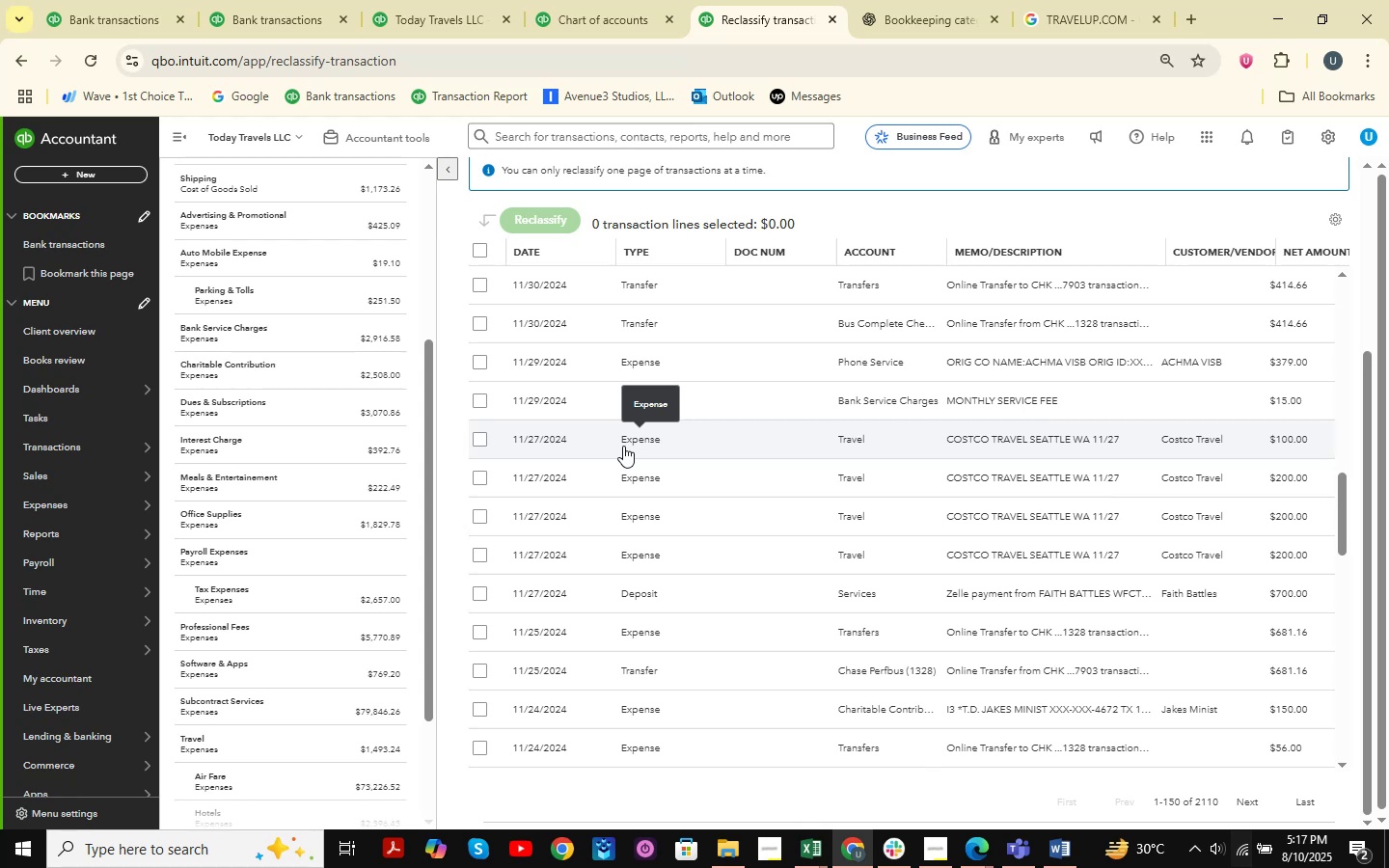 
wait(6.32)
 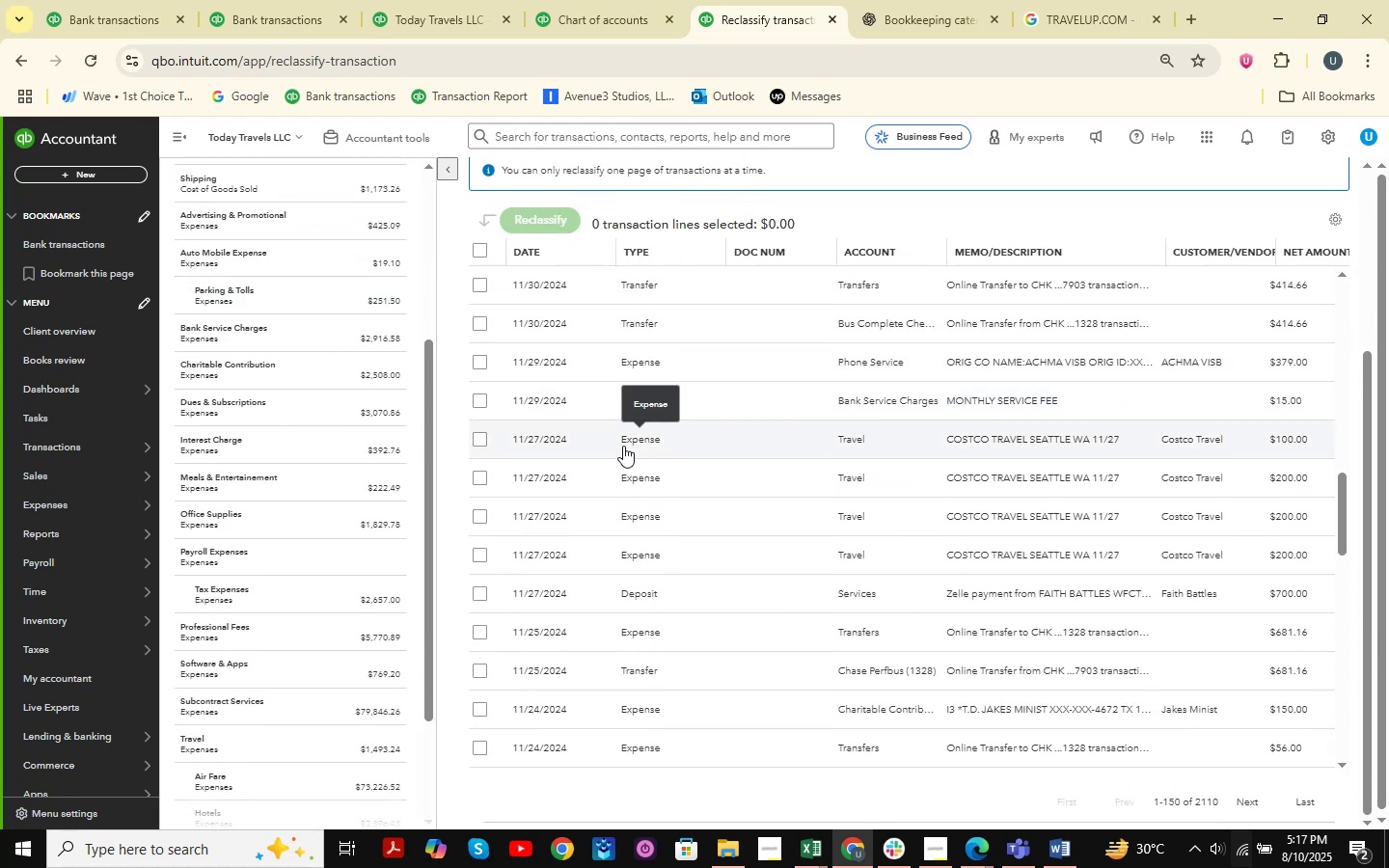 
scroll: coordinate [673, 506], scroll_direction: down, amount: 4.0
 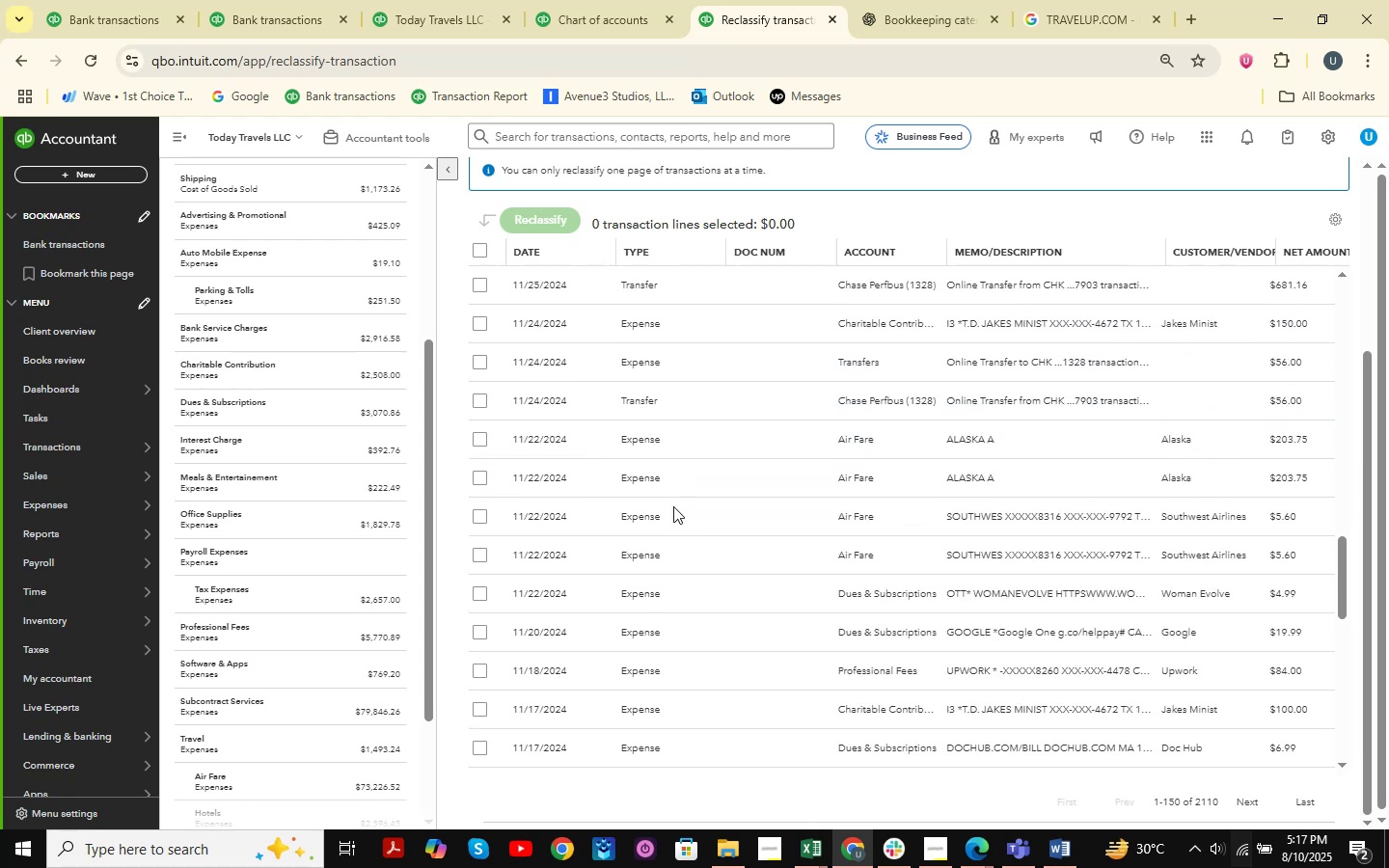 
scroll: coordinate [280, 258], scroll_direction: up, amount: 15.0
 